 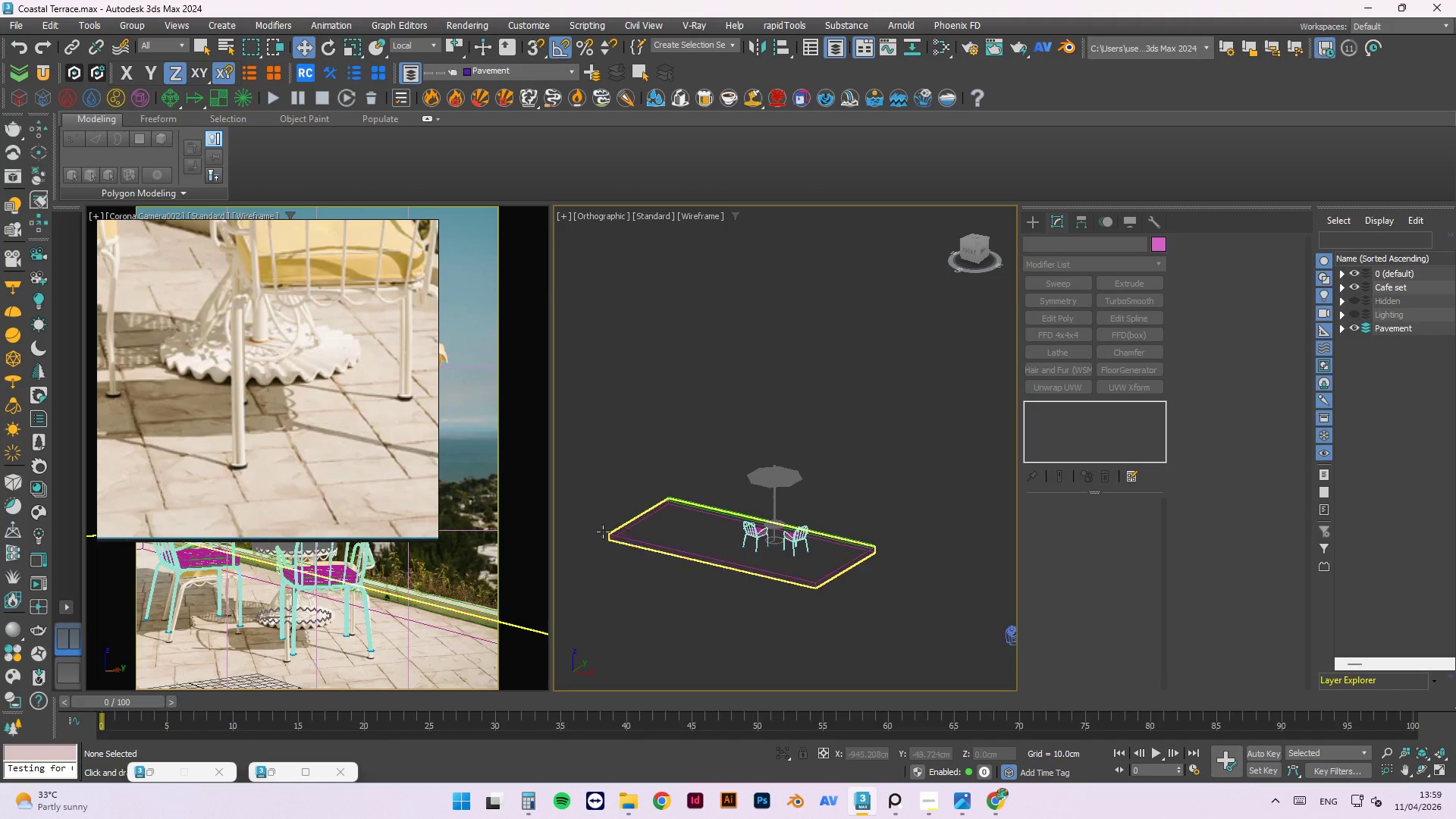 
key(F3)
 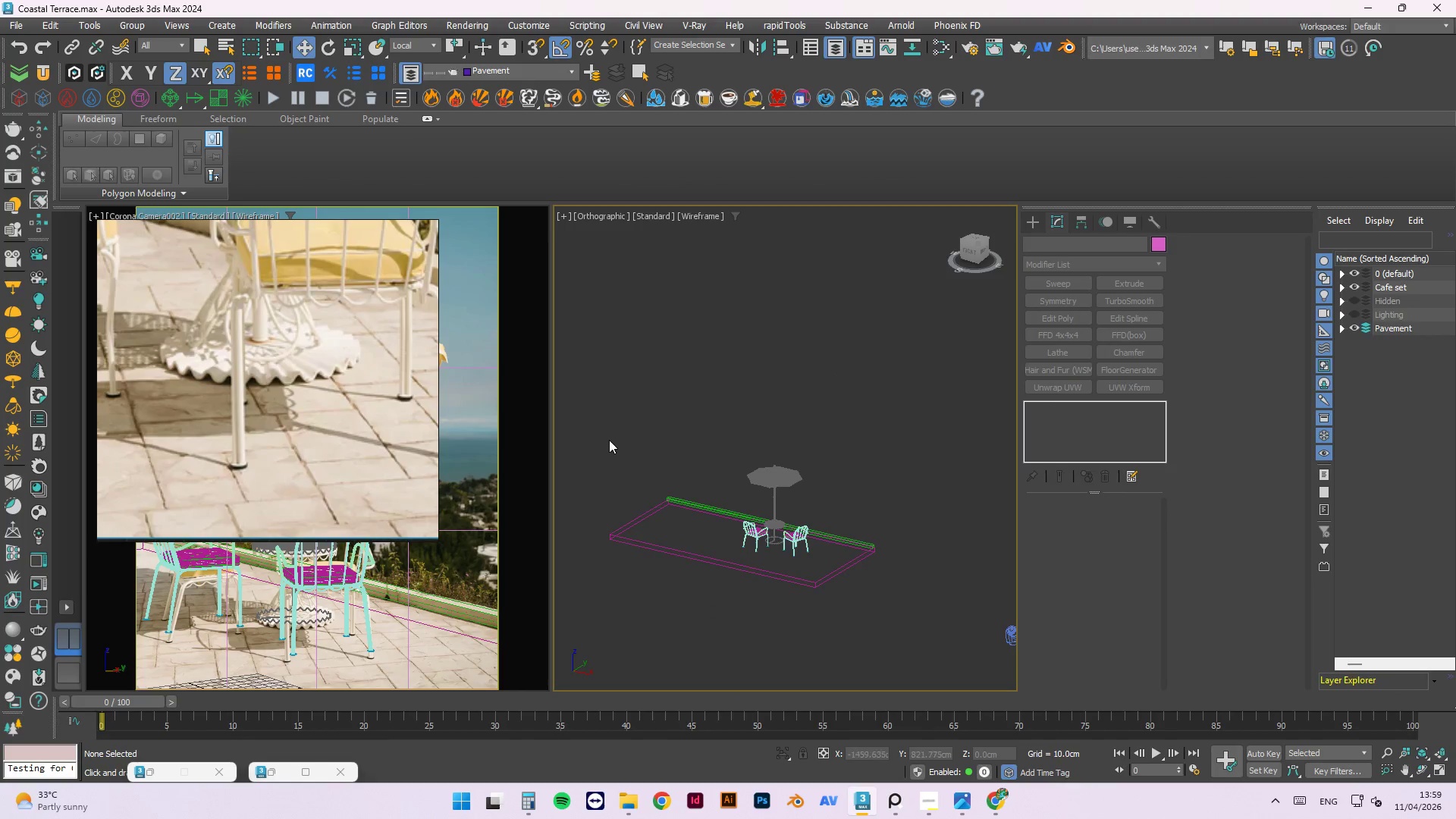 
key(F4)
 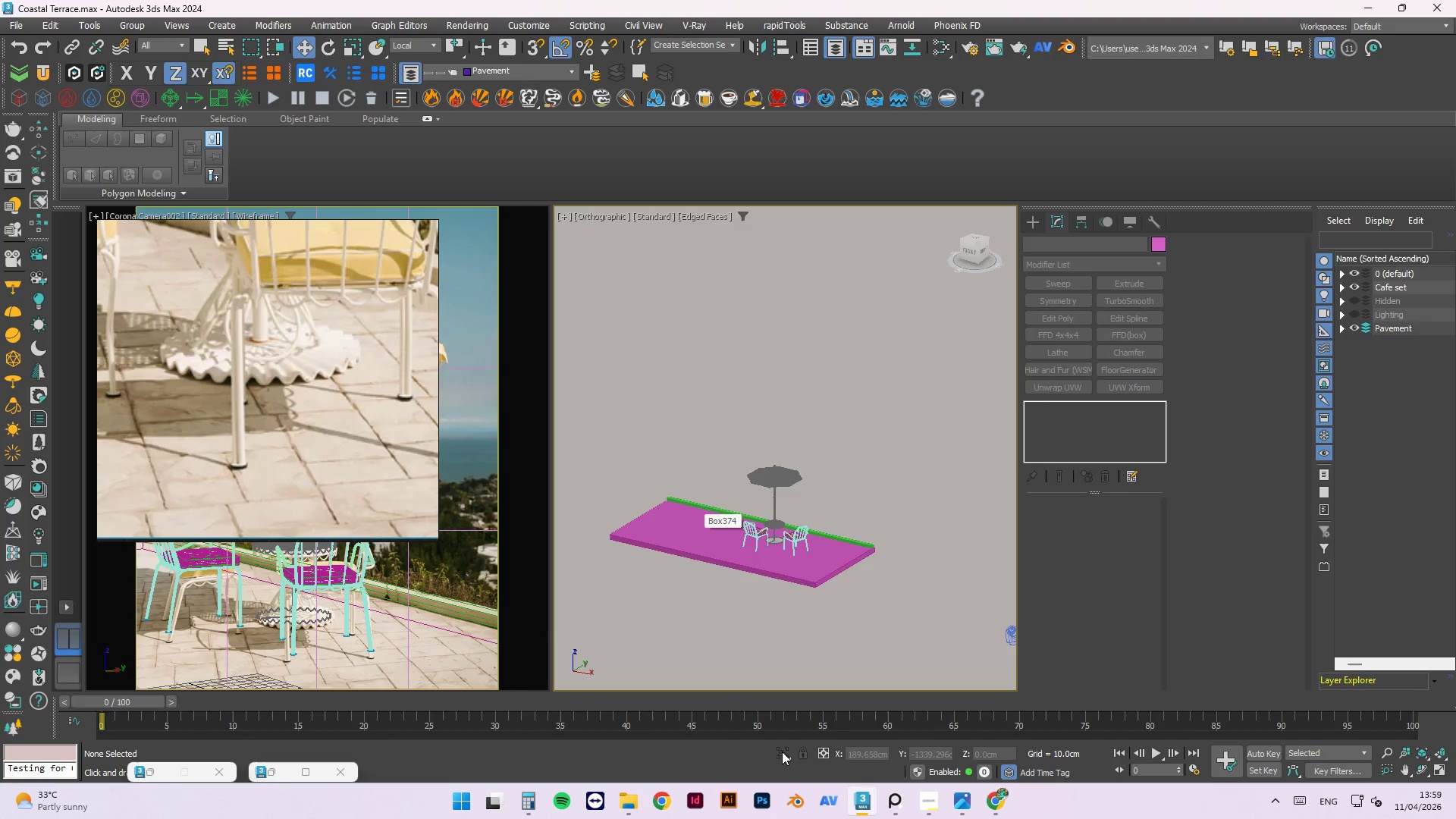 
key(M)
 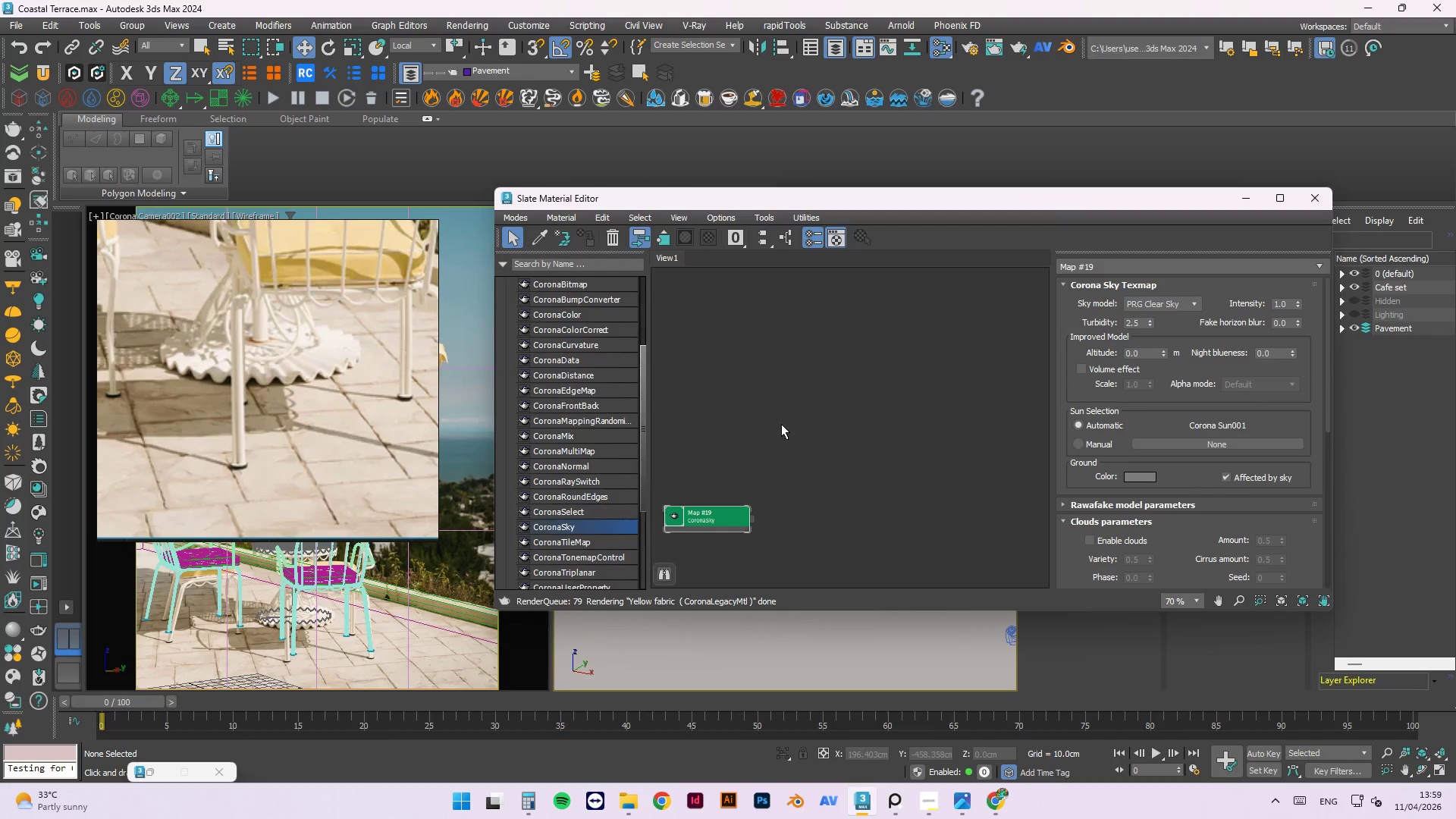 
left_click_drag(start_coordinate=[781, 424], to_coordinate=[781, 430])
 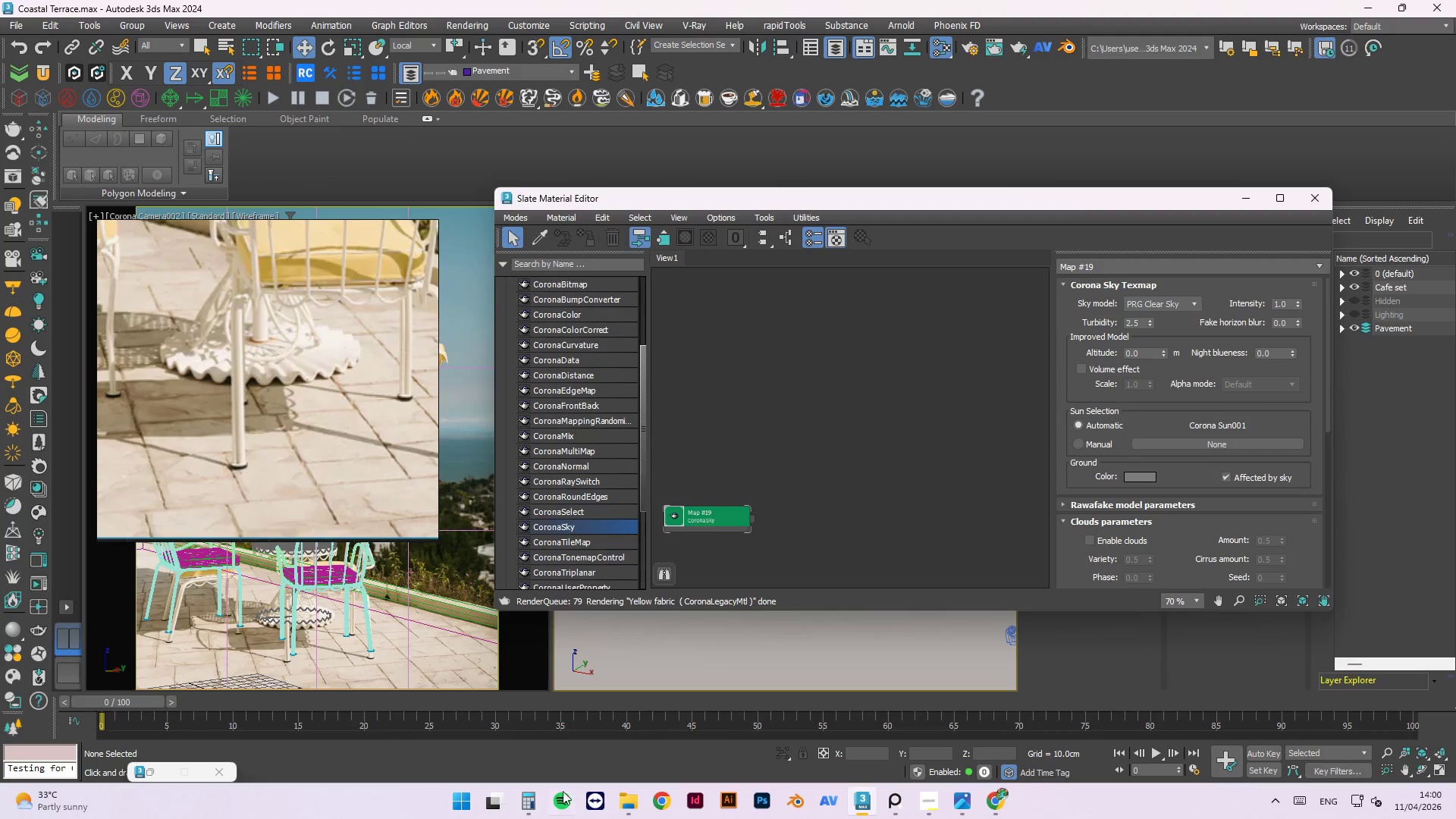 
left_click([622, 794])
 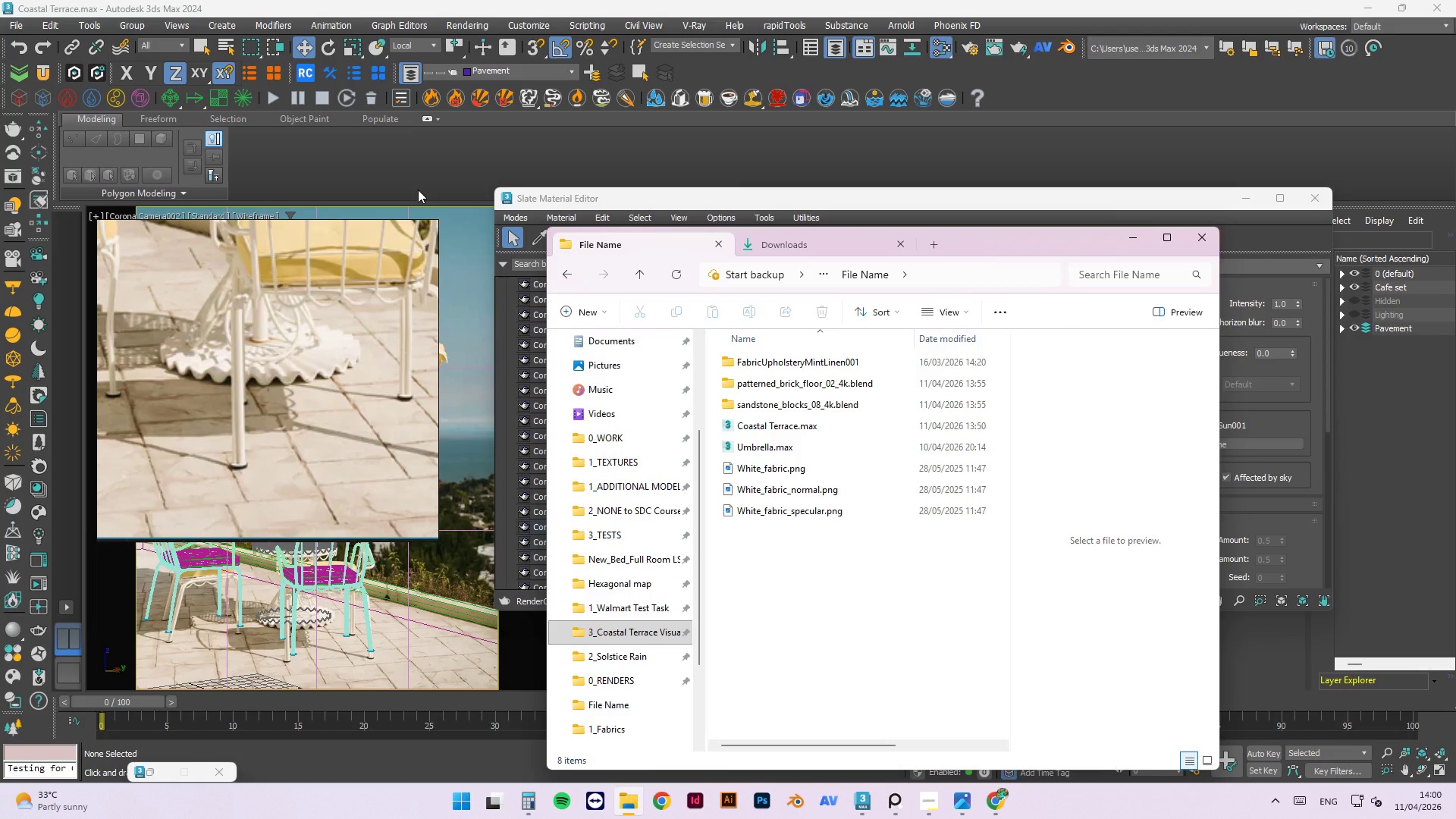 
wait(37.03)
 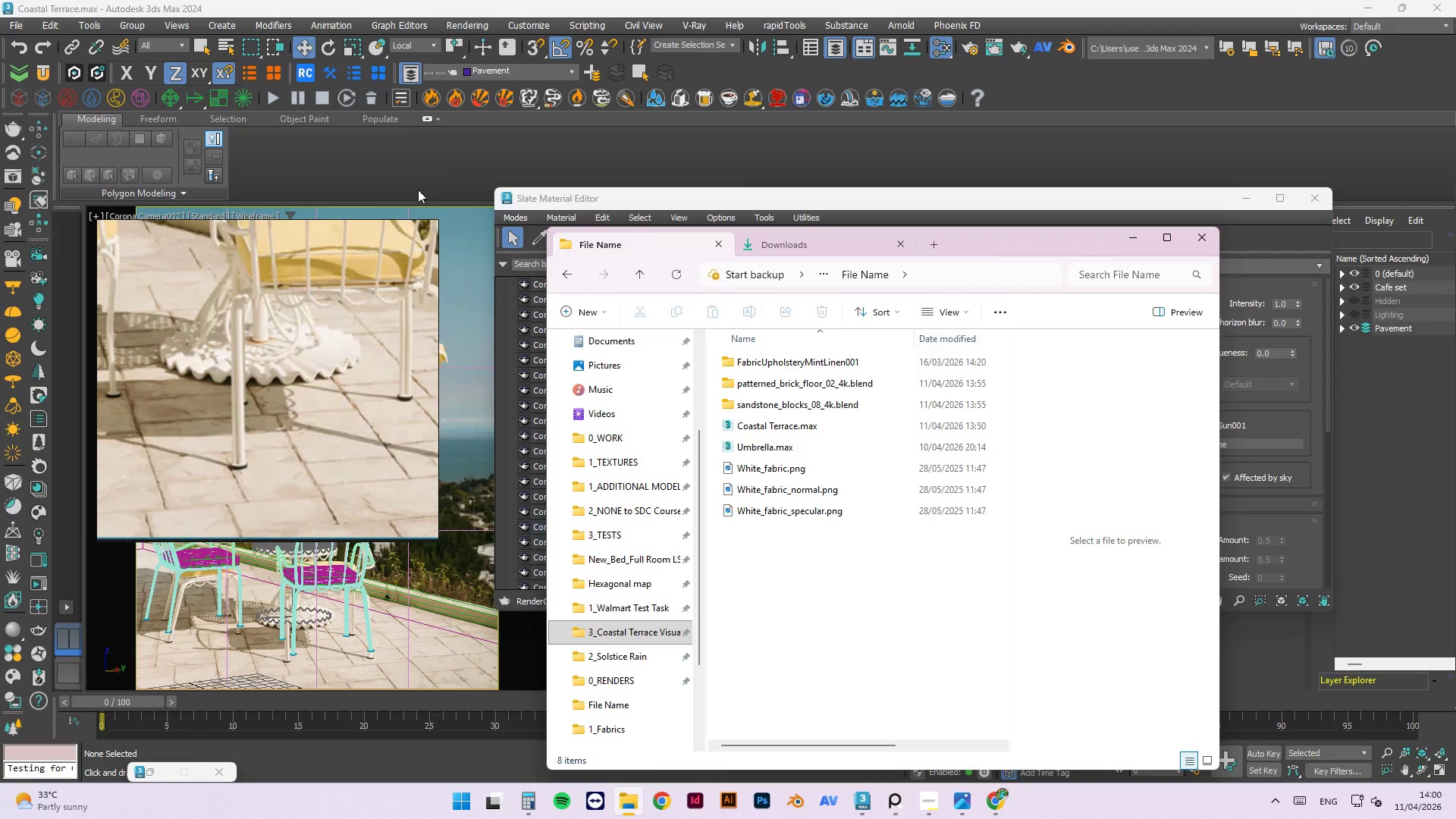 
scroll: coordinate [915, 562], scroll_direction: up, amount: 2.0
 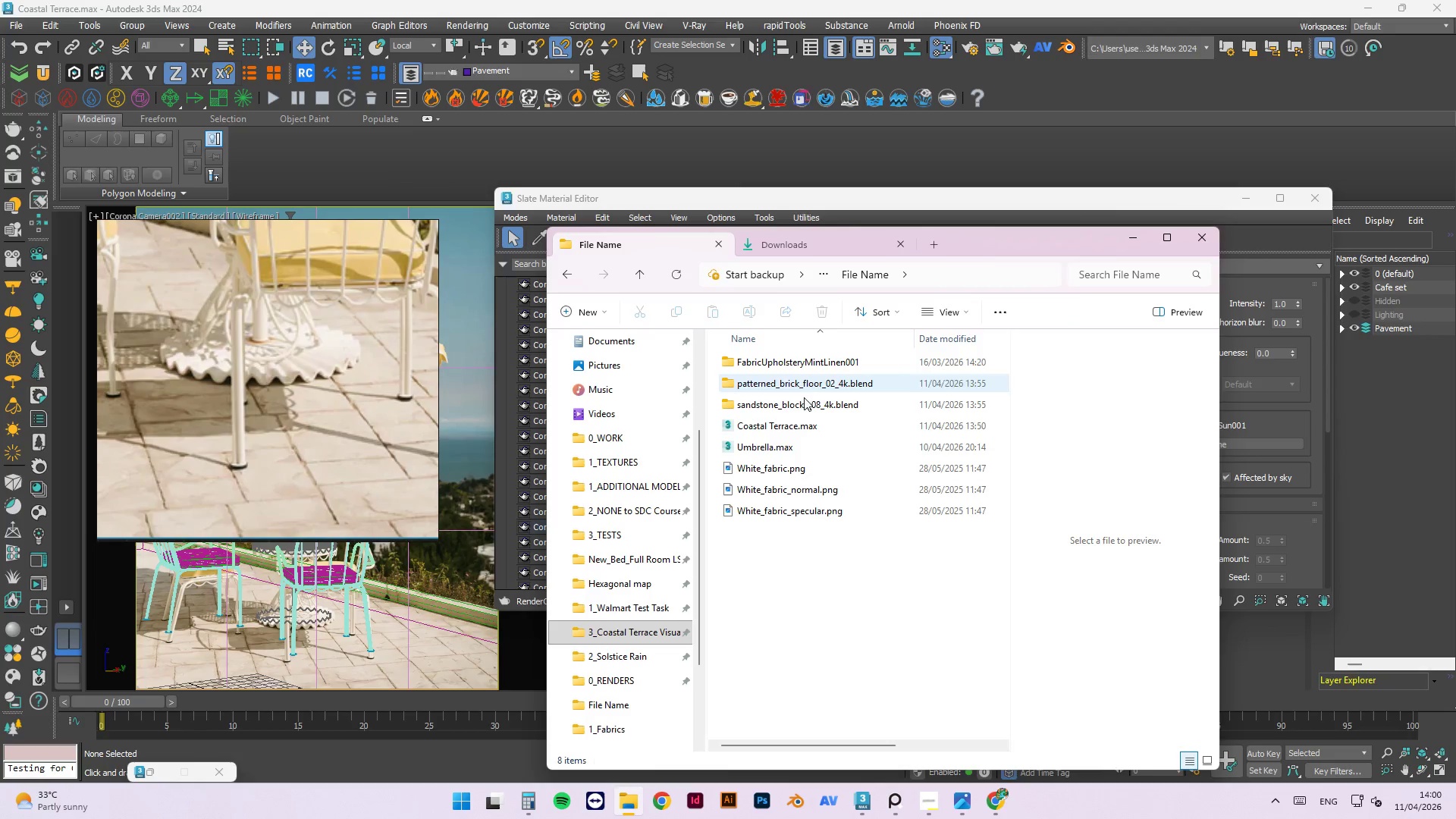 
left_click([956, 813])
 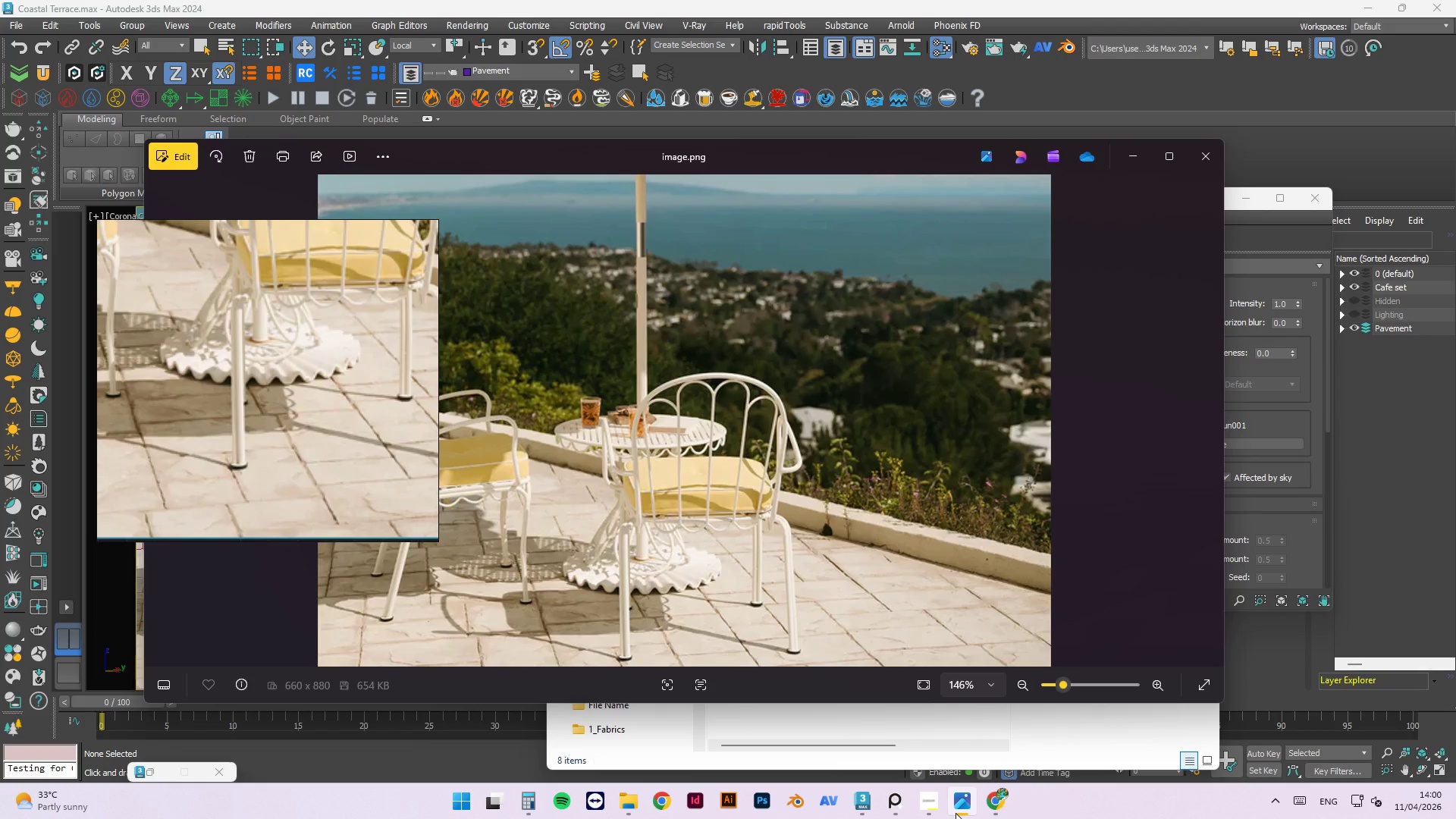 
left_click([956, 813])
 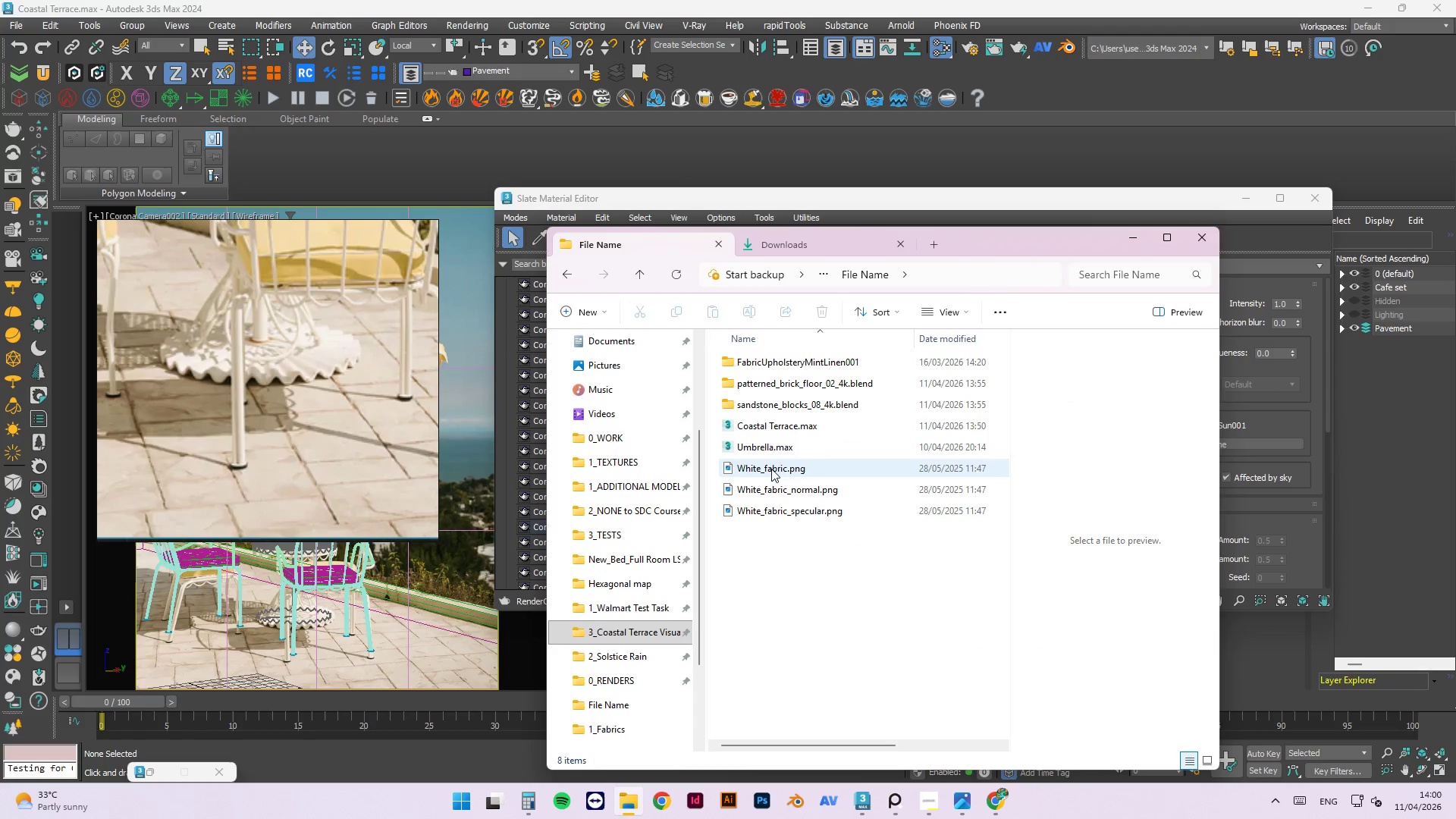 
double_click([773, 469])
 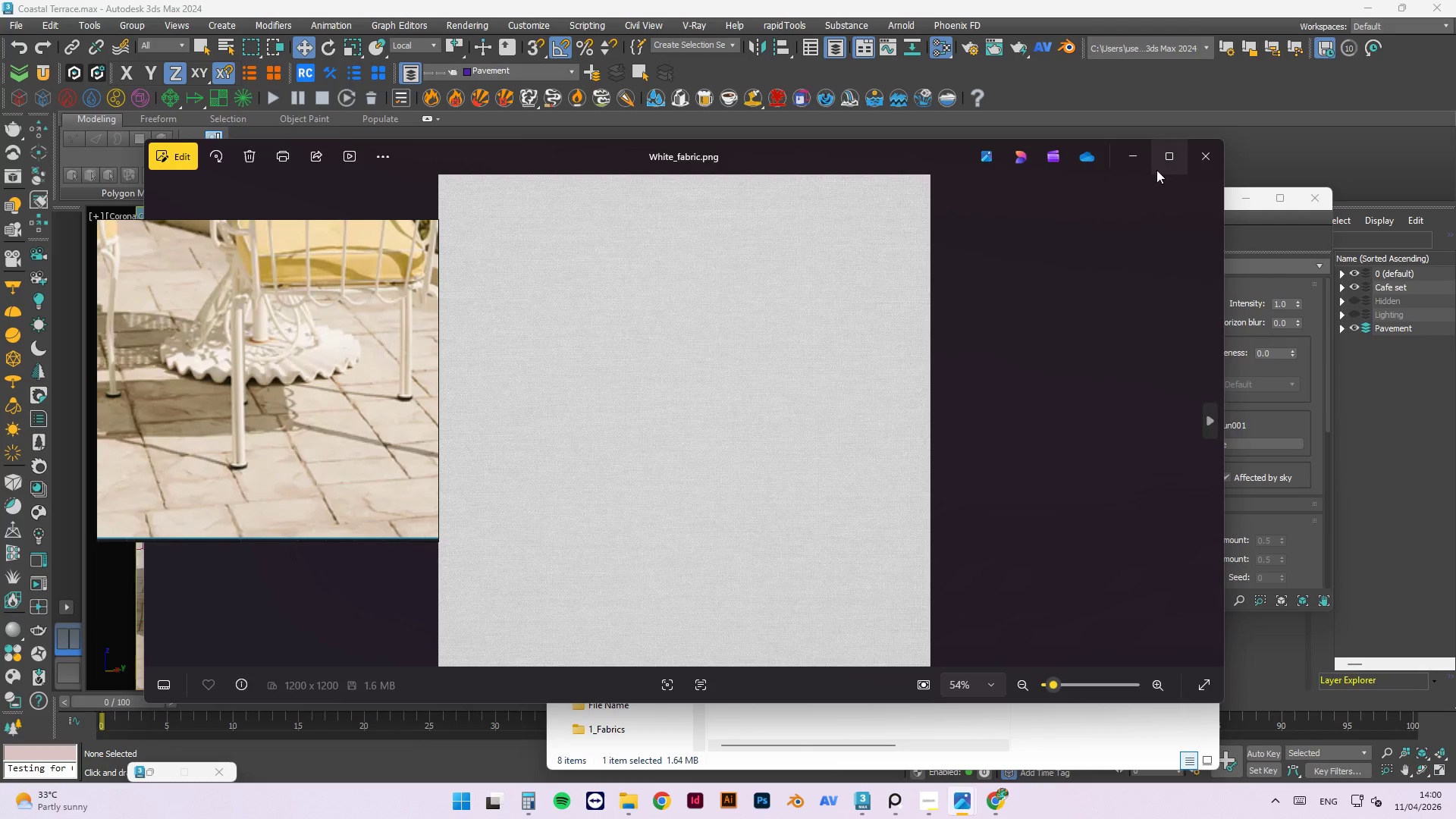 
left_click([1196, 155])
 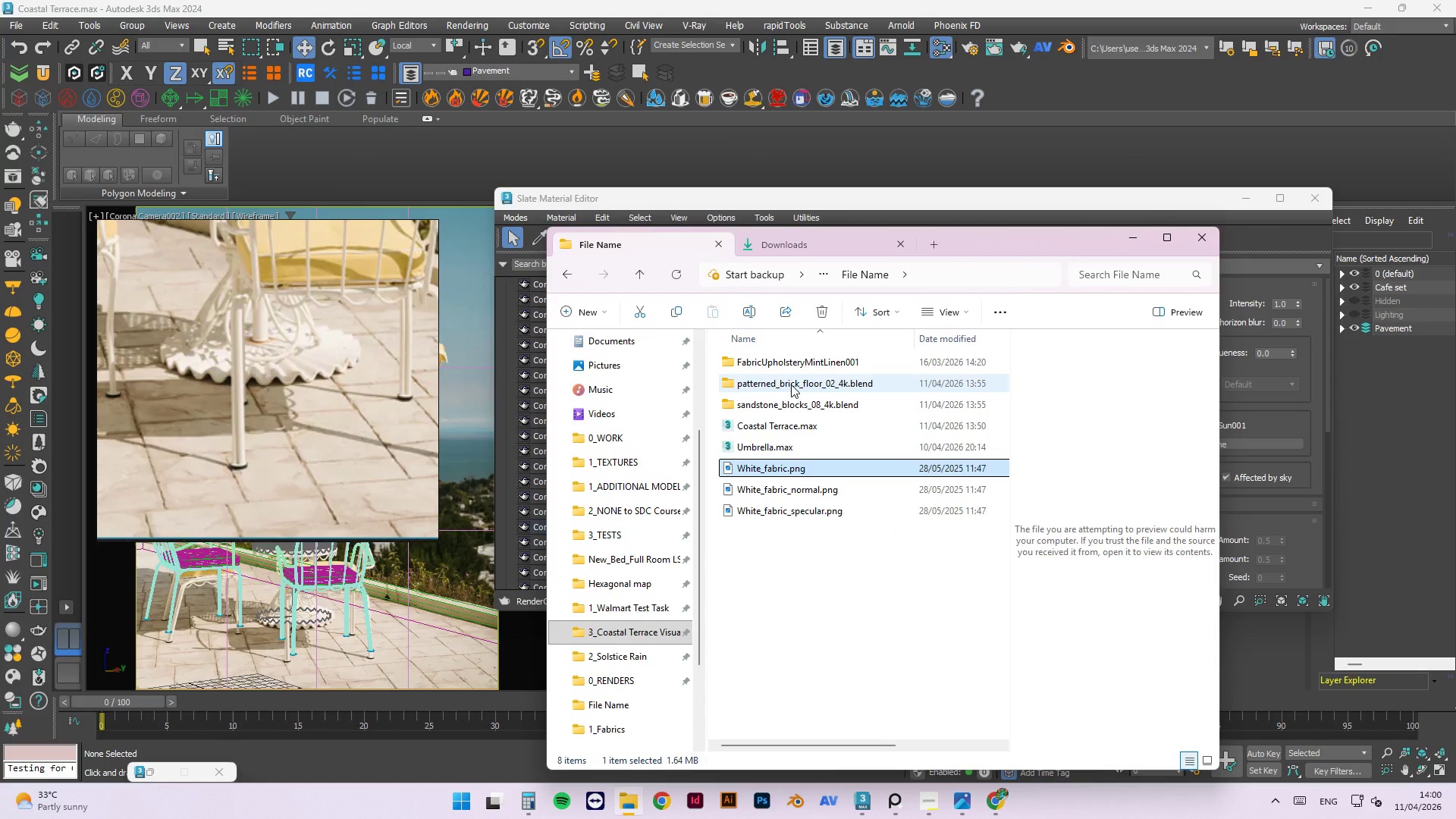 
double_click([791, 384])
 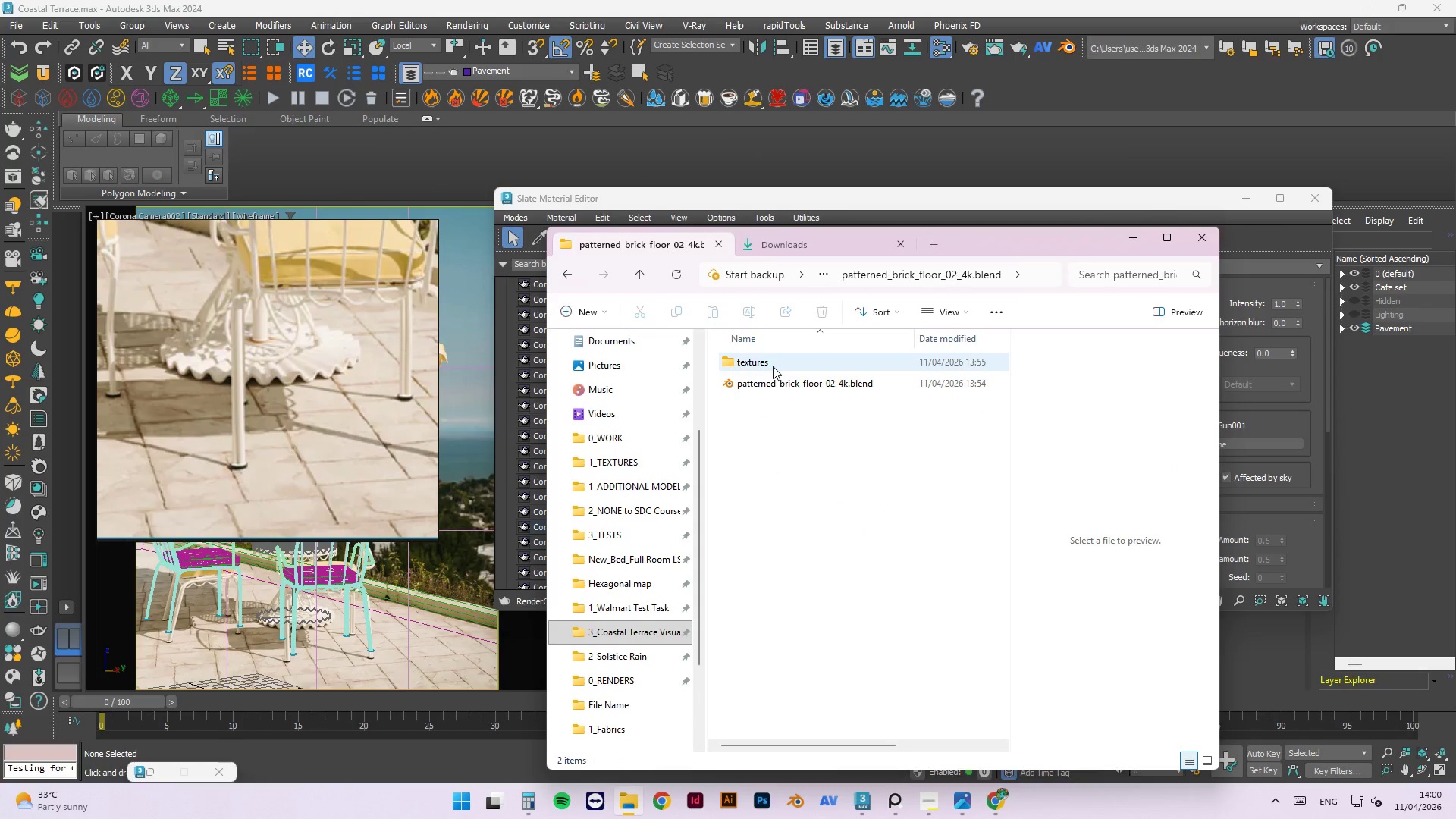 
double_click([773, 366])
 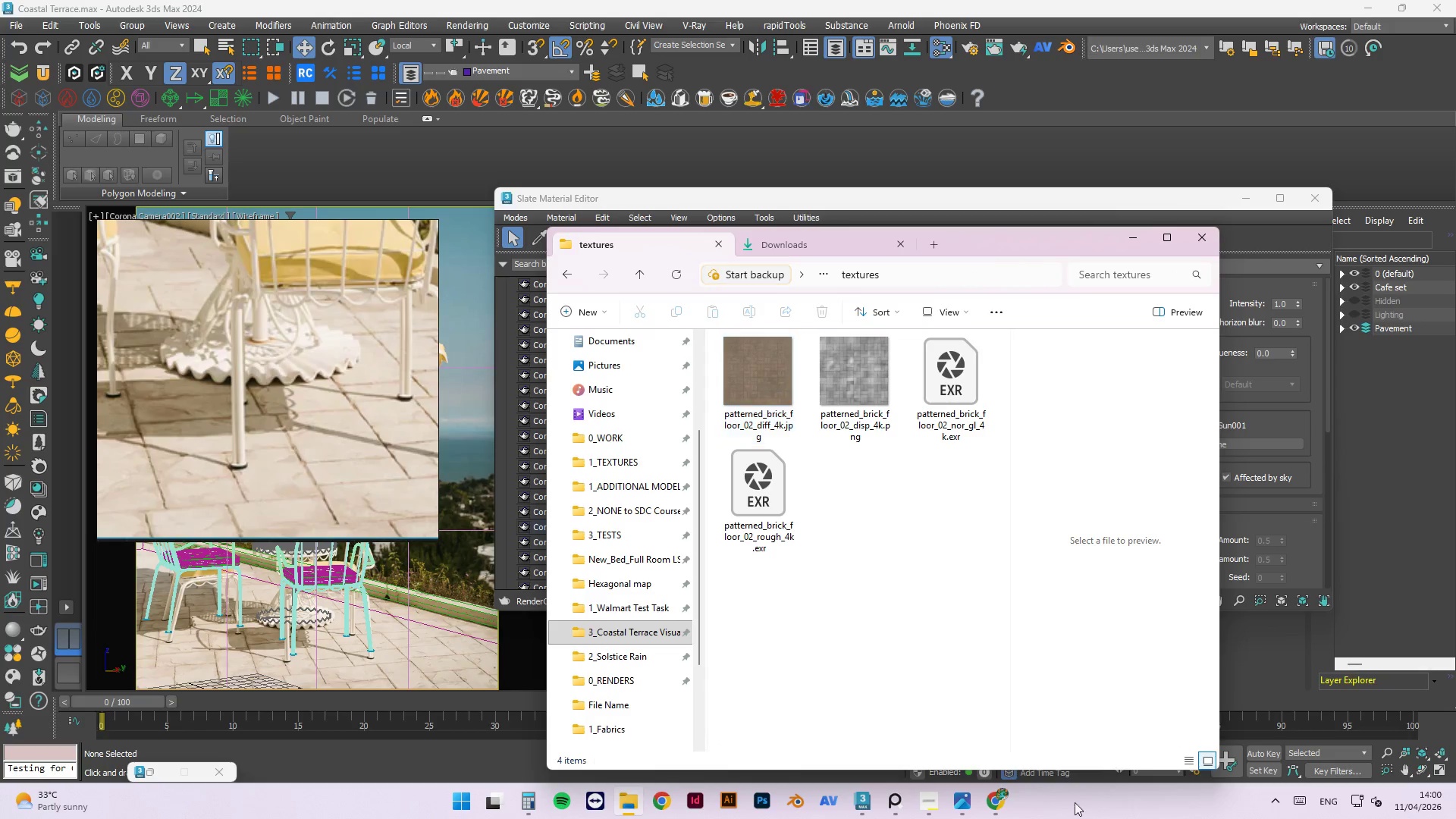 
left_click([992, 801])
 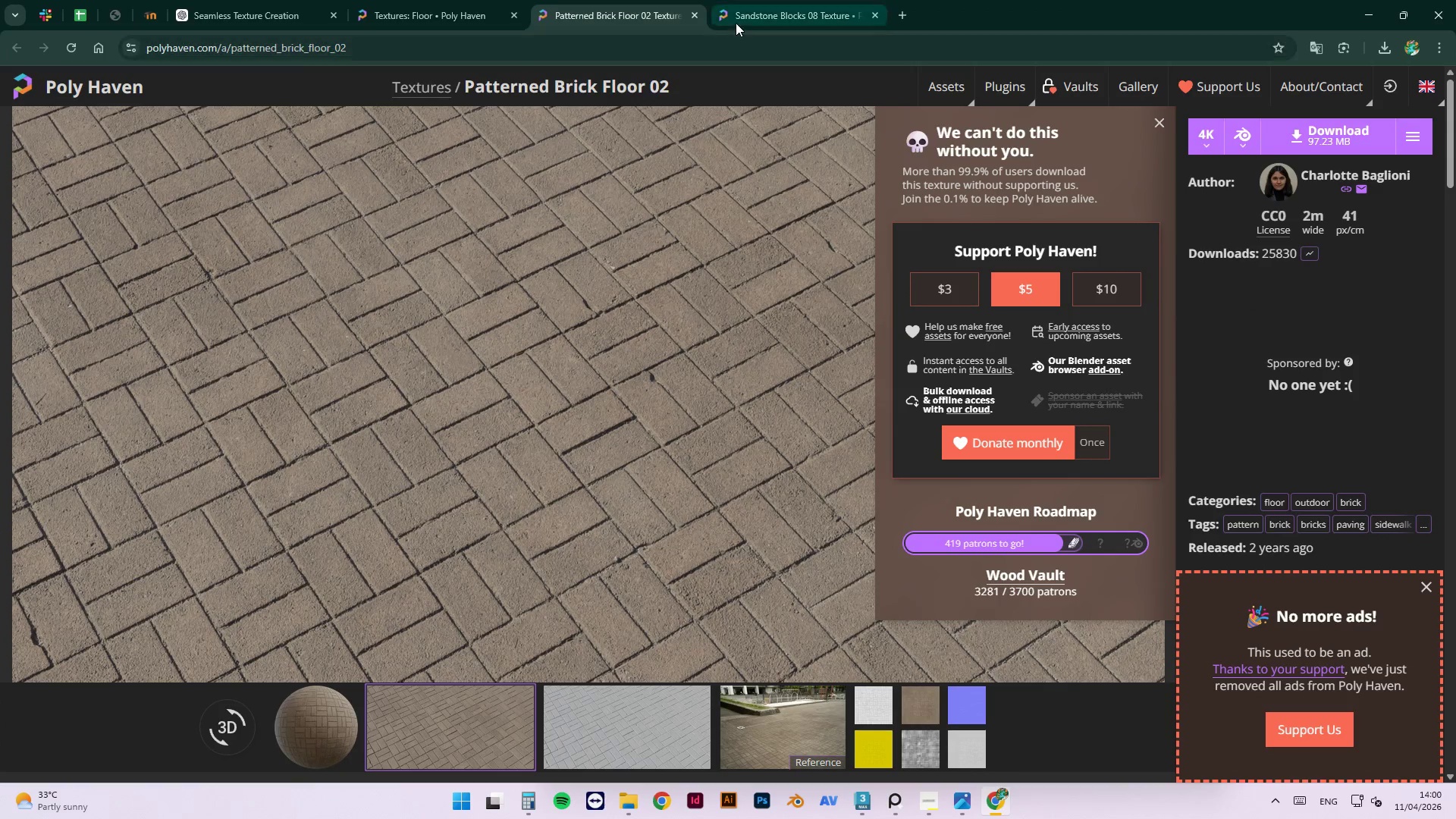 
left_click([739, 16])
 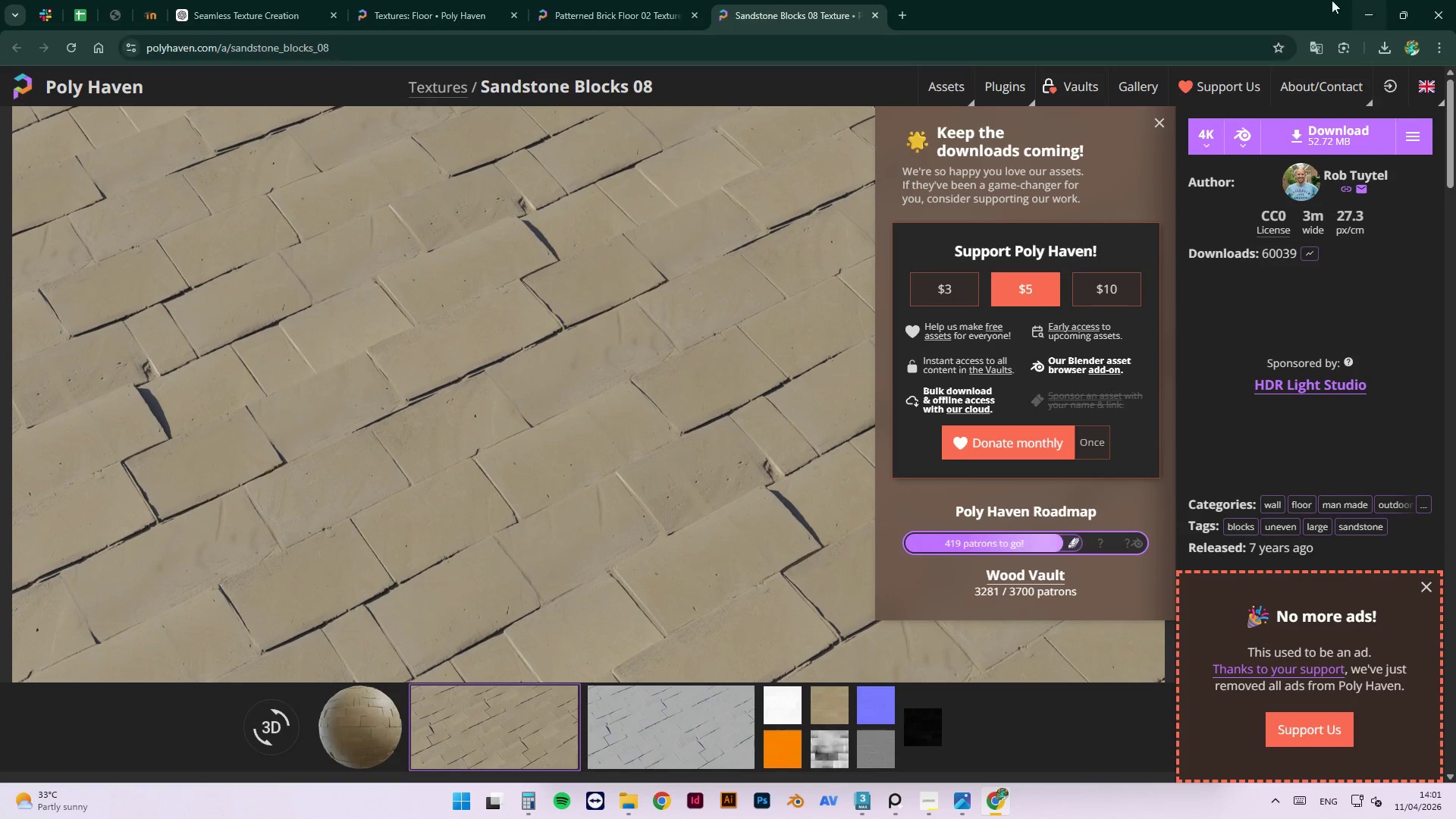 
wait(8.5)
 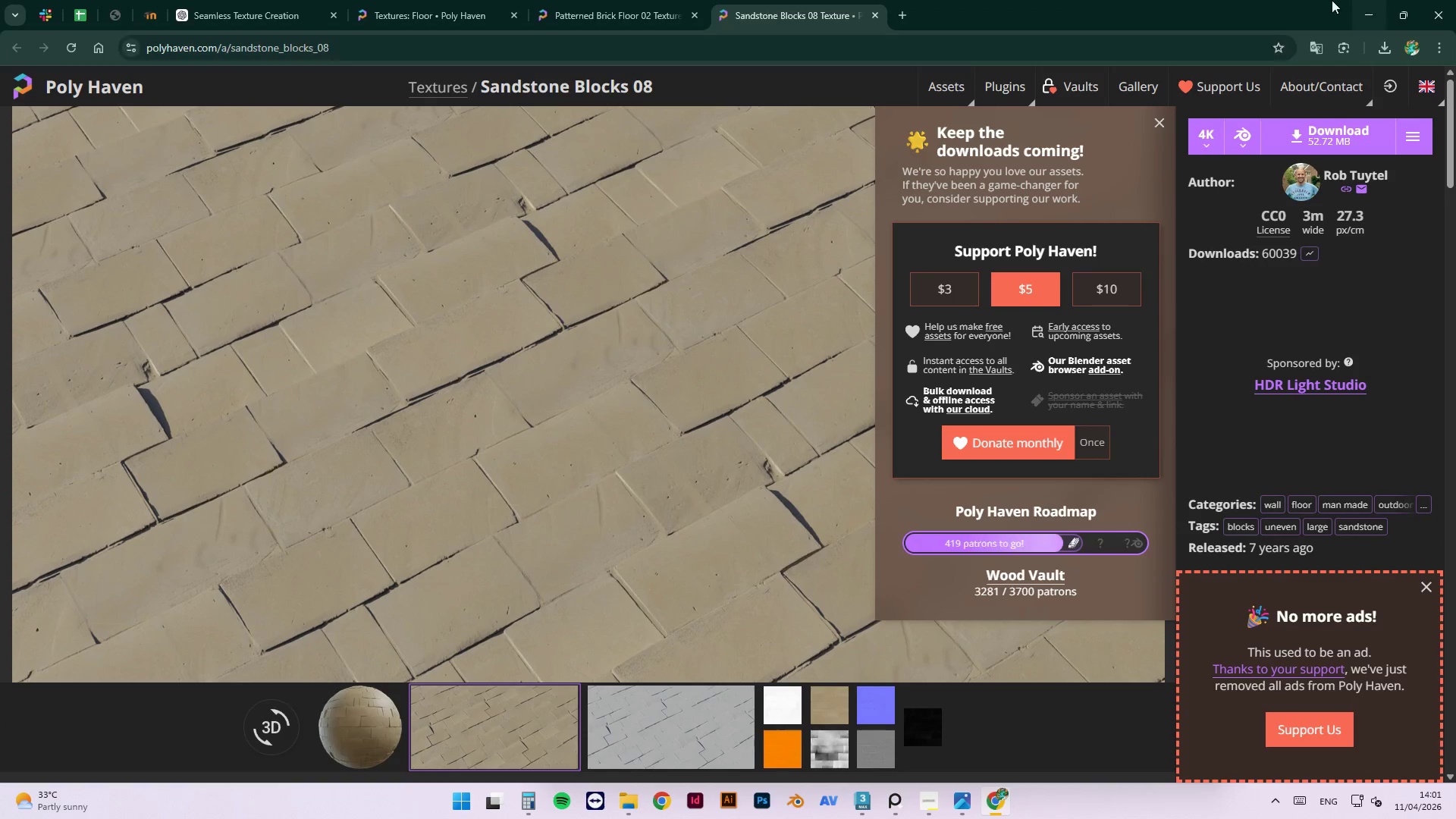 
left_click([1368, 15])
 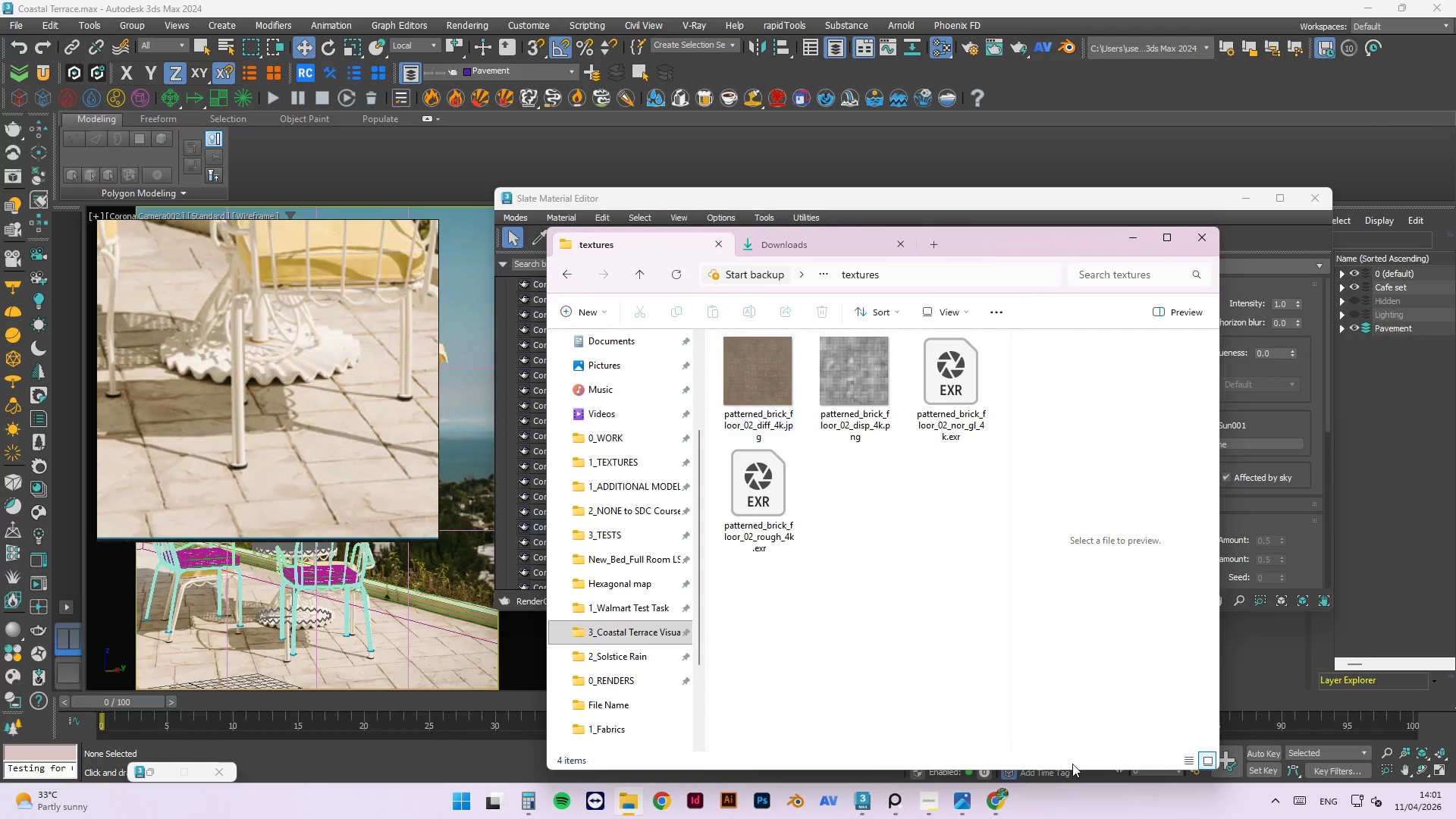 
wait(6.5)
 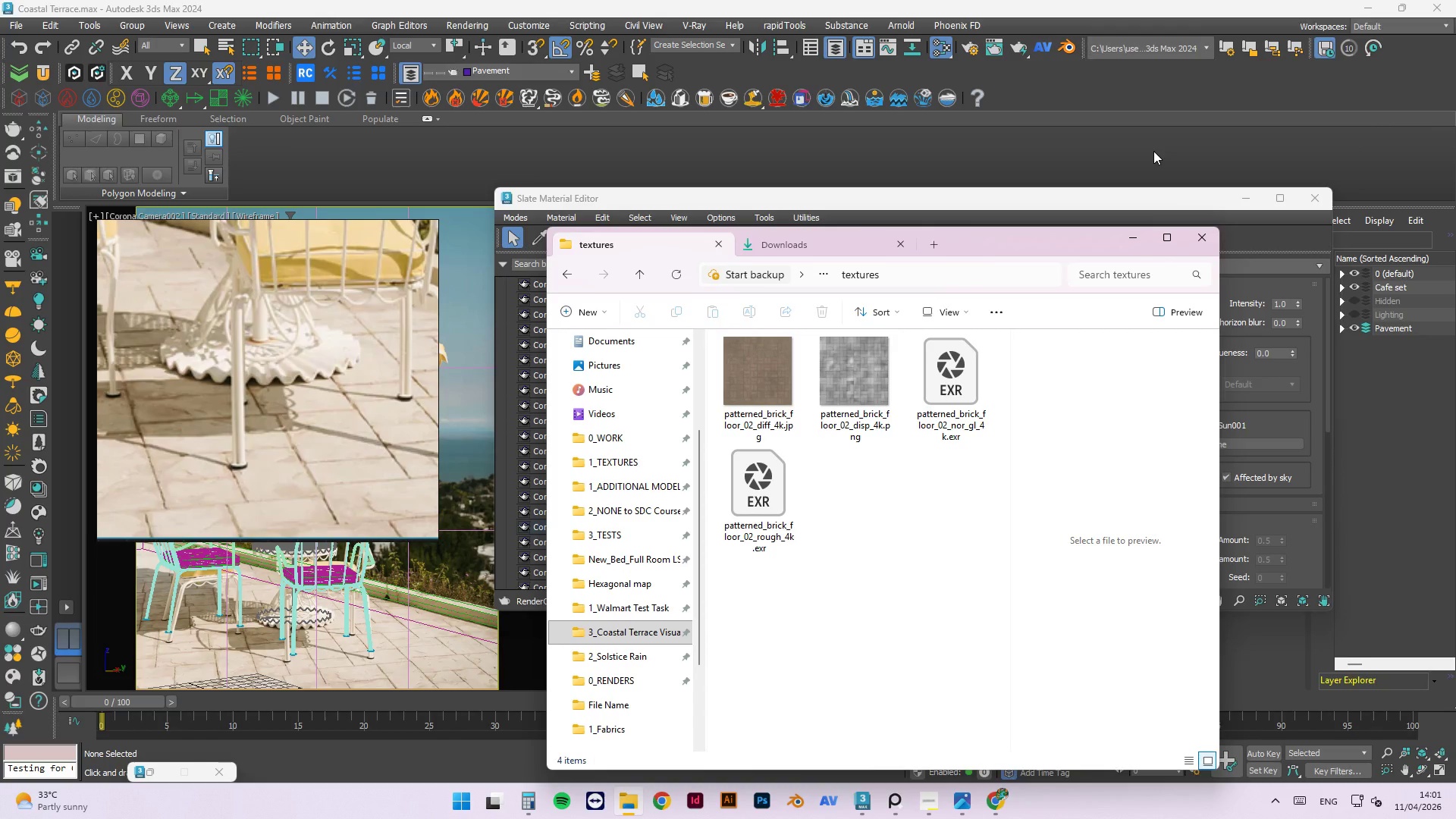 
left_click([625, 20])
 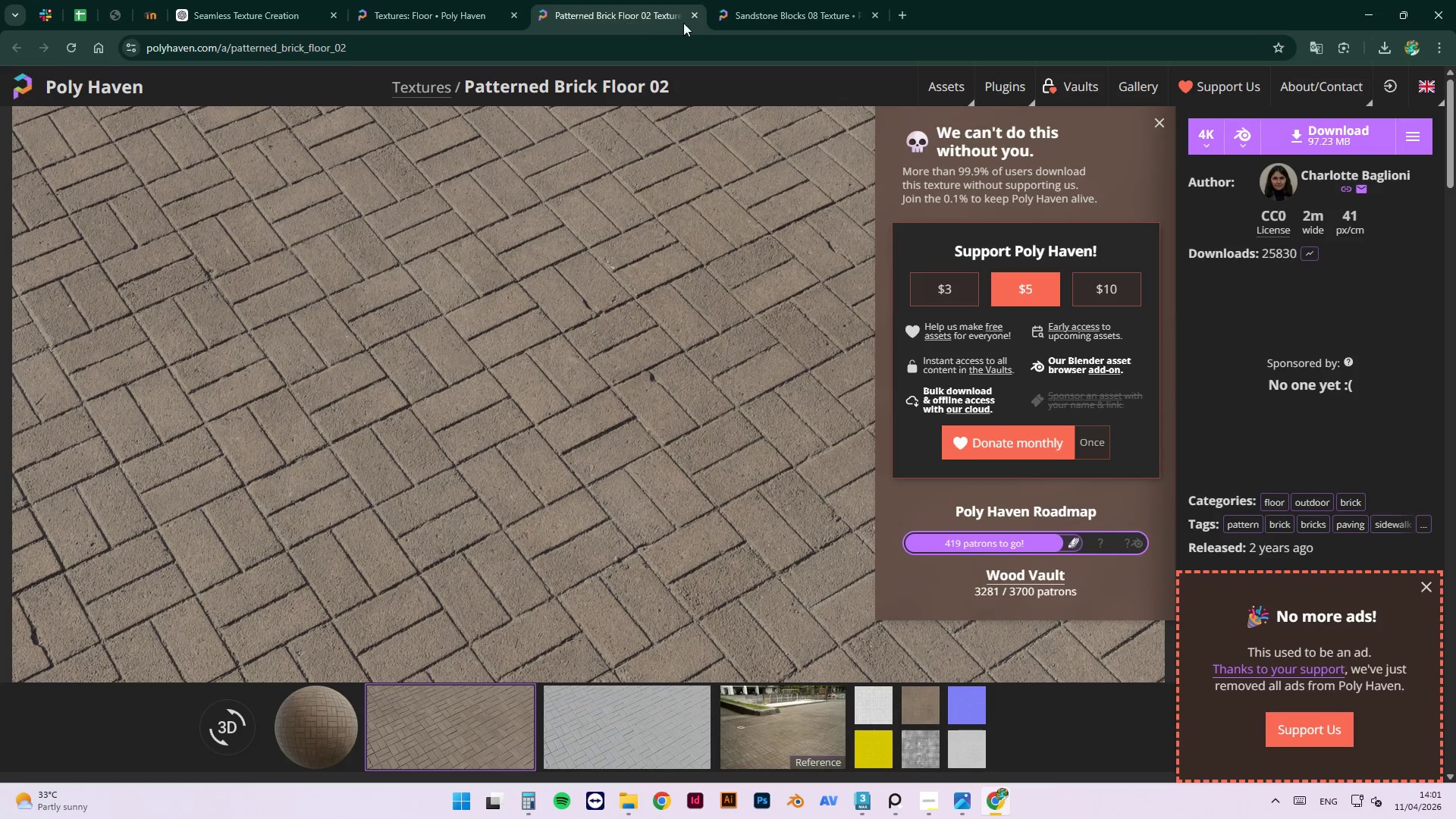 
left_click([1367, 11])
 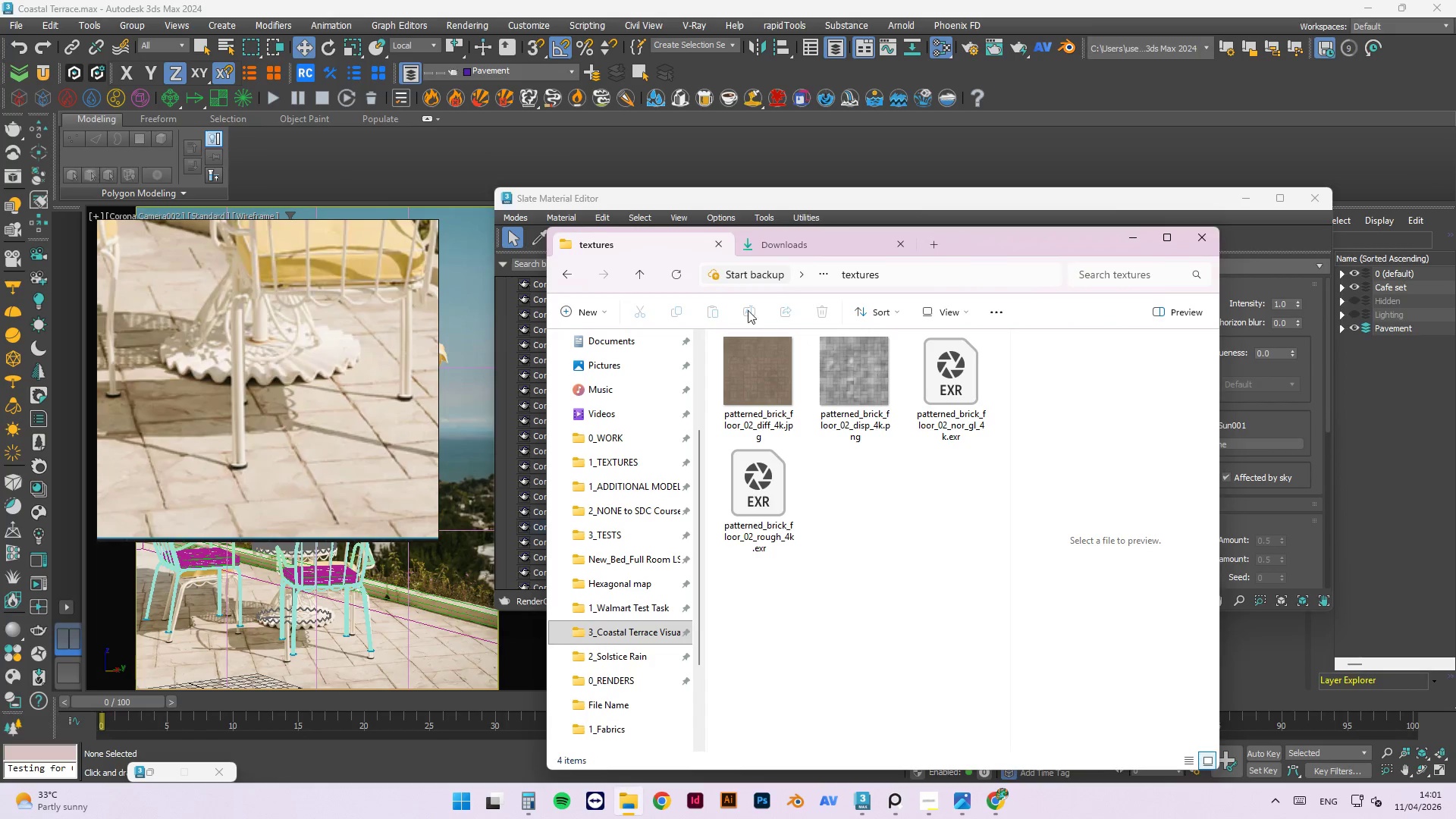 
left_click_drag(start_coordinate=[1037, 242], to_coordinate=[555, 208])
 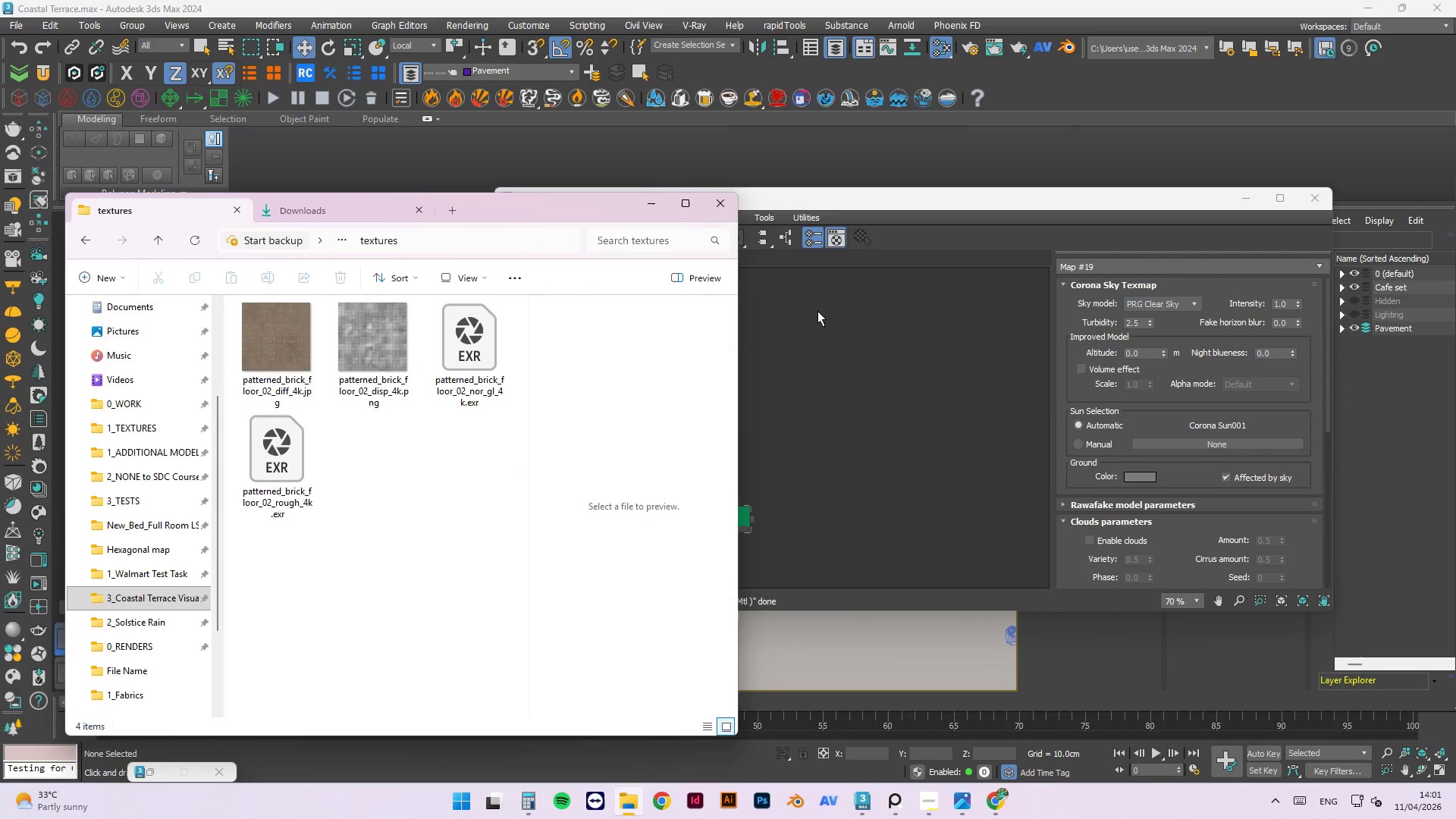 
left_click([822, 328])
 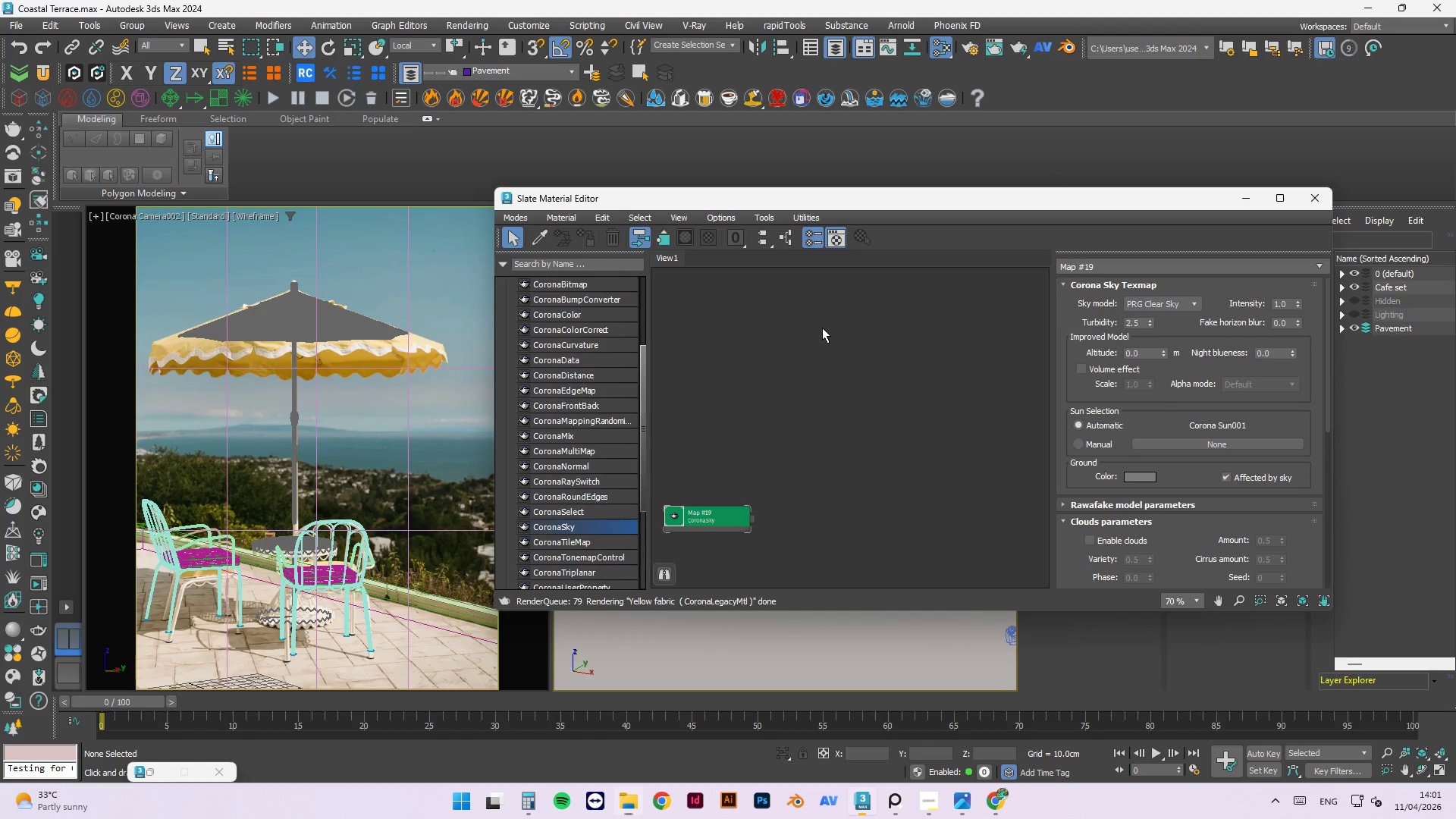 
right_click([834, 308])
 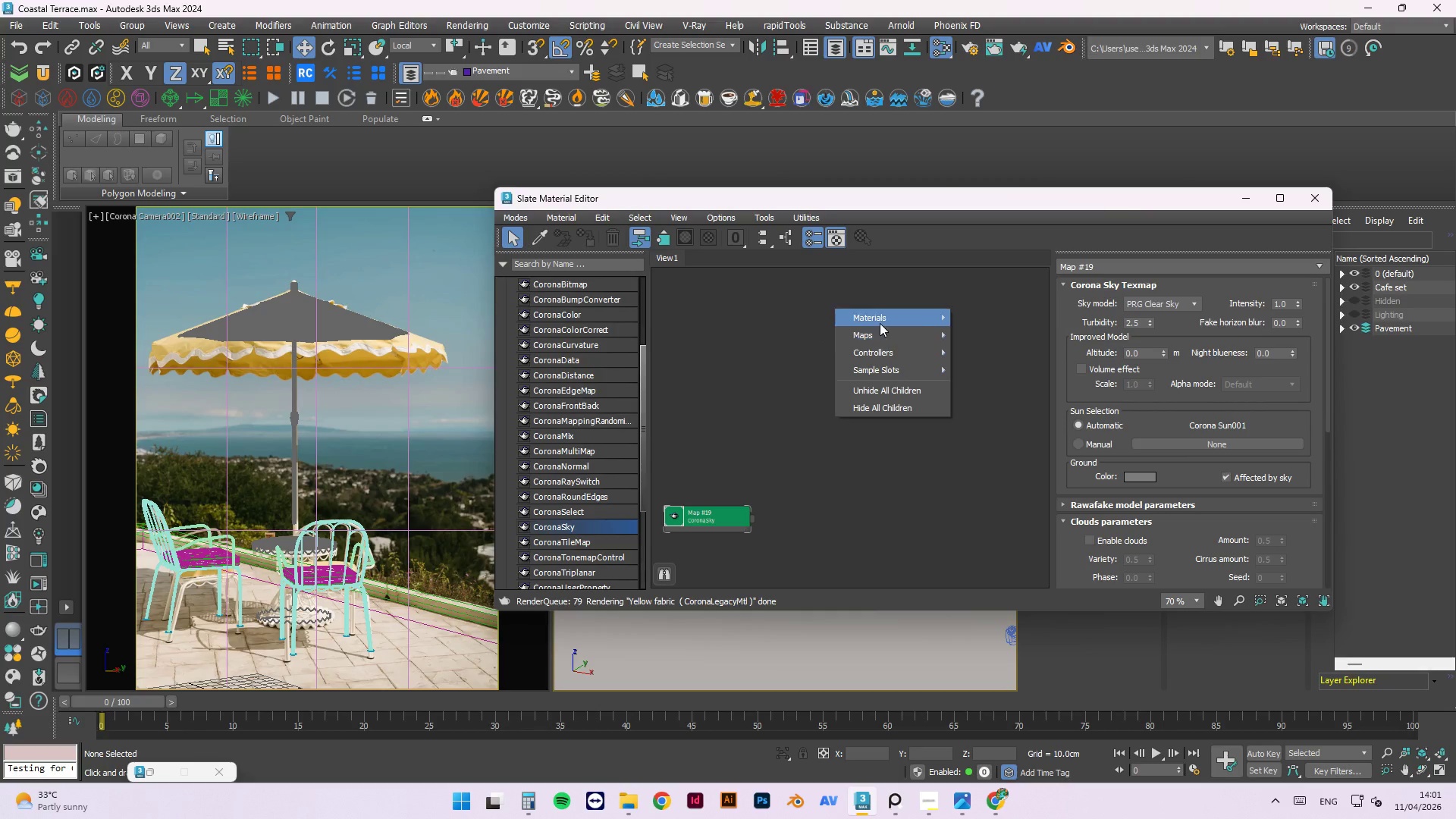 
left_click([878, 321])
 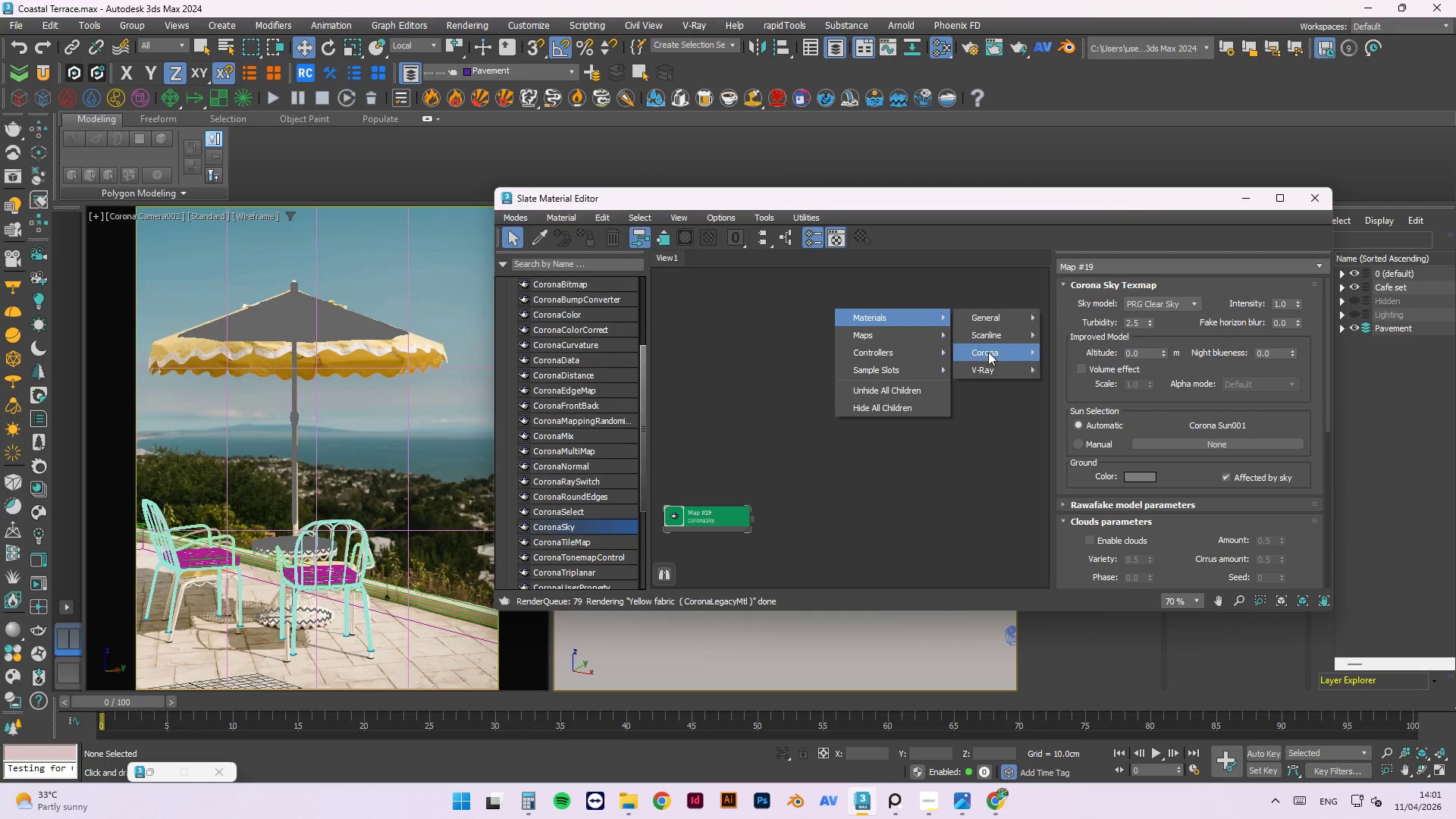 
left_click([988, 352])
 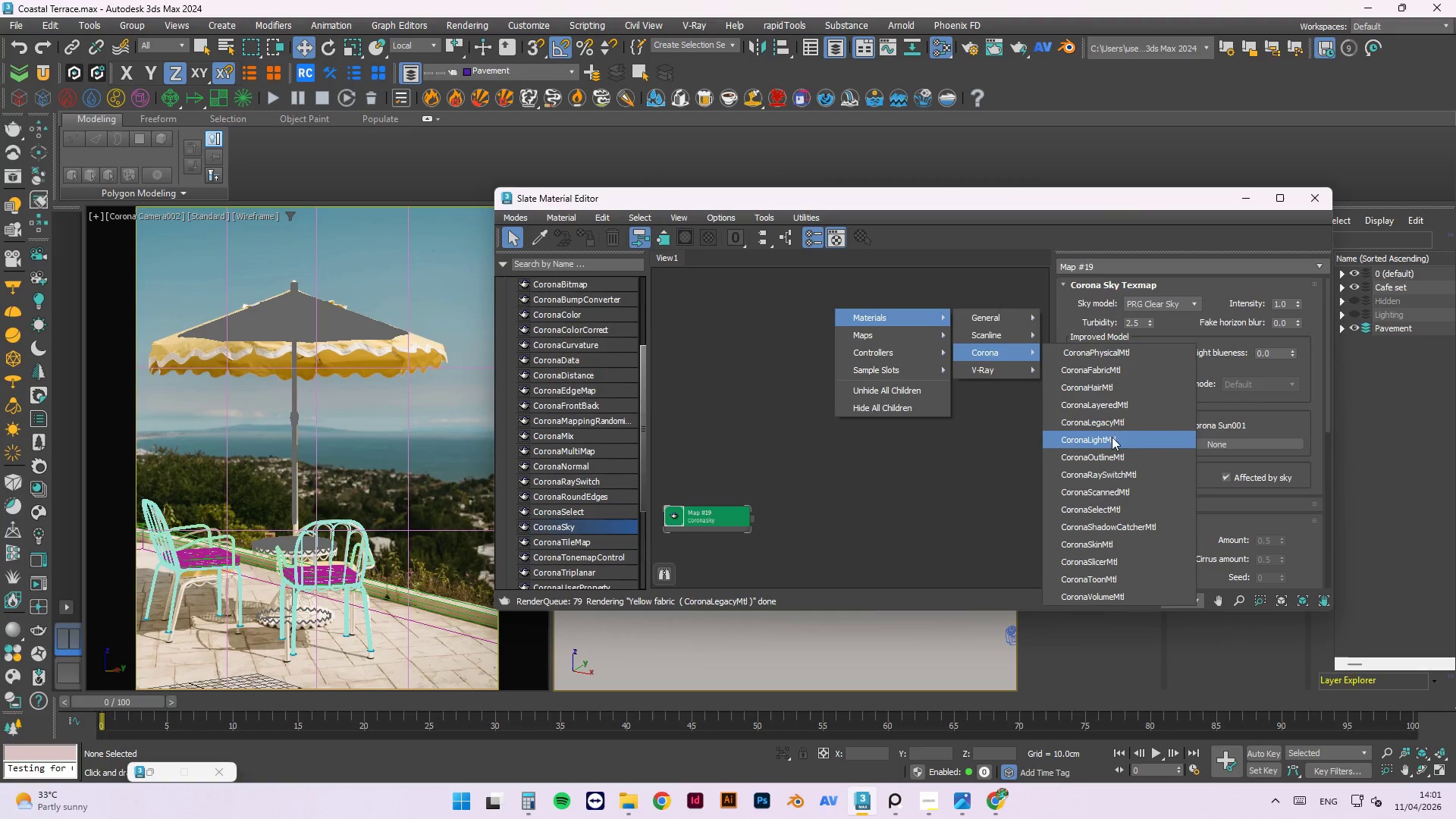 
left_click([1109, 421])
 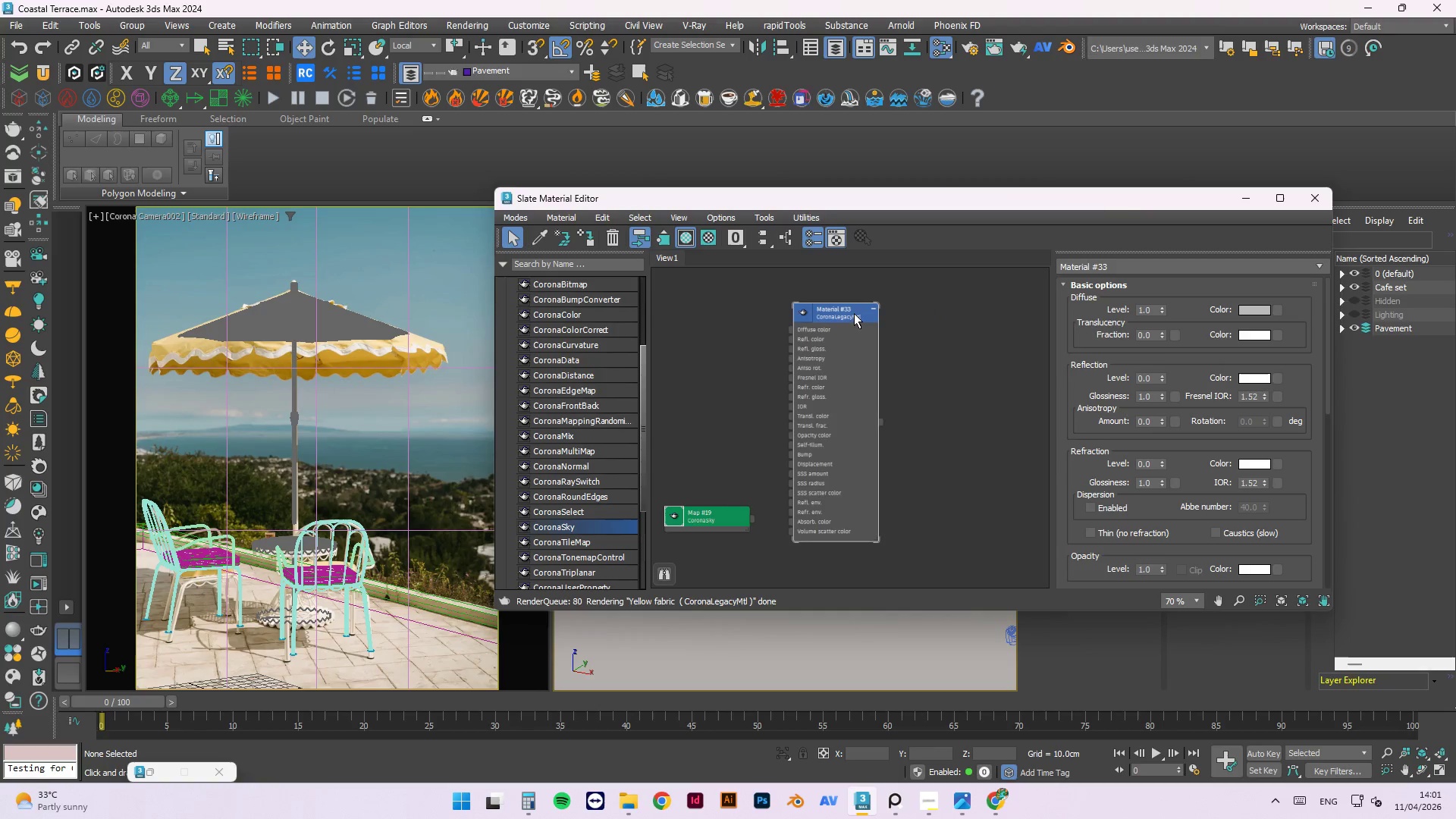 
double_click([805, 318])
 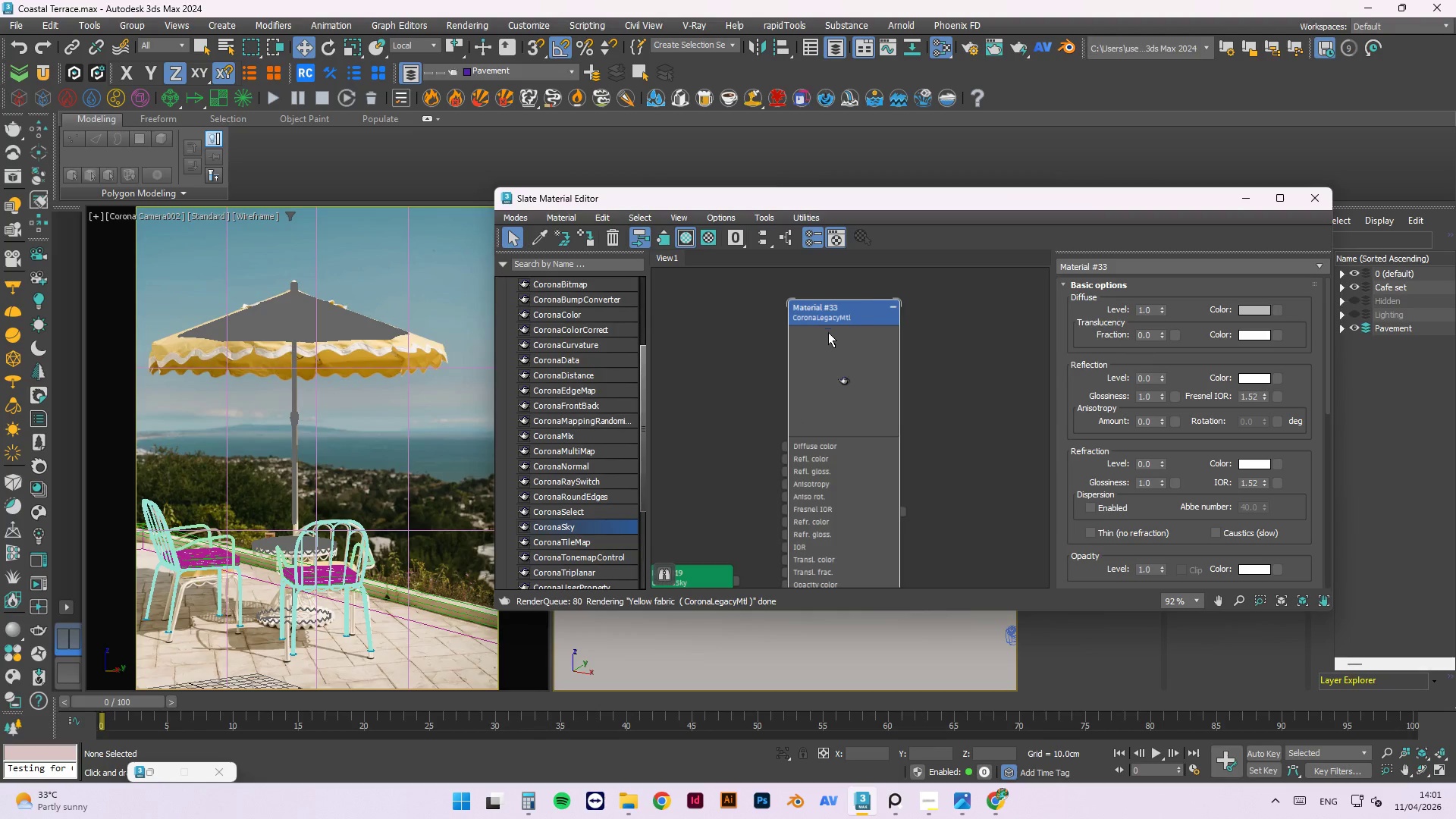 
scroll: coordinate [806, 318], scroll_direction: up, amount: 2.0
 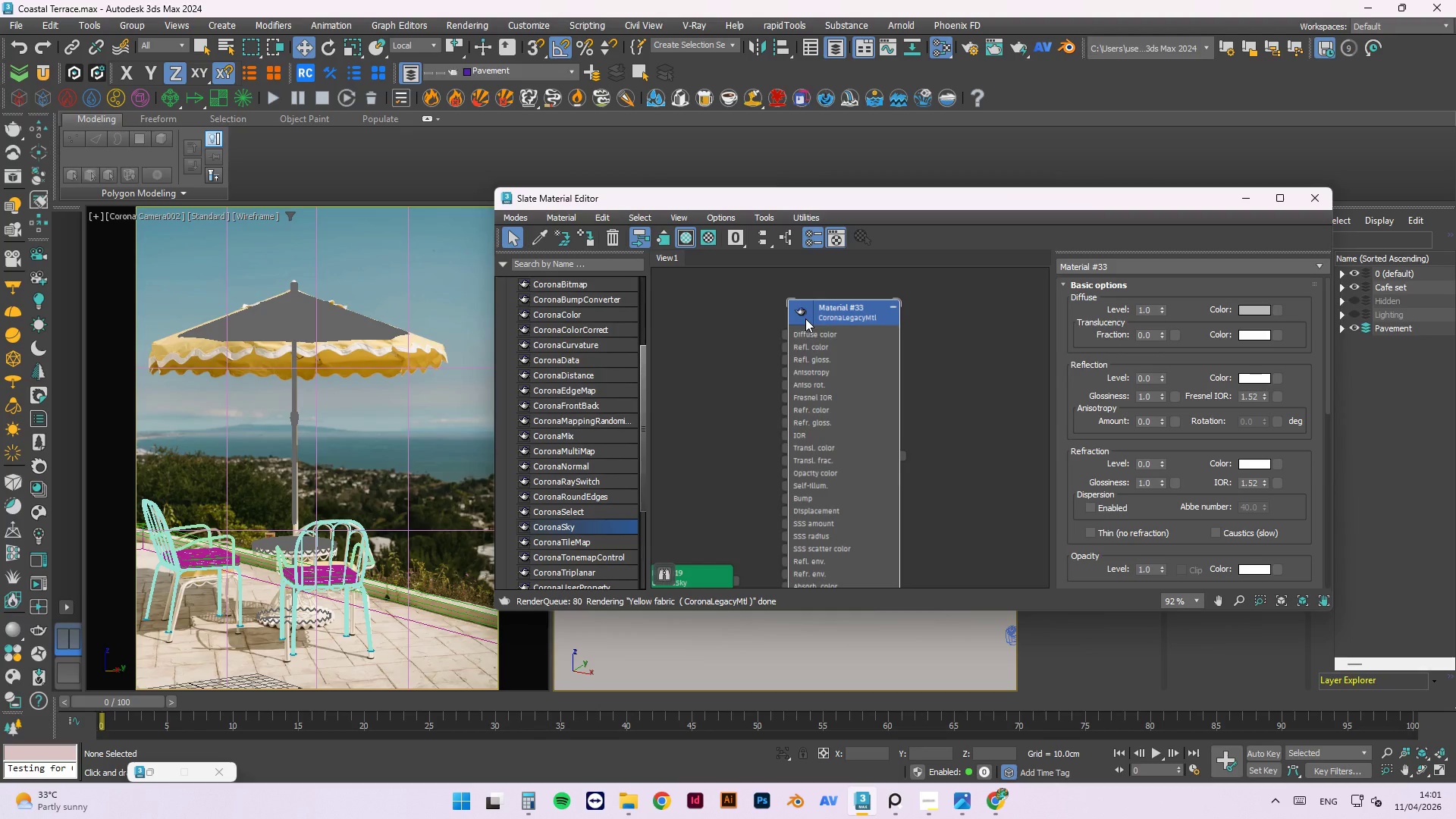 
left_click_drag(start_coordinate=[830, 332], to_coordinate=[1026, 308])
 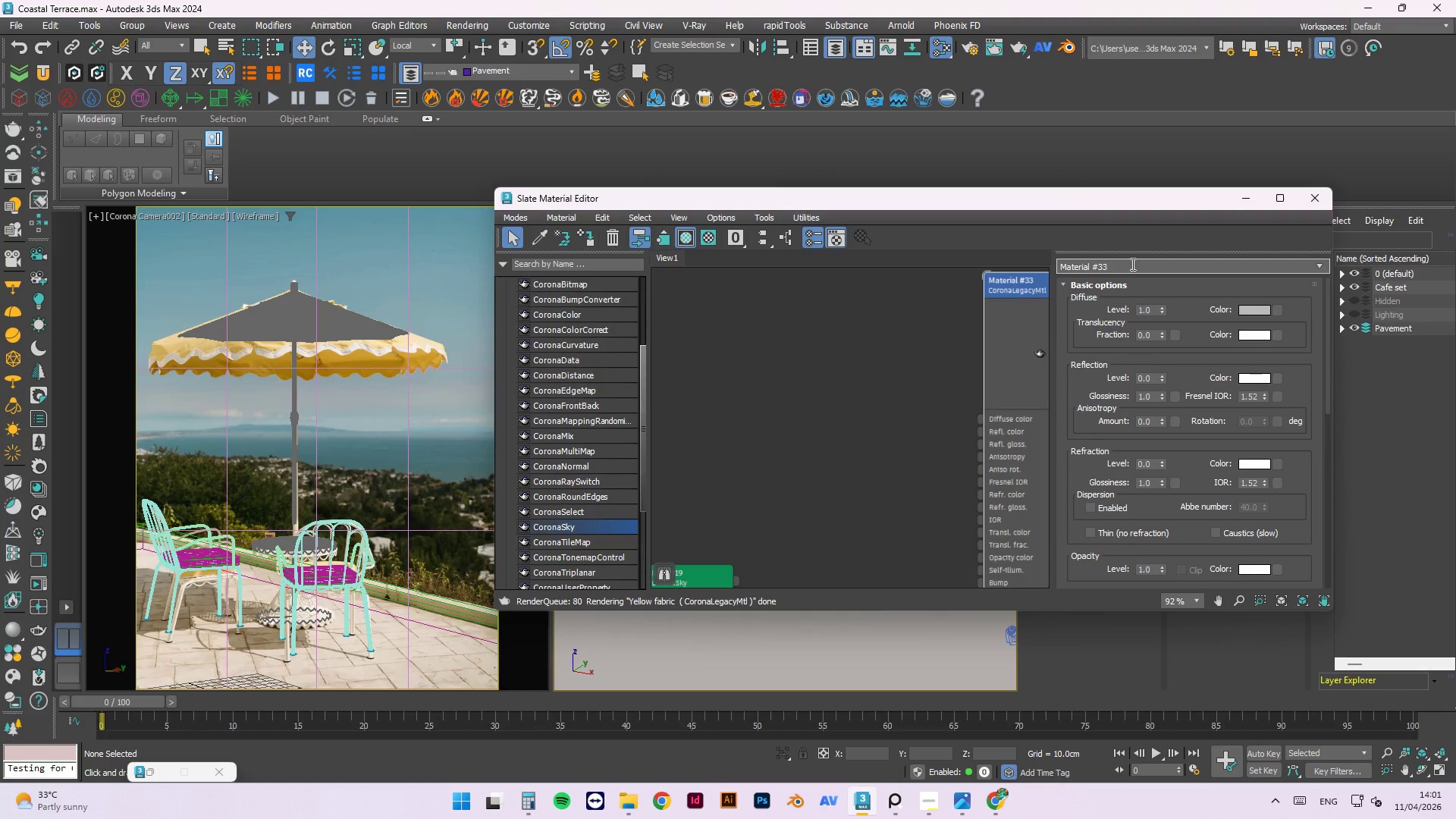 
key(Control+ControlLeft)
 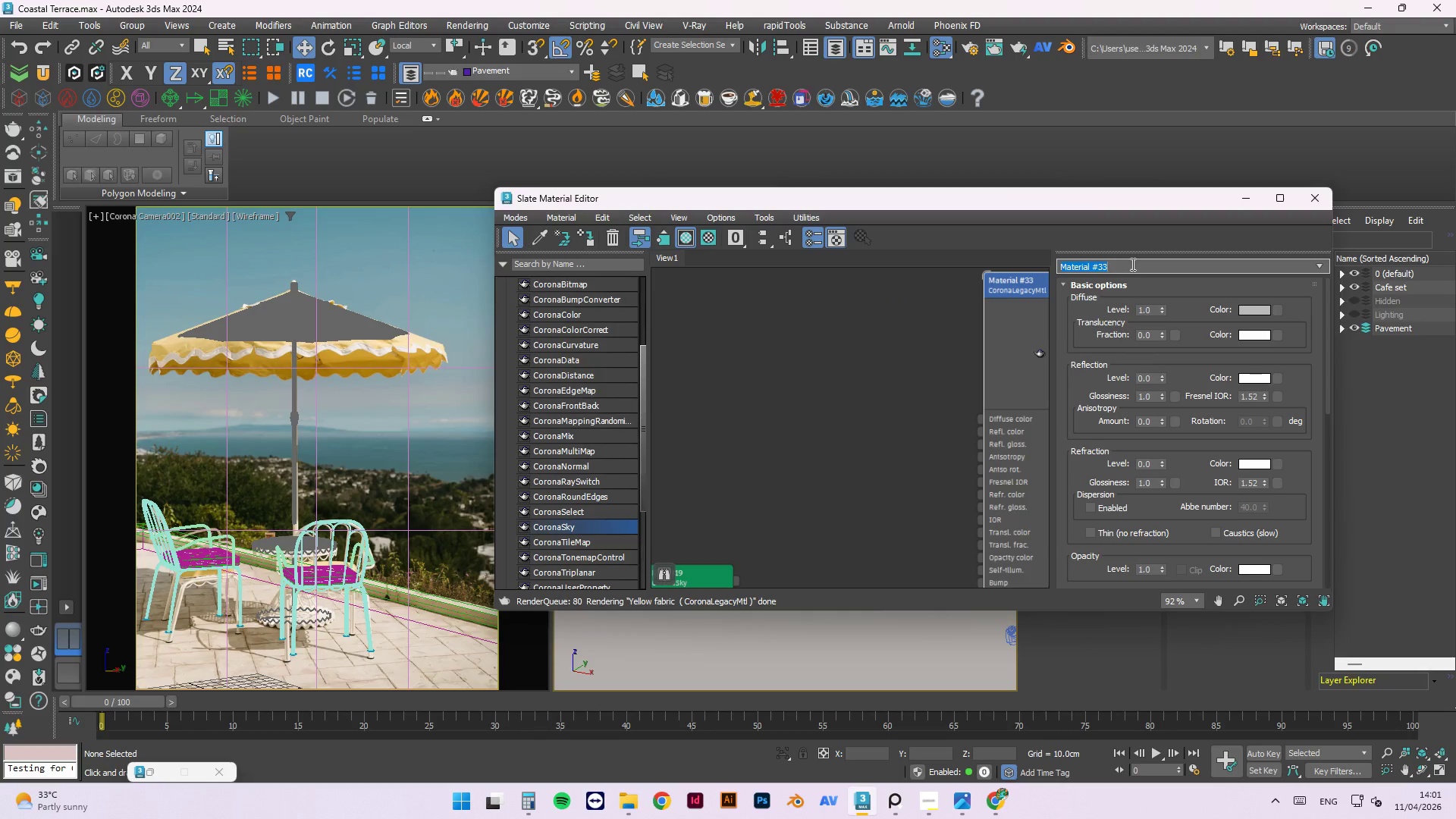 
key(Control+A)
 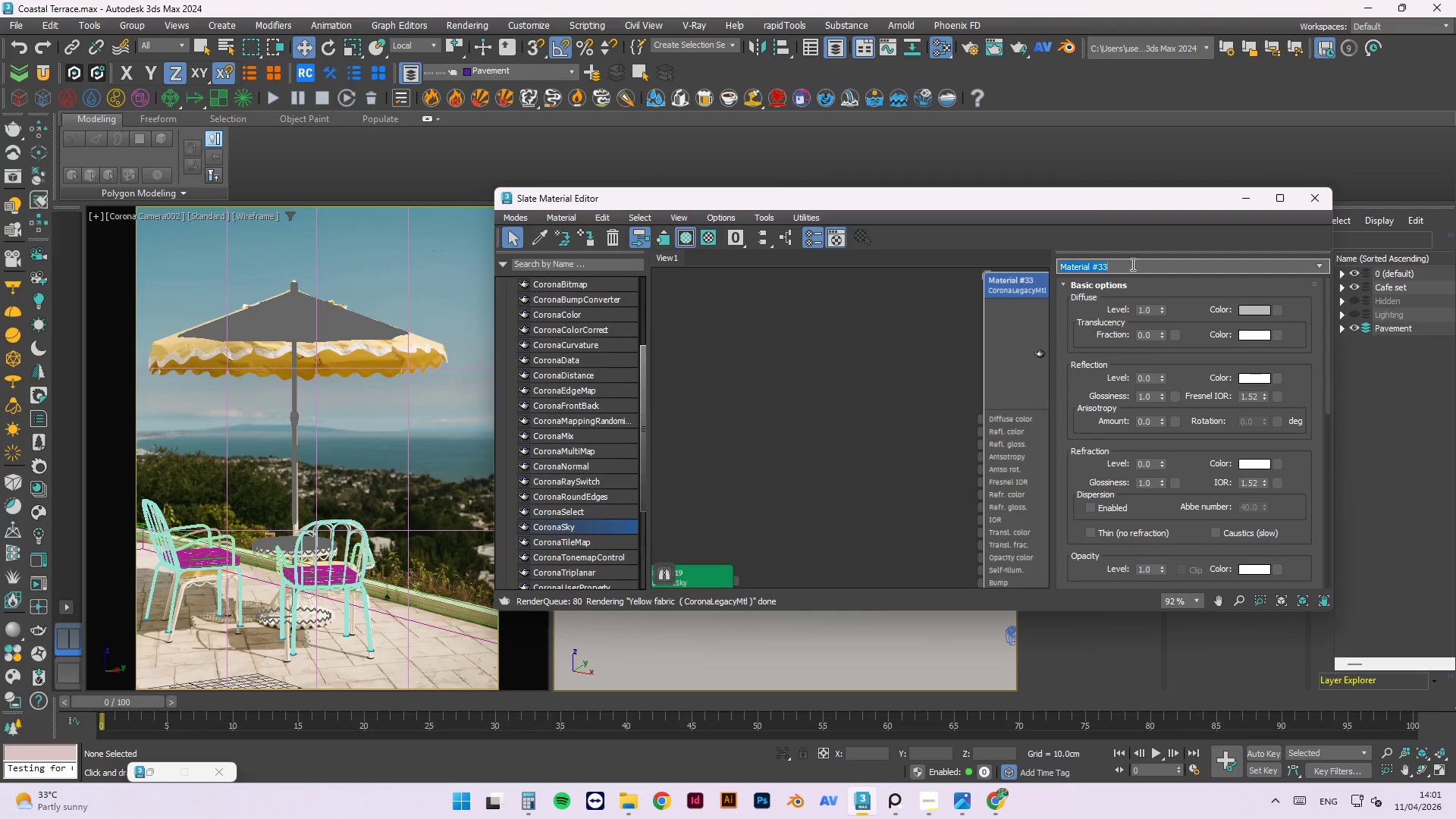 
type(Patterned bR)
key(Backspace)
key(Backspace)
type(Brick)
 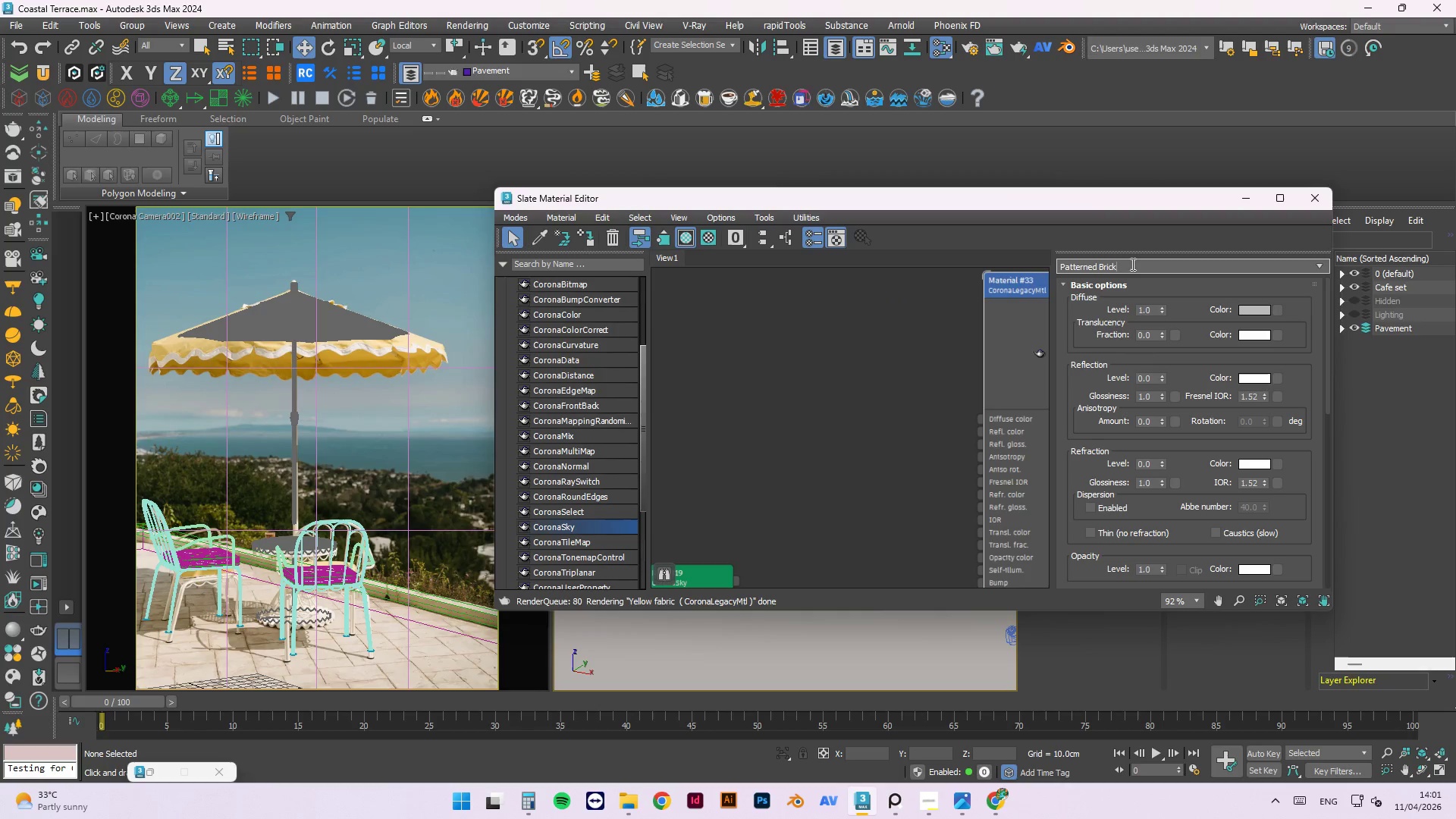 
key(Enter)
 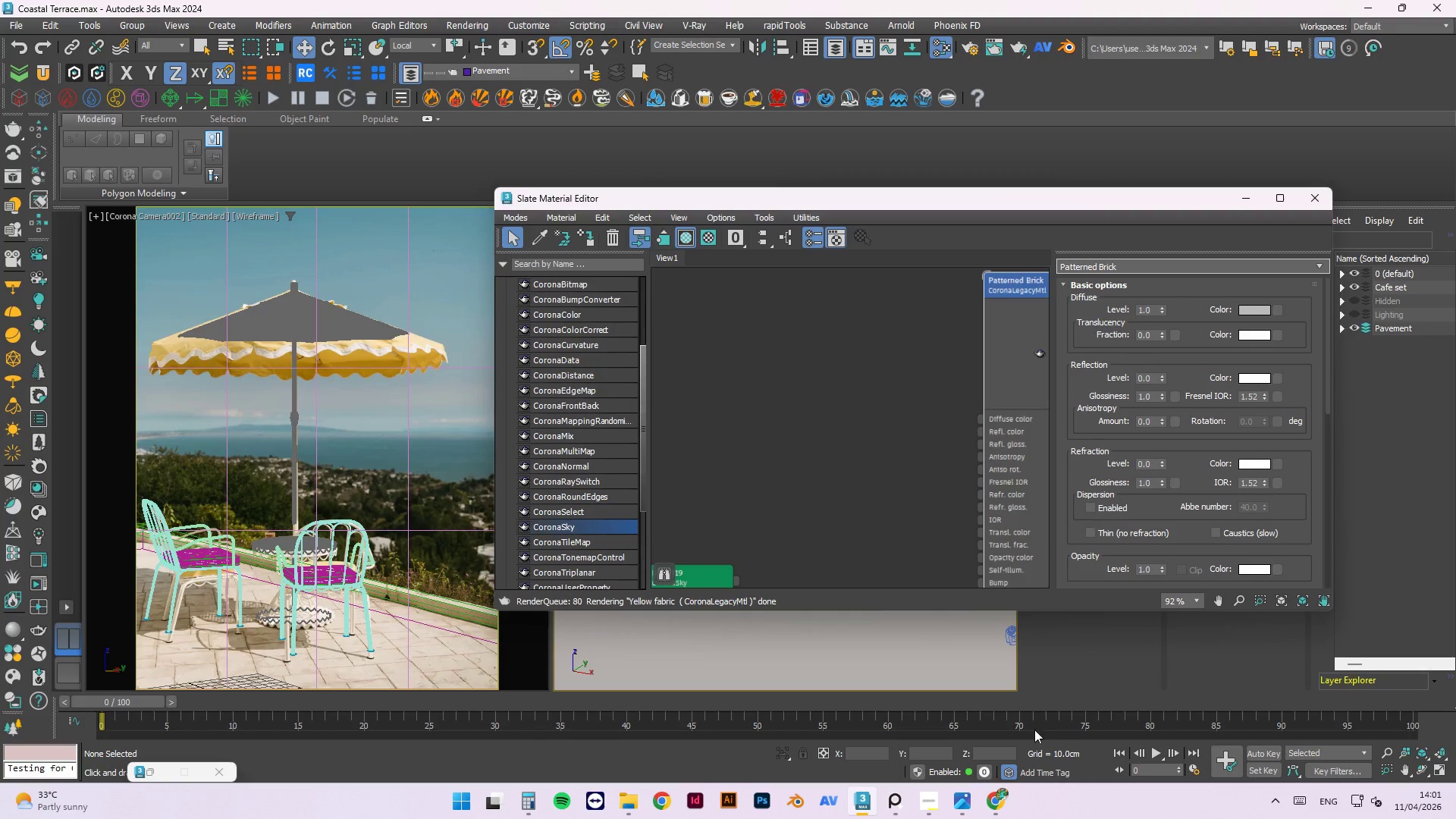 
left_click([997, 798])
 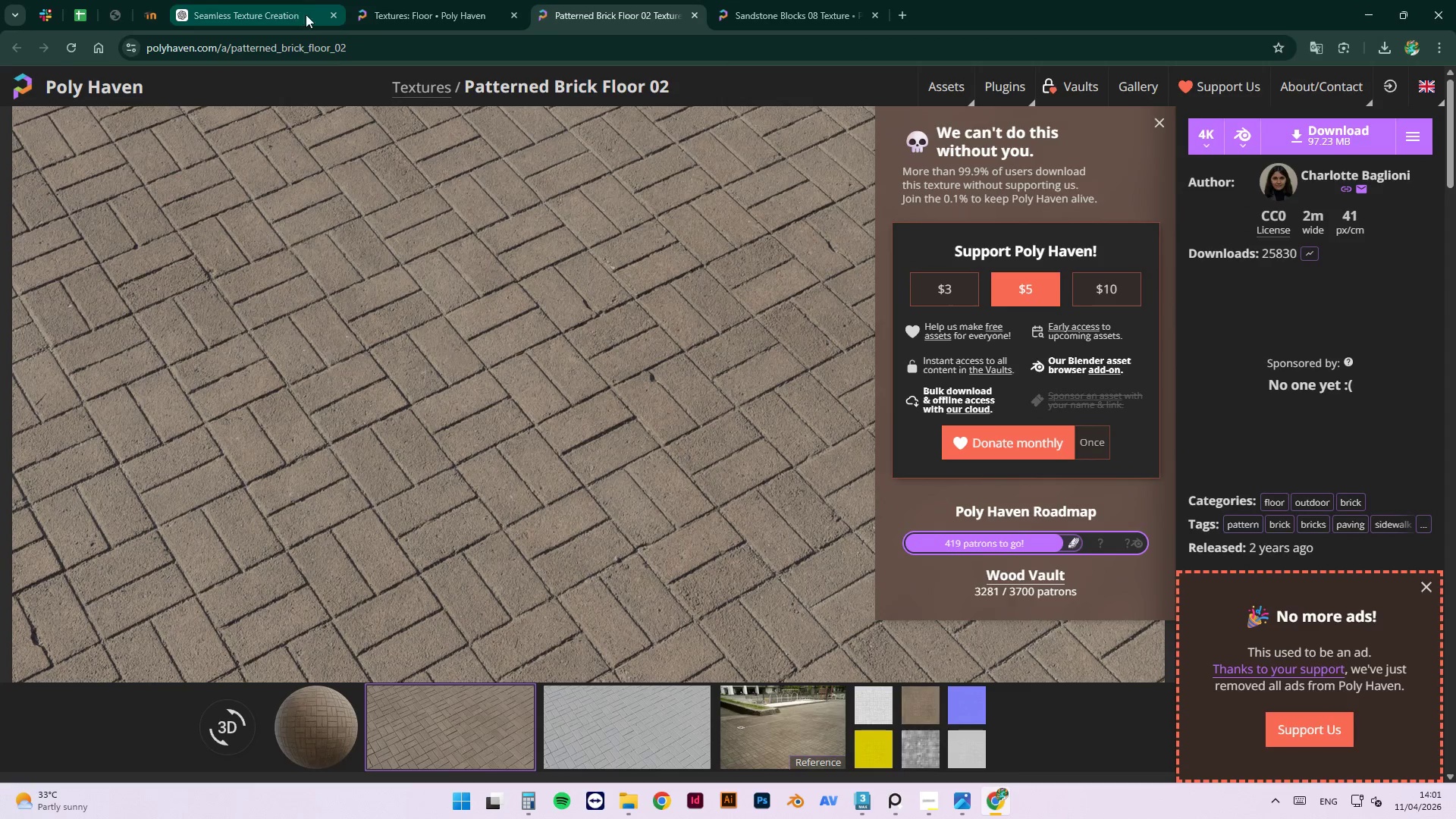 
left_click([291, 10])
 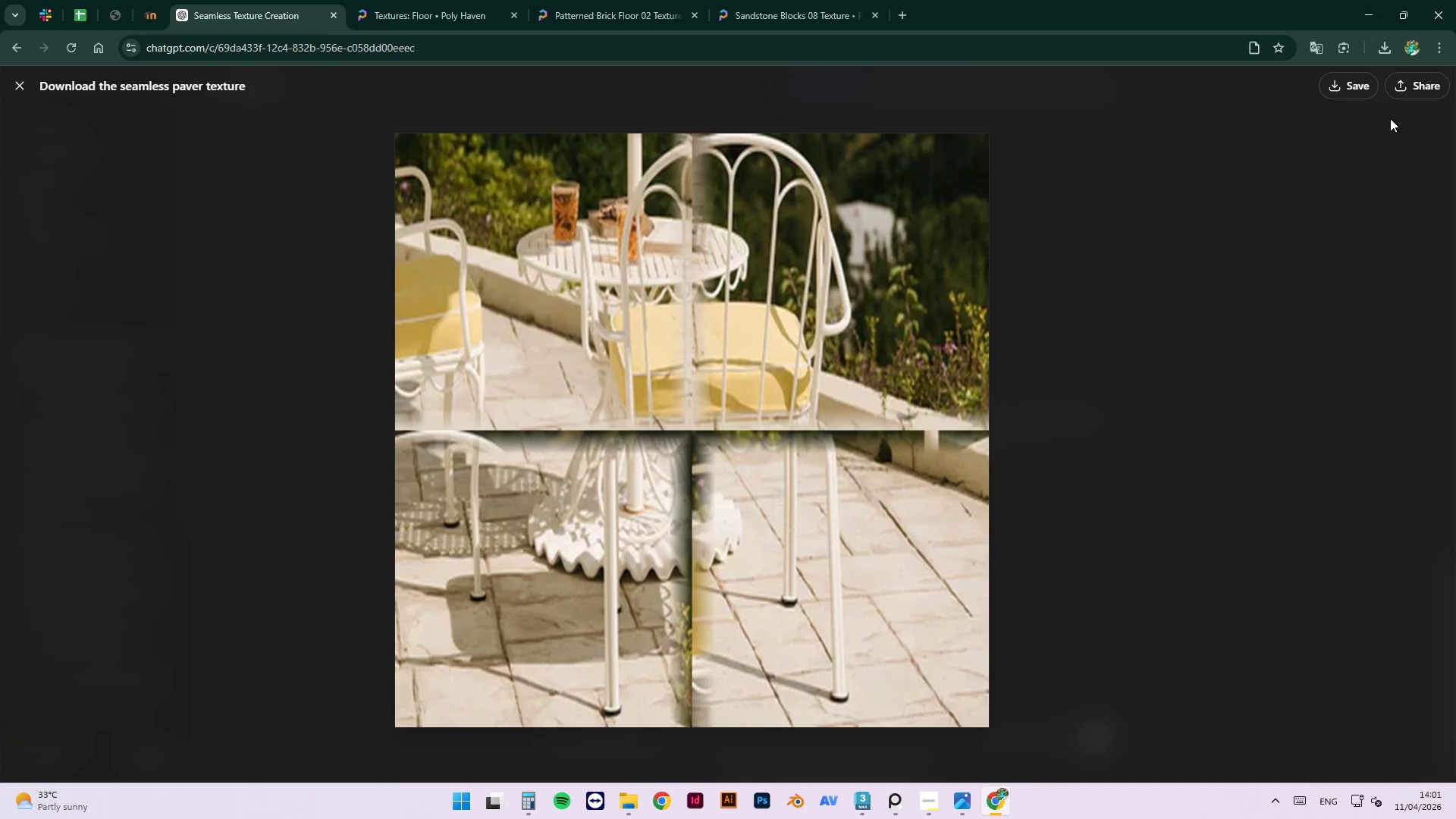 
key(Escape)
 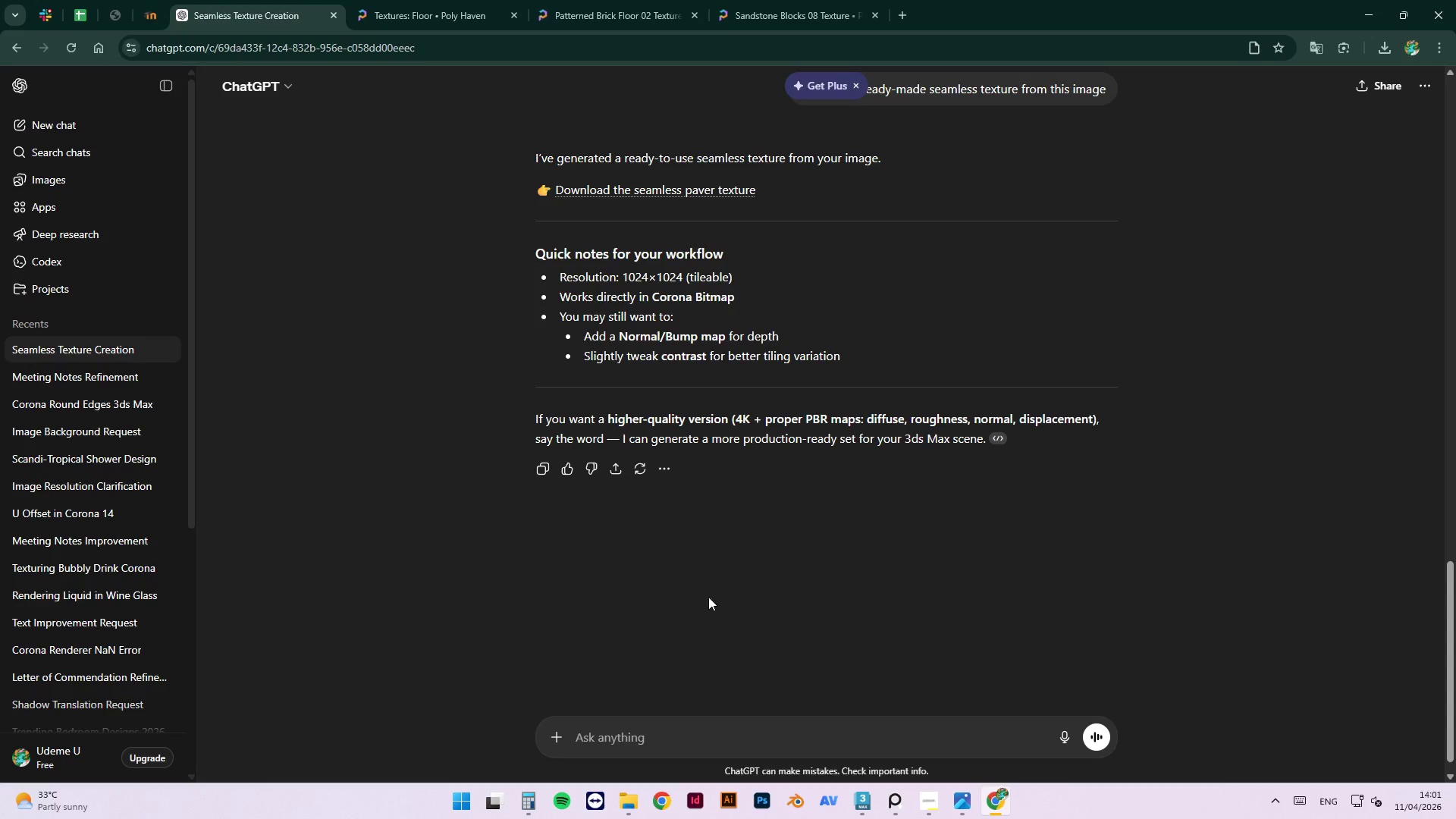 
scroll: coordinate [714, 678], scroll_direction: up, amount: 3.0
 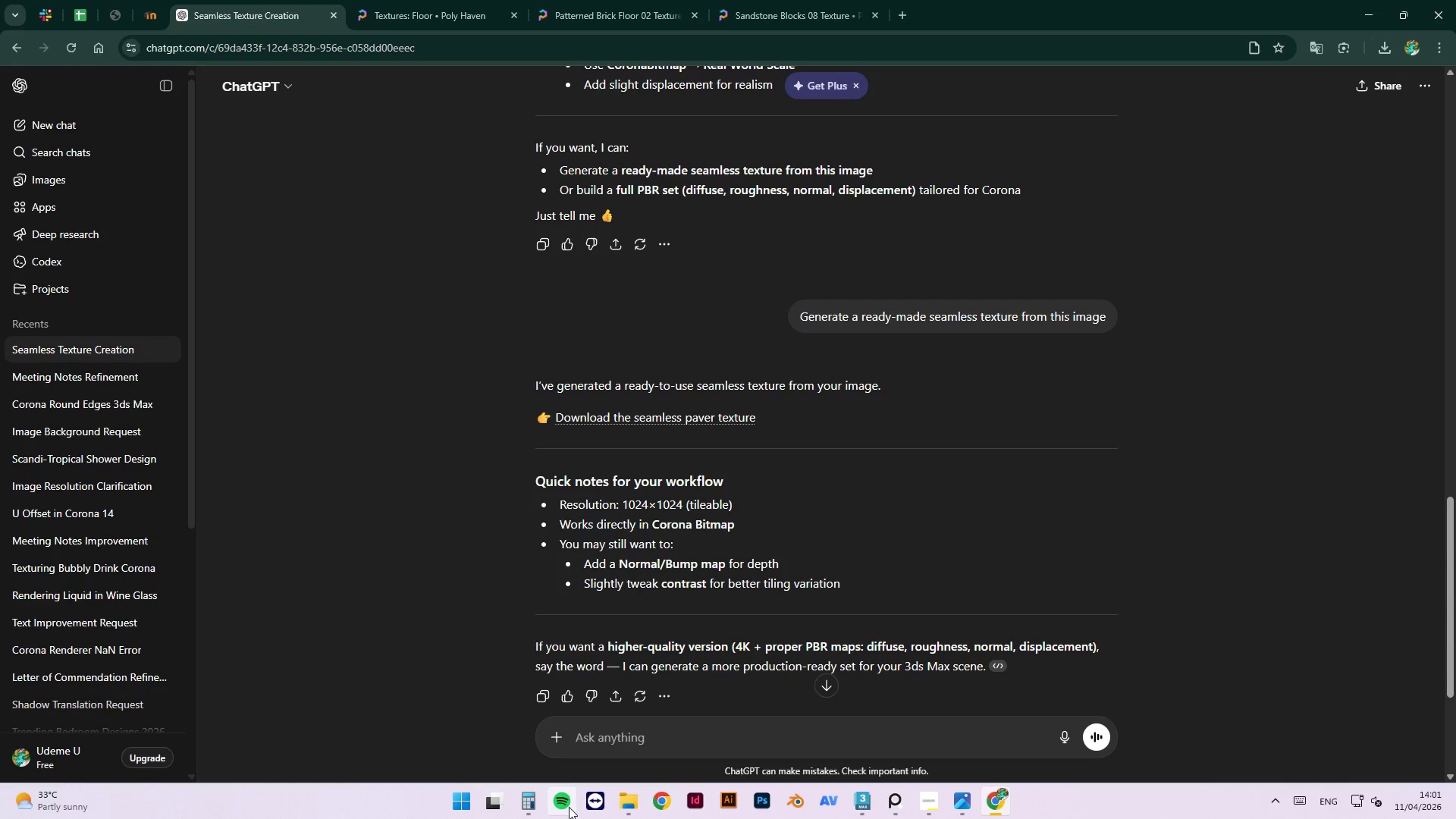 
left_click([631, 807])
 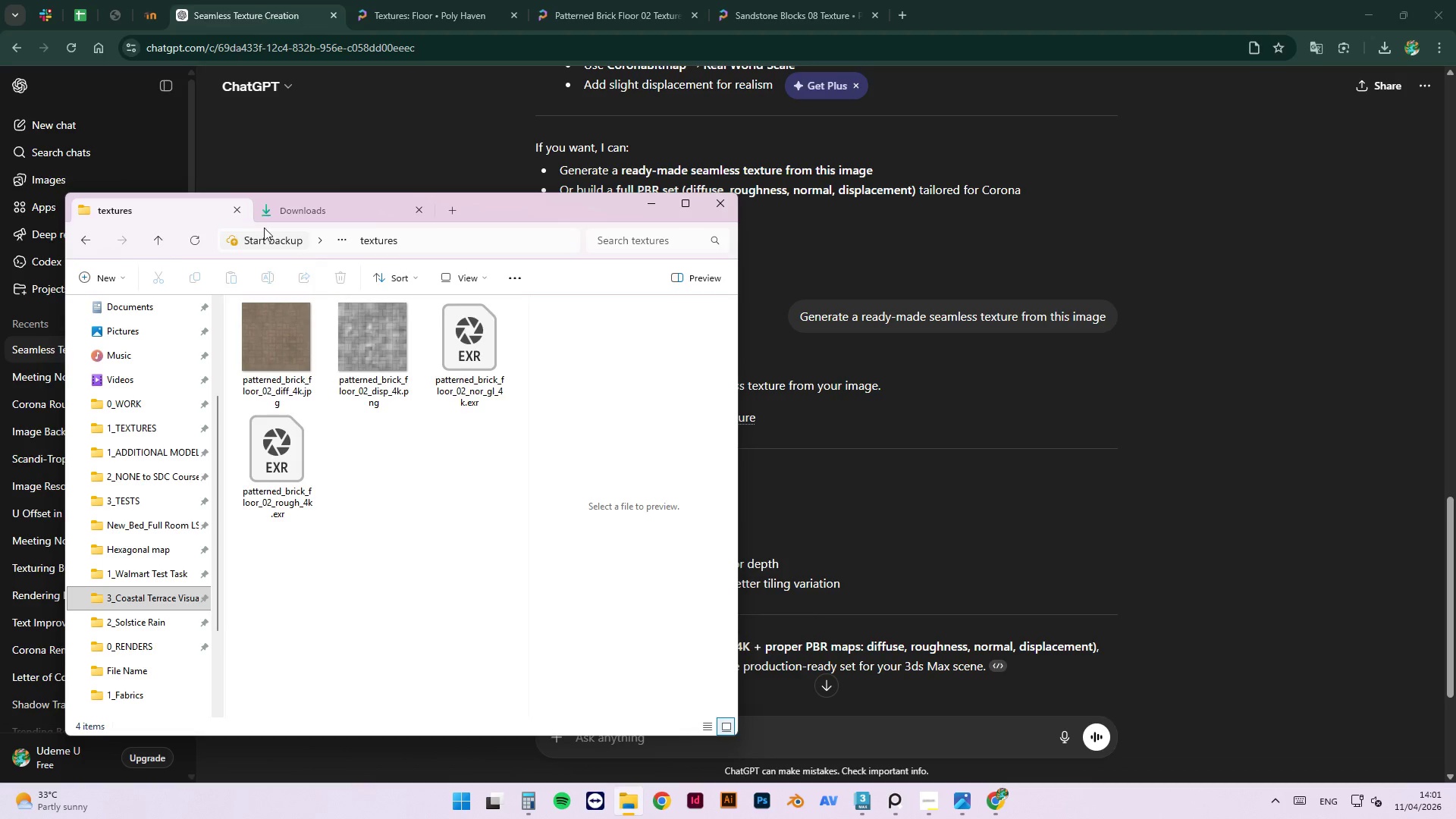 
left_click([289, 207])
 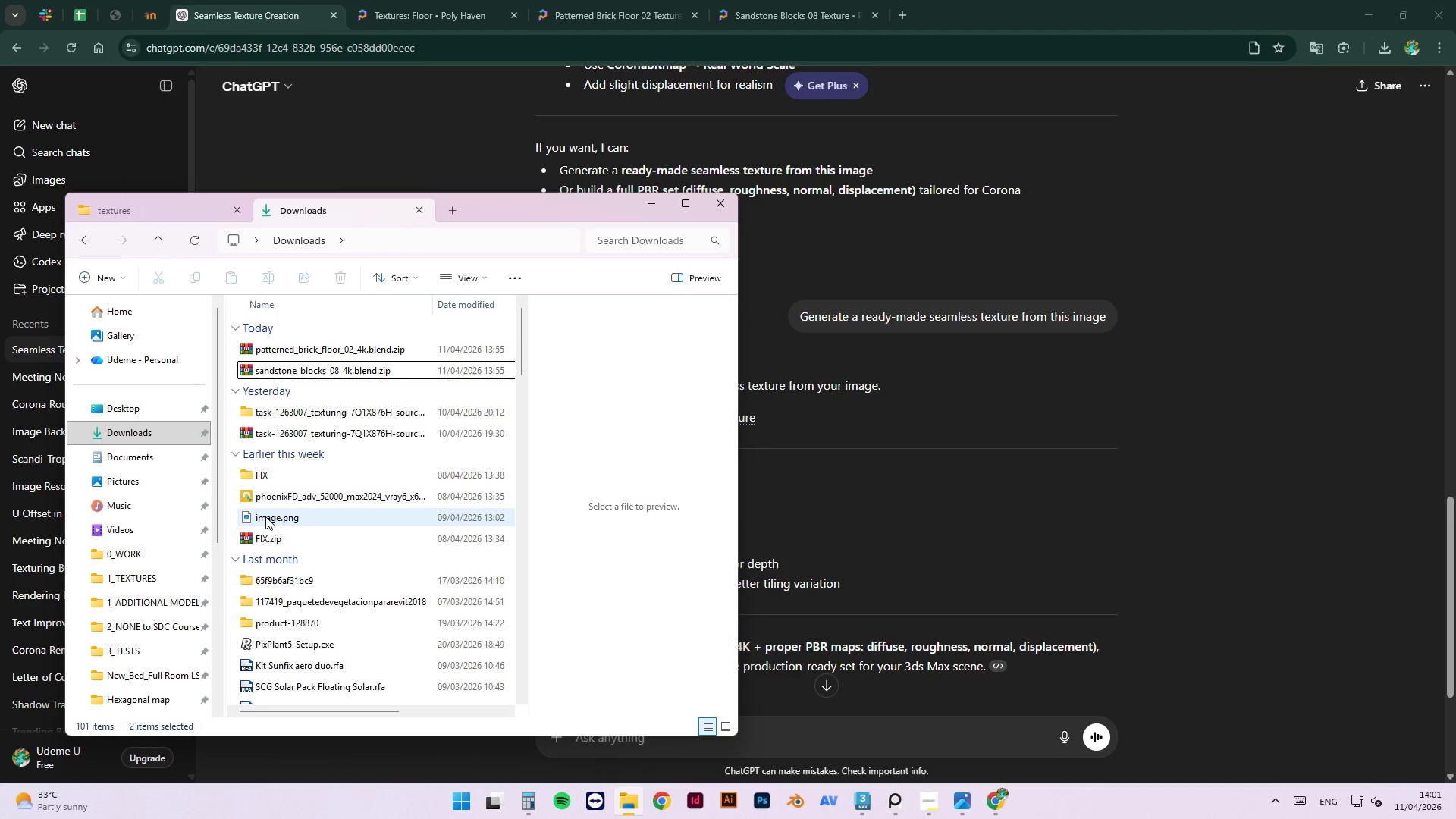 
left_click_drag(start_coordinate=[268, 519], to_coordinate=[893, 721])
 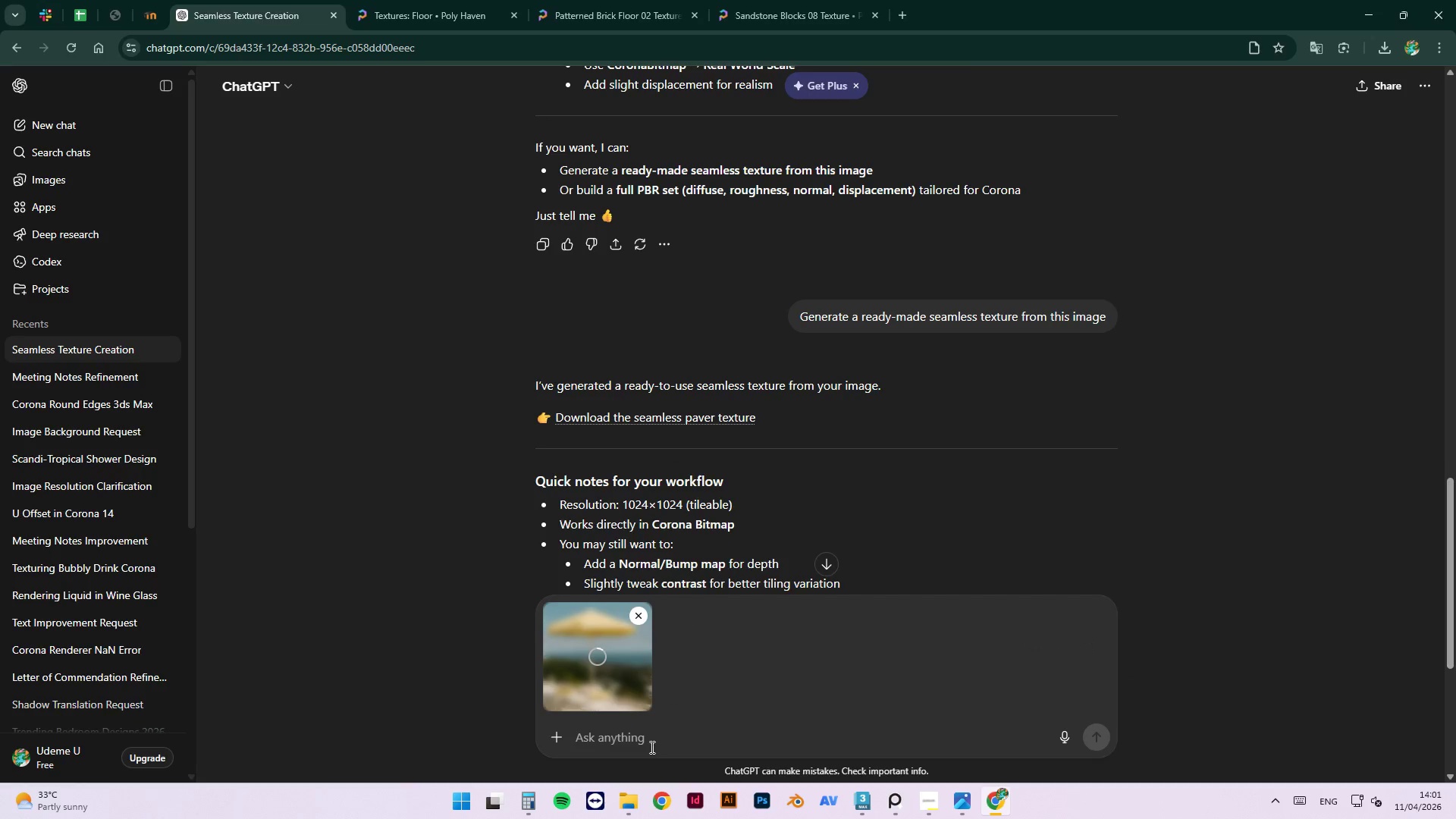 
left_click_drag(start_coordinate=[644, 743], to_coordinate=[626, 743])
 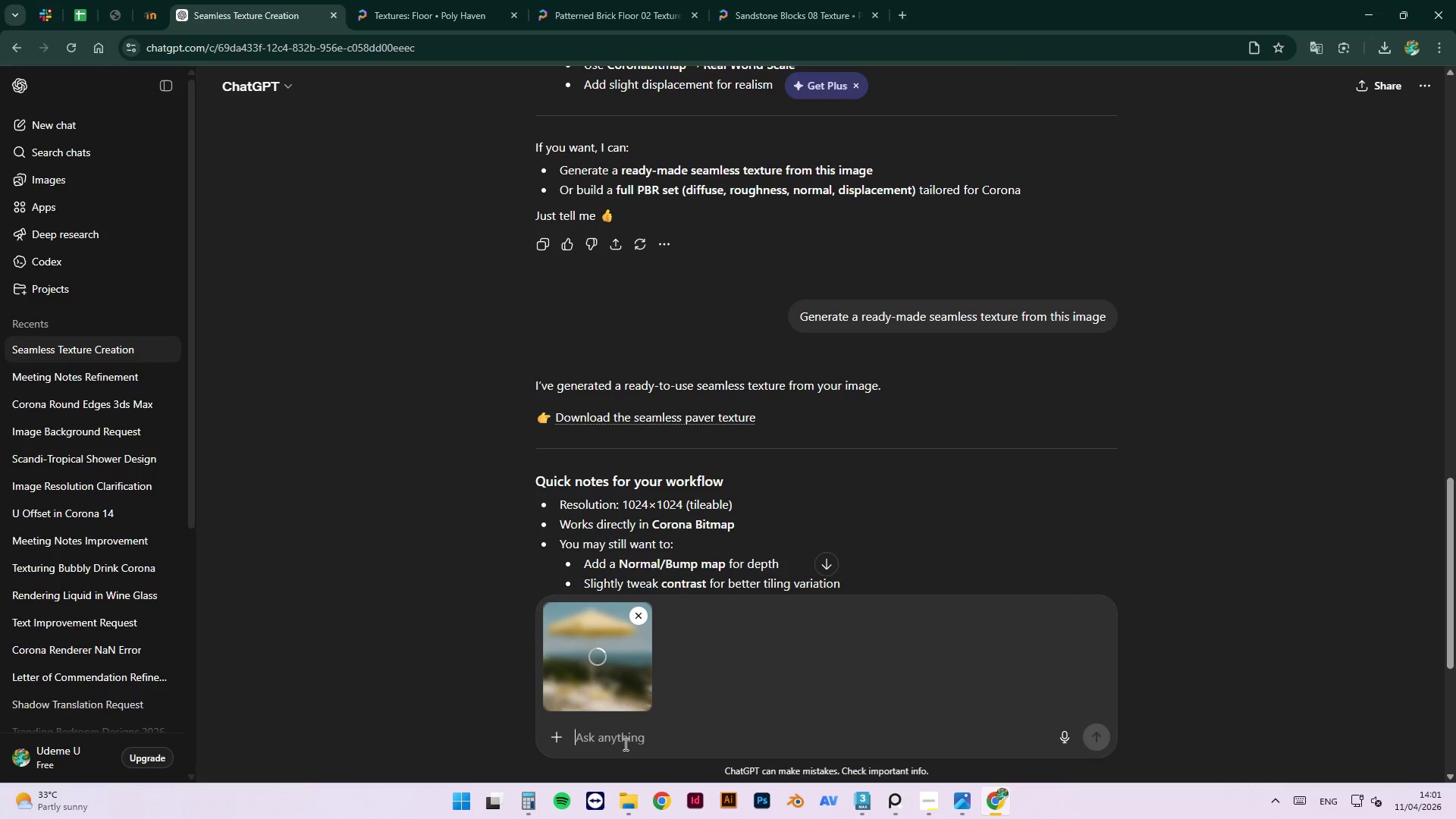 
type(Creta)
key(Backspace)
key(Backspace)
type(ate image of the backPlease extract the imag of )
key(Backspace)
key(Backspace)
key(Backspace)
key(Backspace)
type(e of the bc)
key(Backspace)
type(ackground beyond the yellow outdoor camera and )
 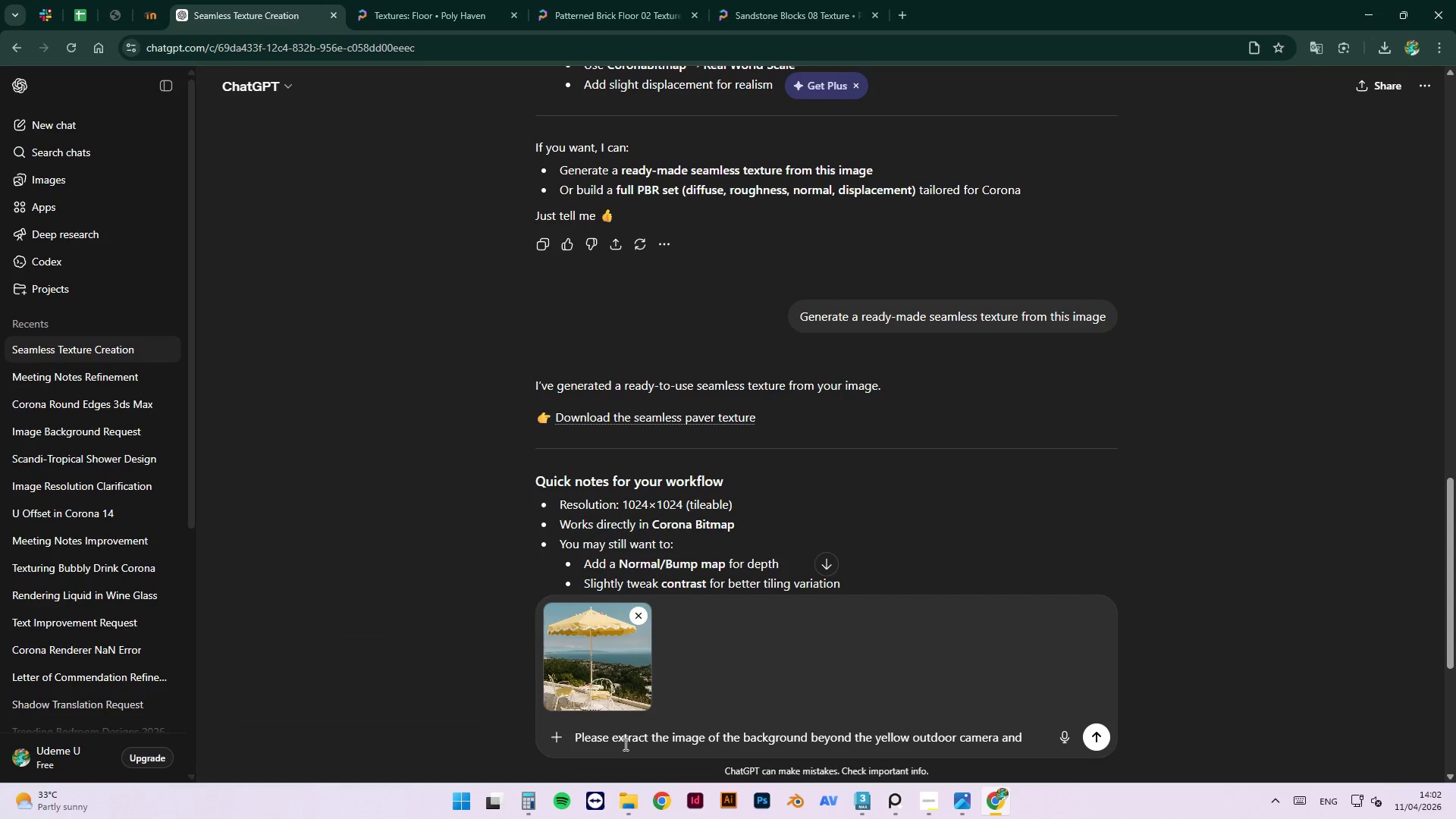 
wait(5.45)
 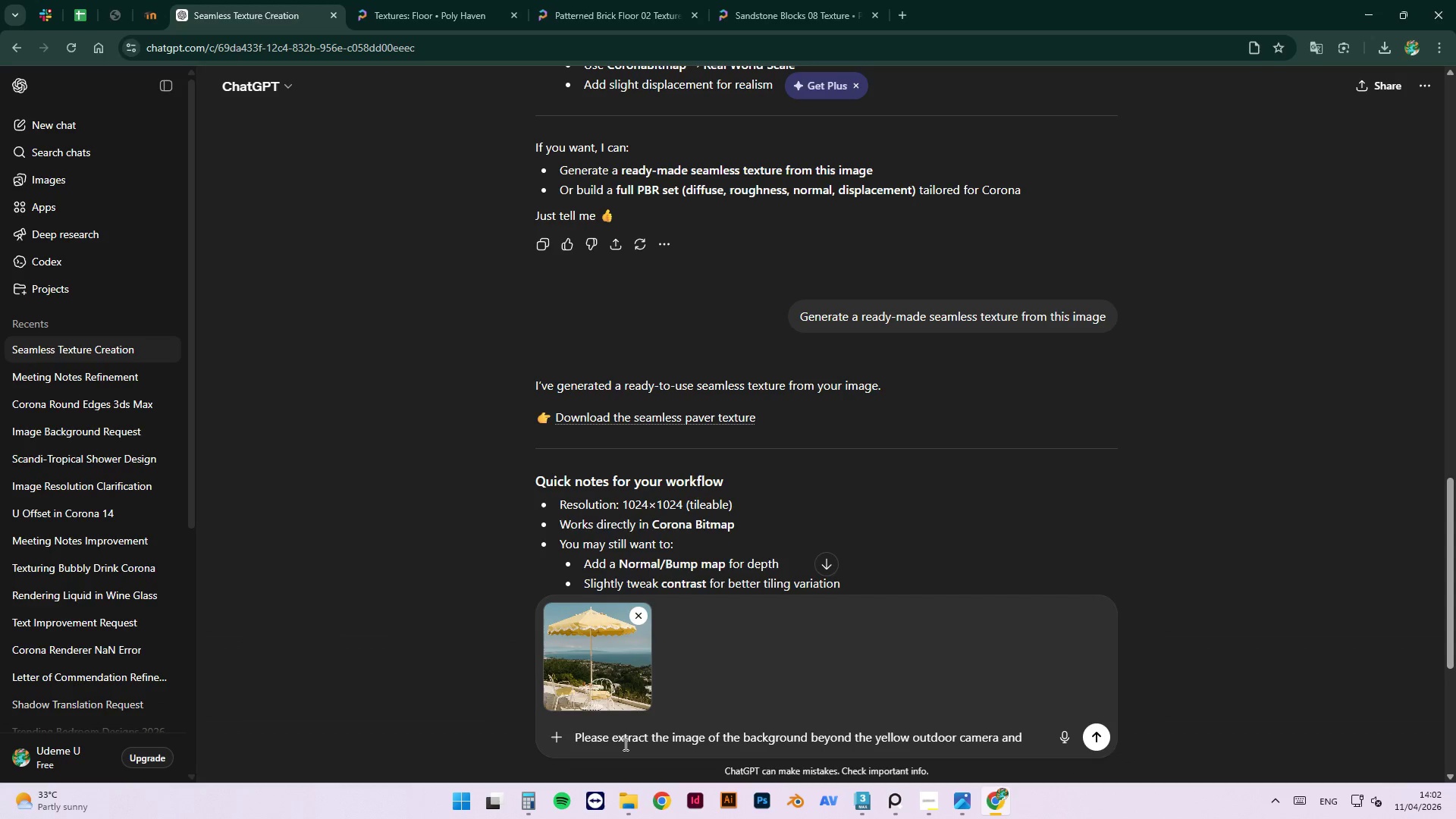 
type(decorative chairs.)
 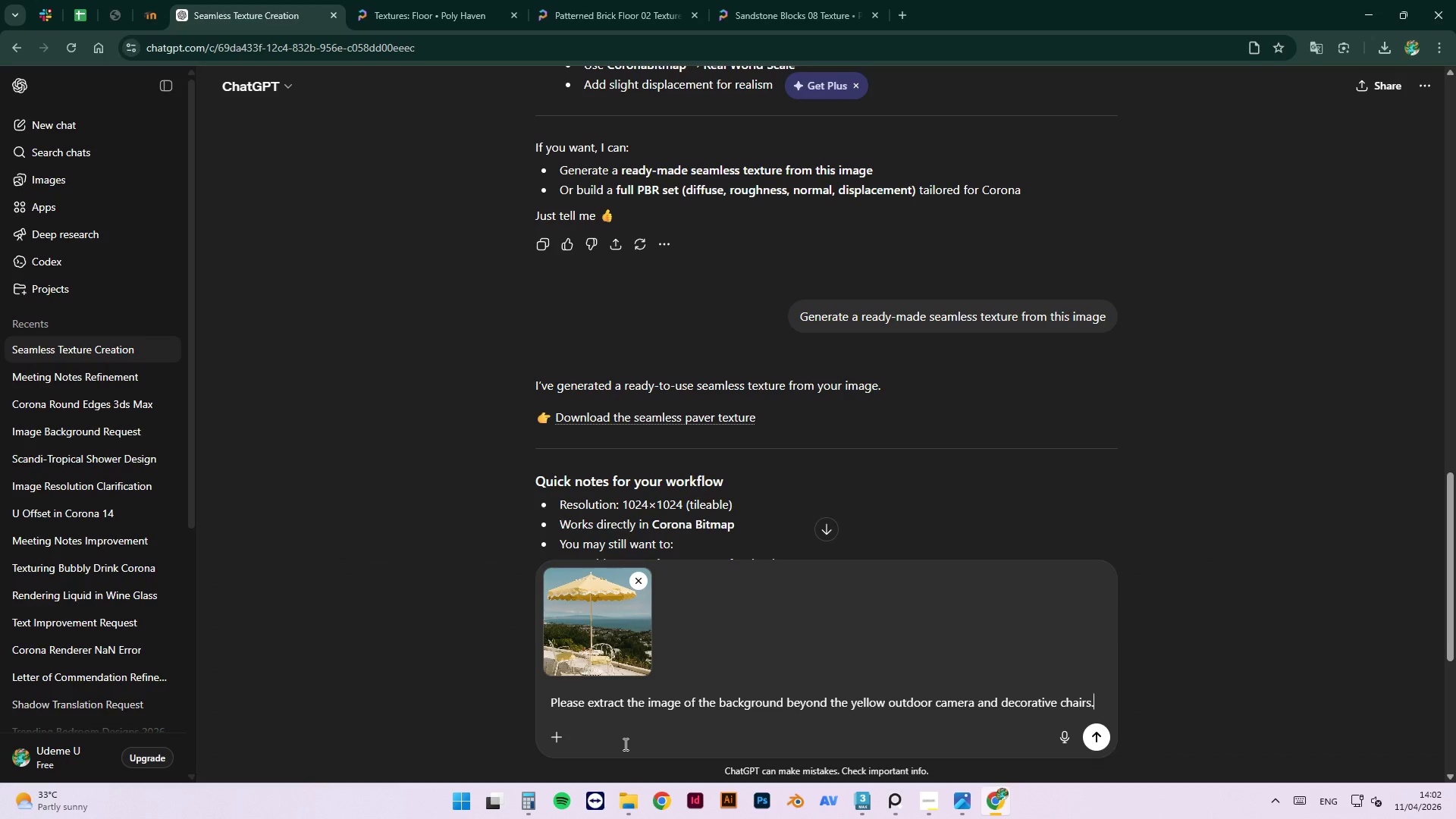 
key(Enter)
 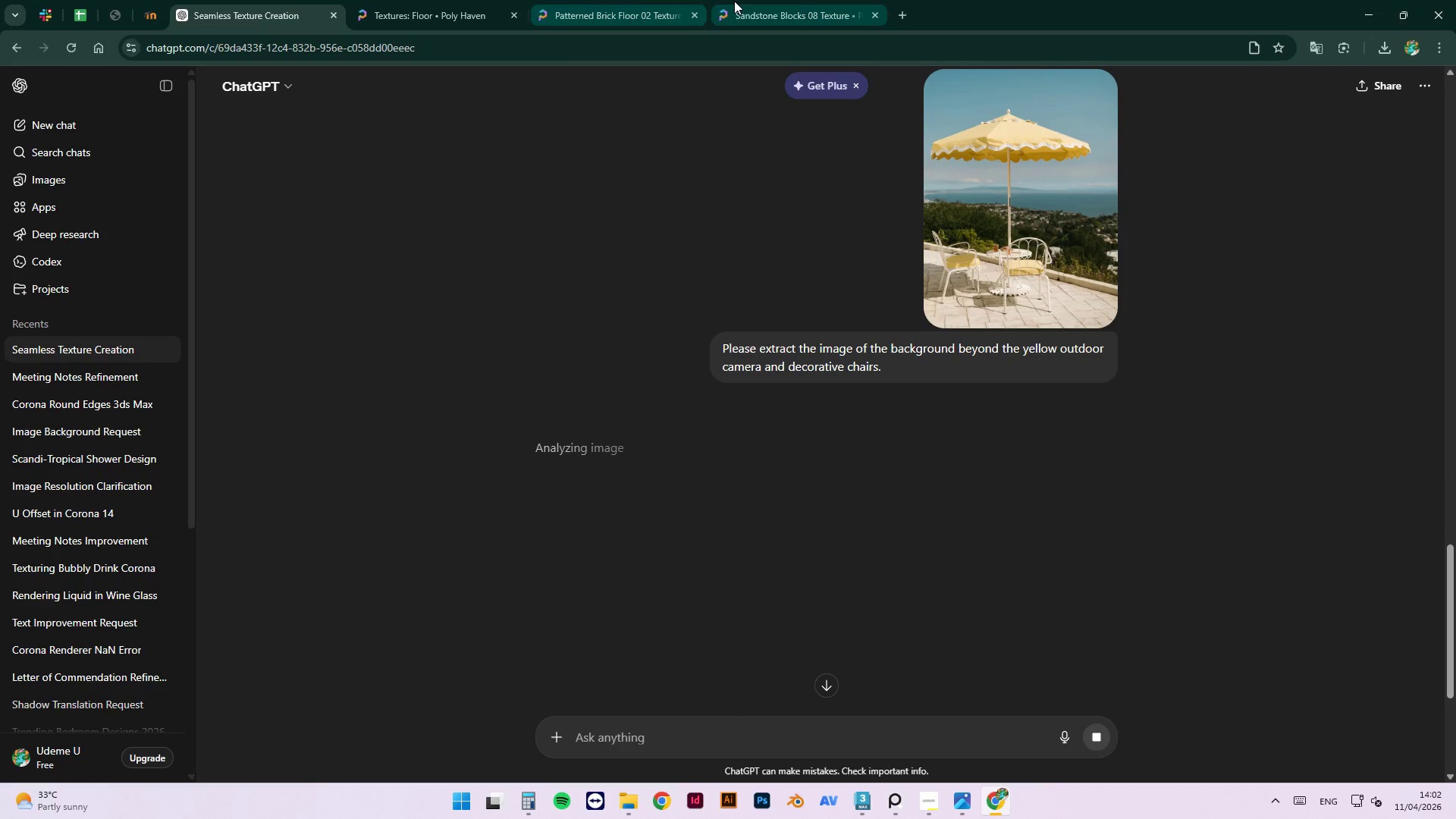 
left_click([1365, 10])
 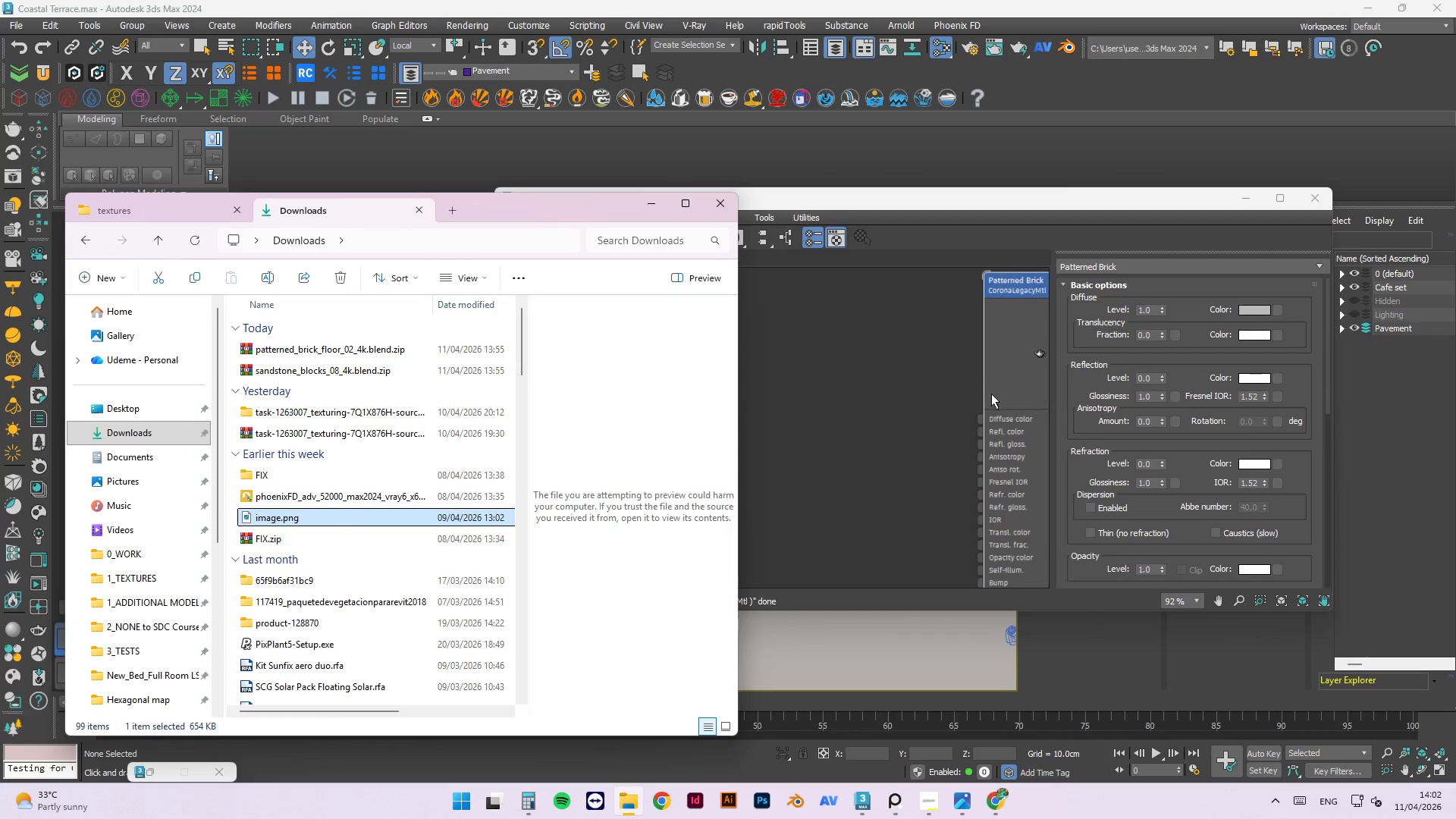 
right_click([1013, 359])
 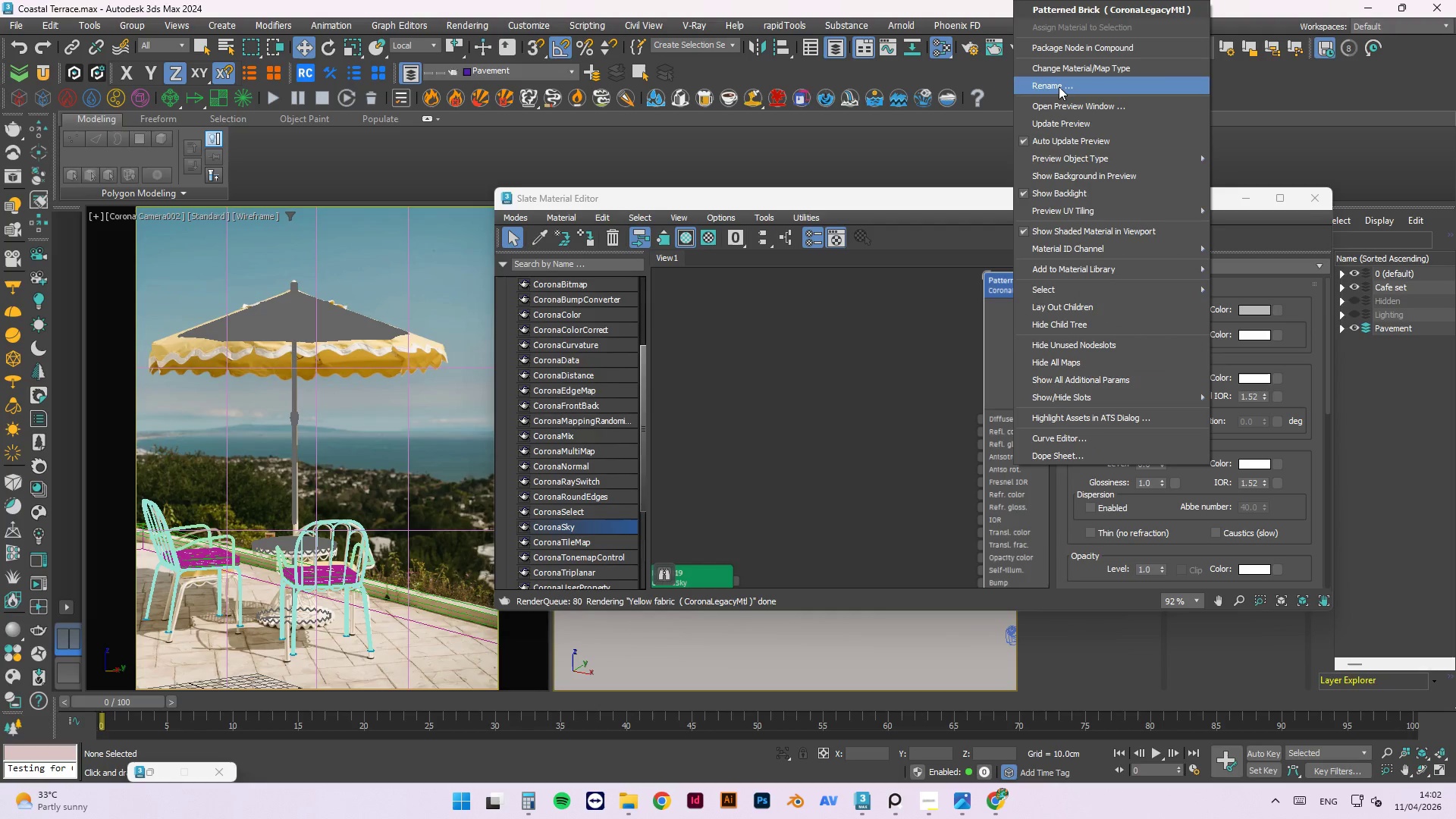 
left_click([1093, 128])
 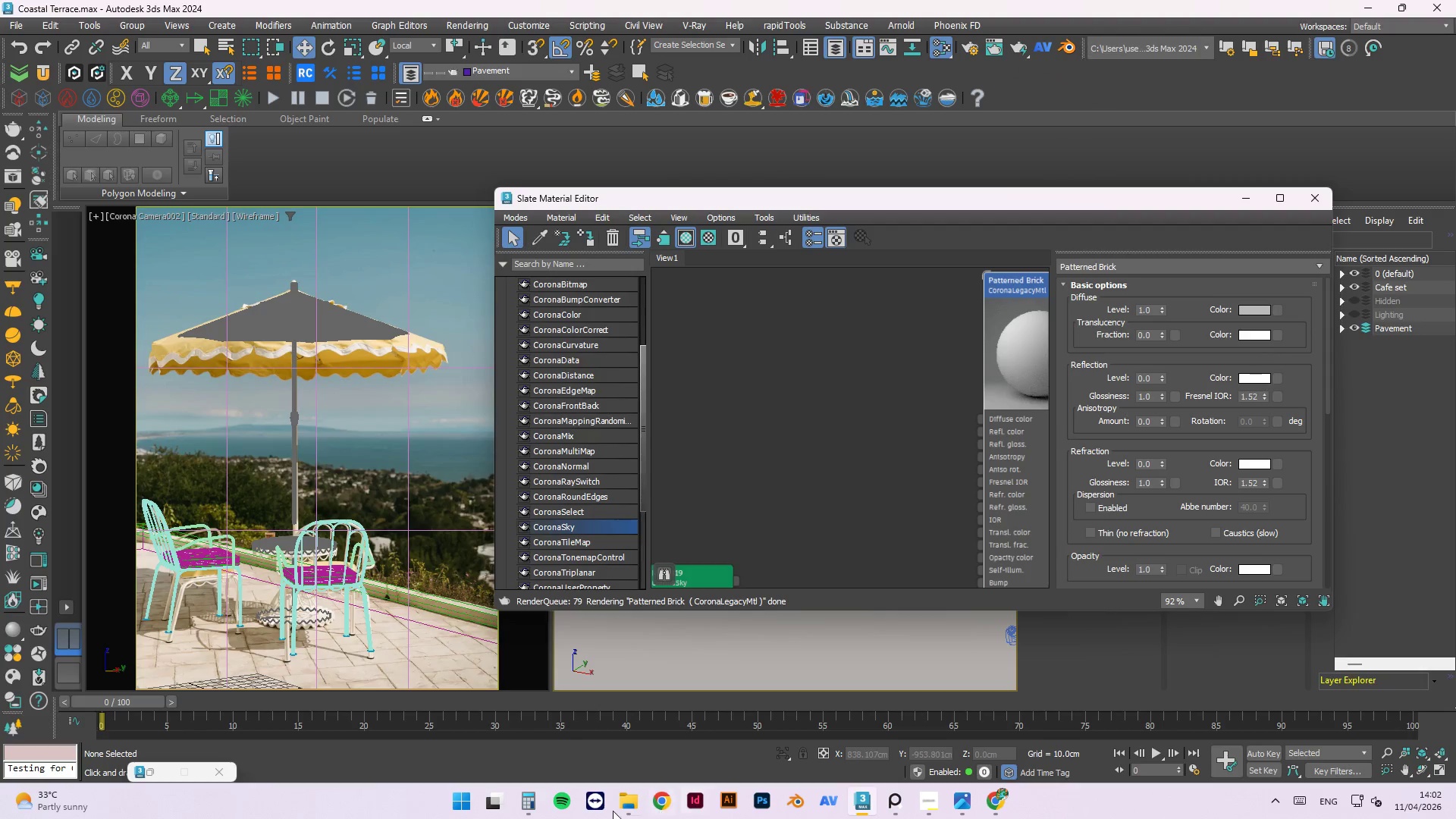 
left_click([629, 802])
 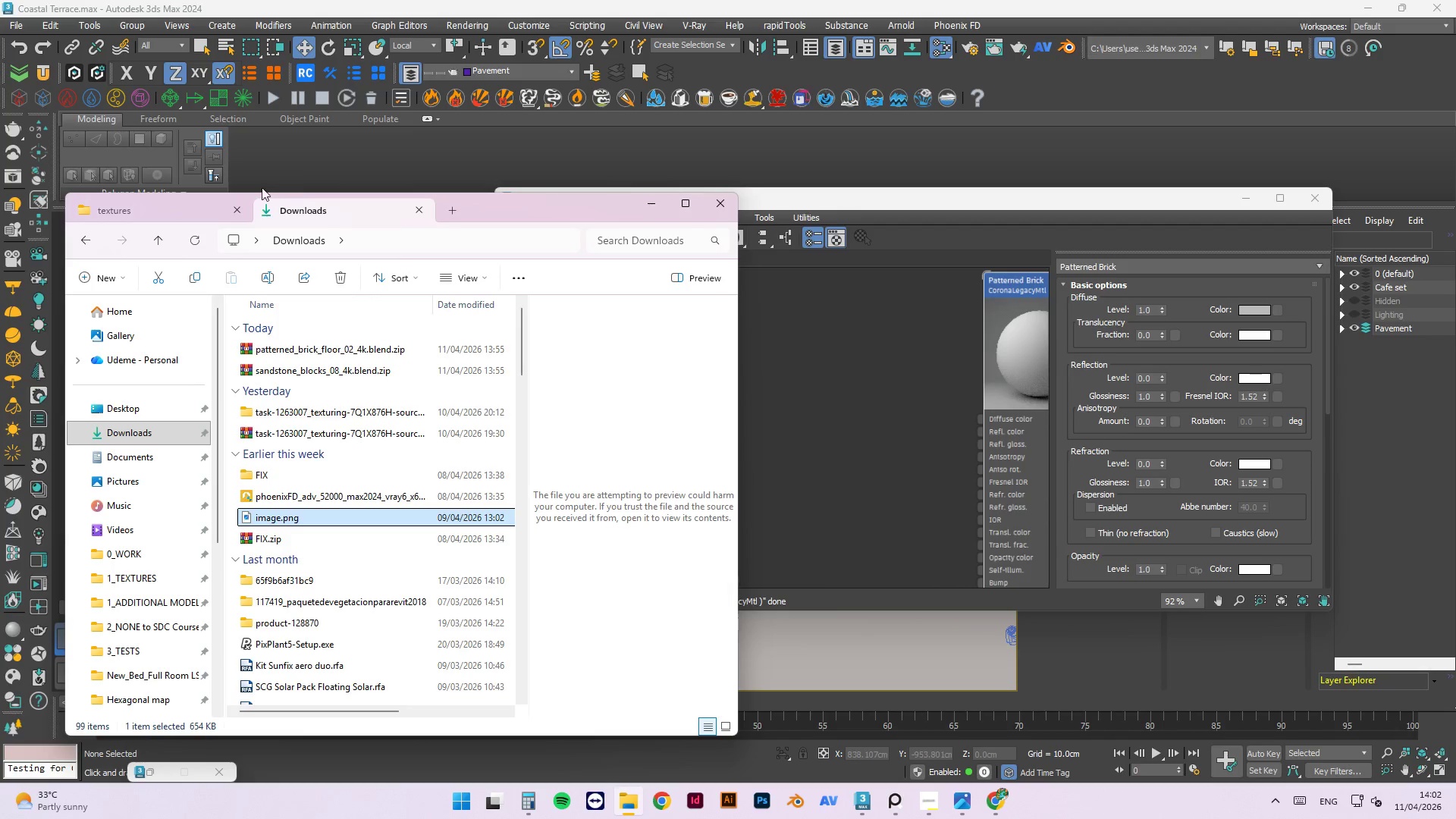 
left_click([200, 212])
 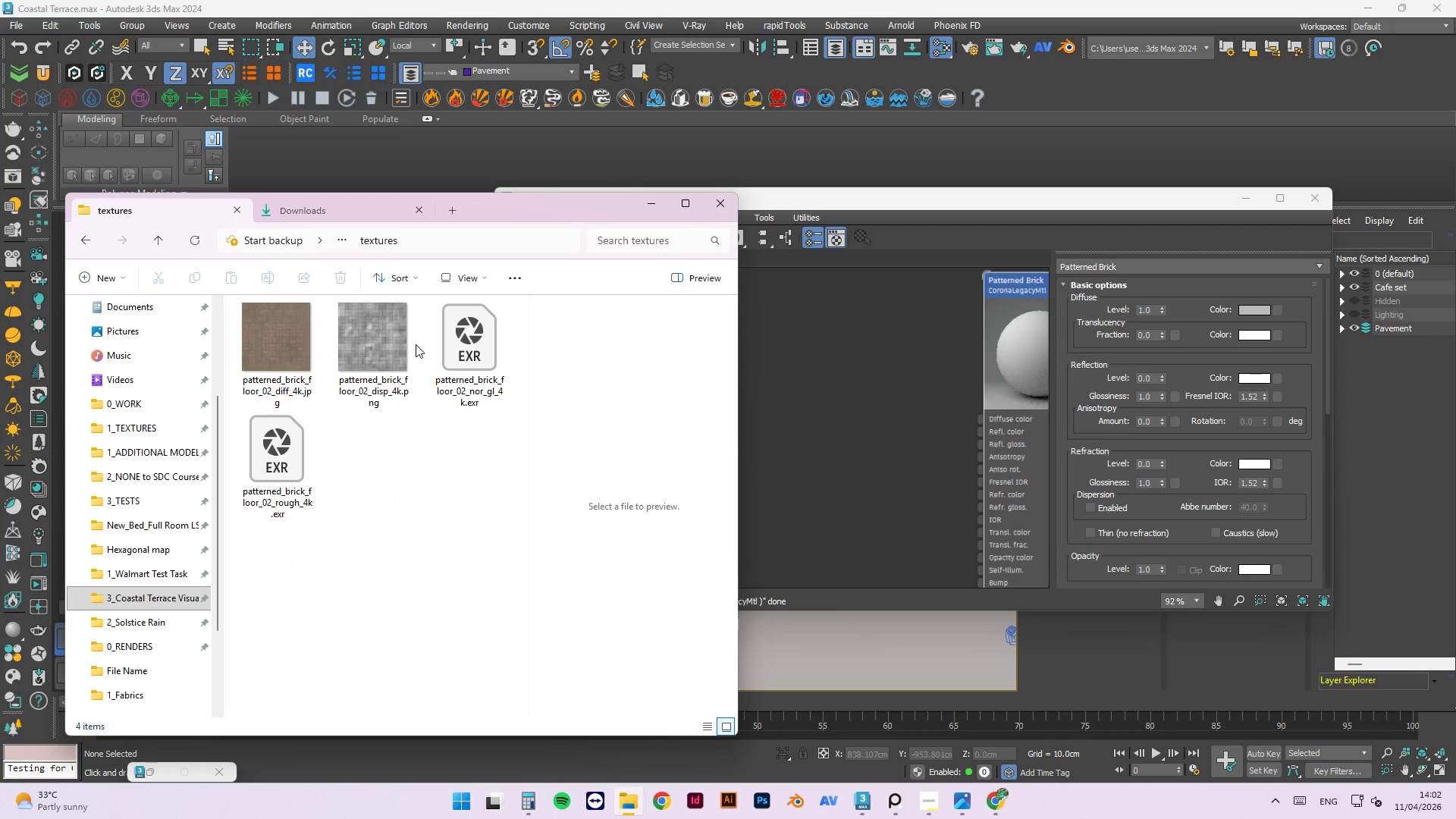 
left_click_drag(start_coordinate=[361, 360], to_coordinate=[848, 472])
 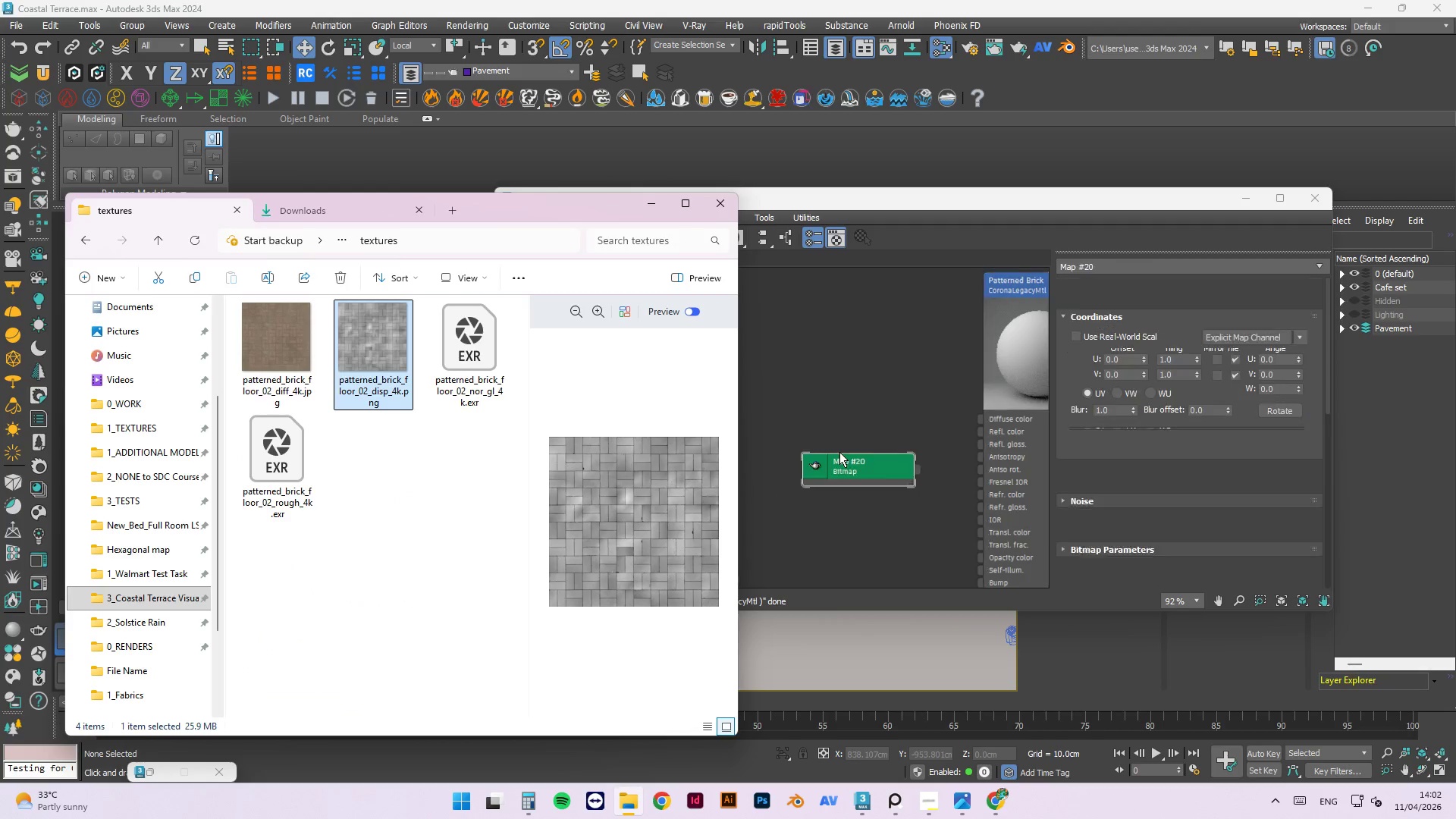 
left_click_drag(start_coordinate=[867, 457], to_coordinate=[895, 522])
 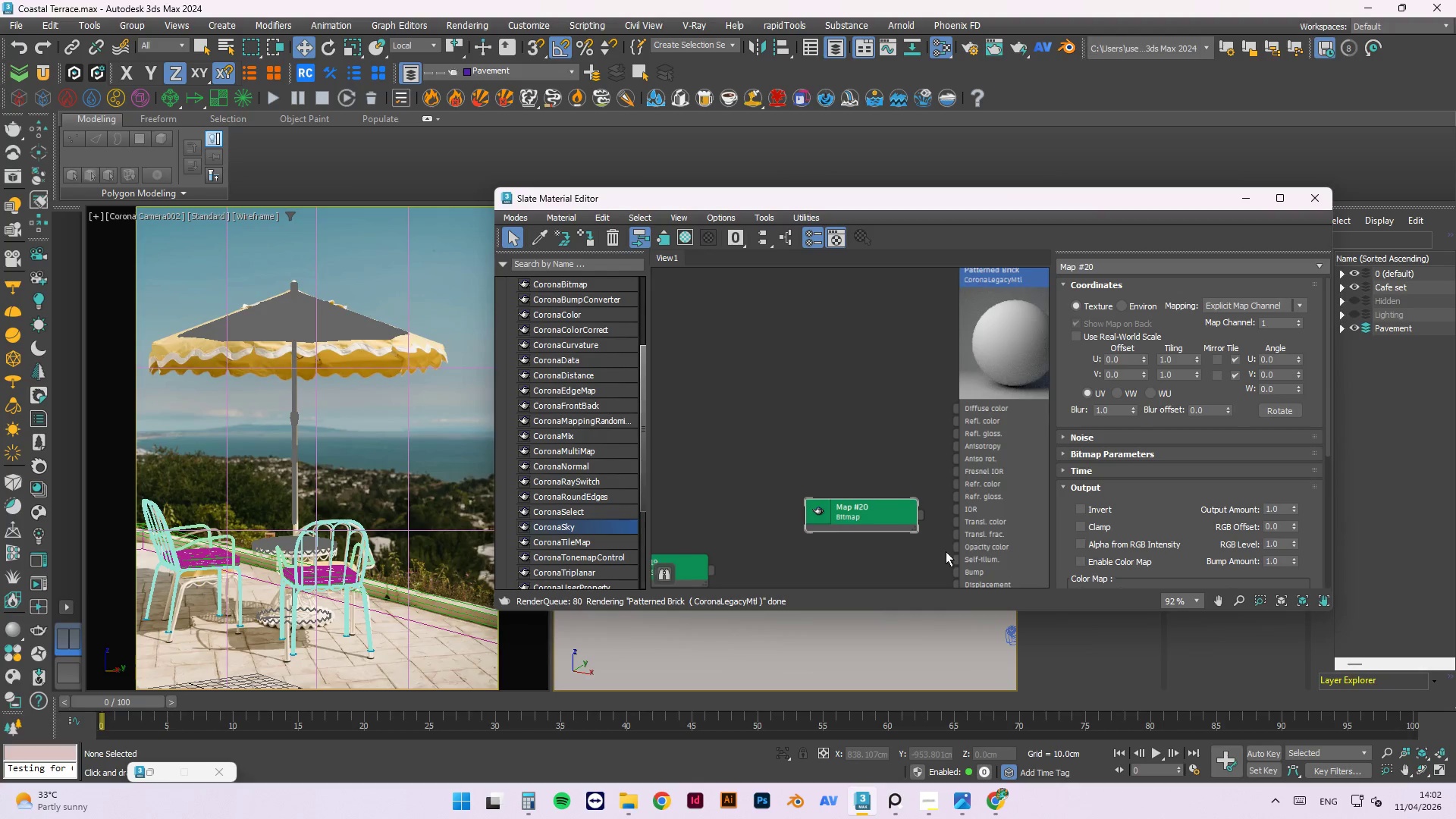 
scroll: coordinate [915, 482], scroll_direction: none, amount: 0.0
 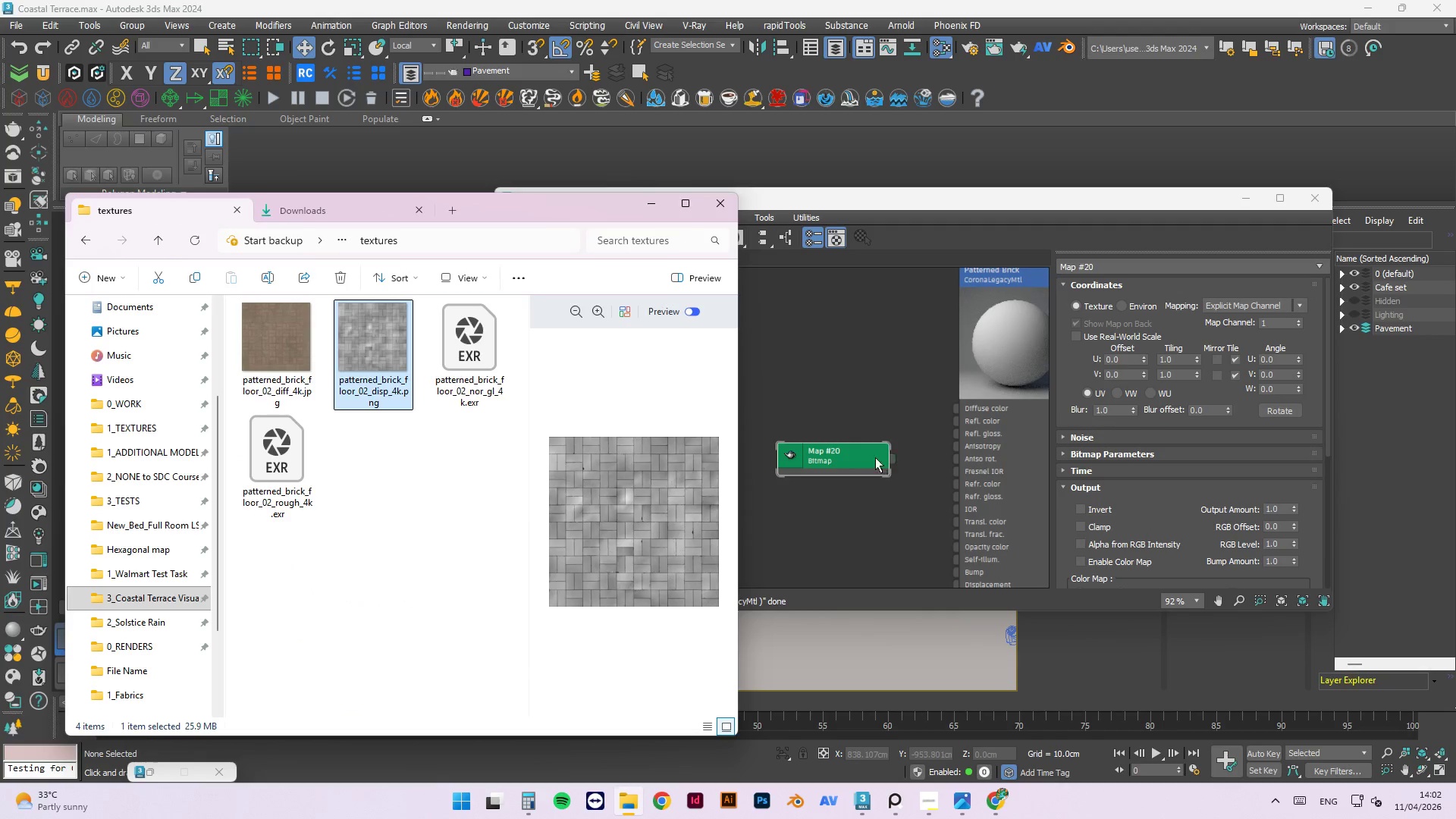 
scroll: coordinate [940, 548], scroll_direction: up, amount: 1.0
 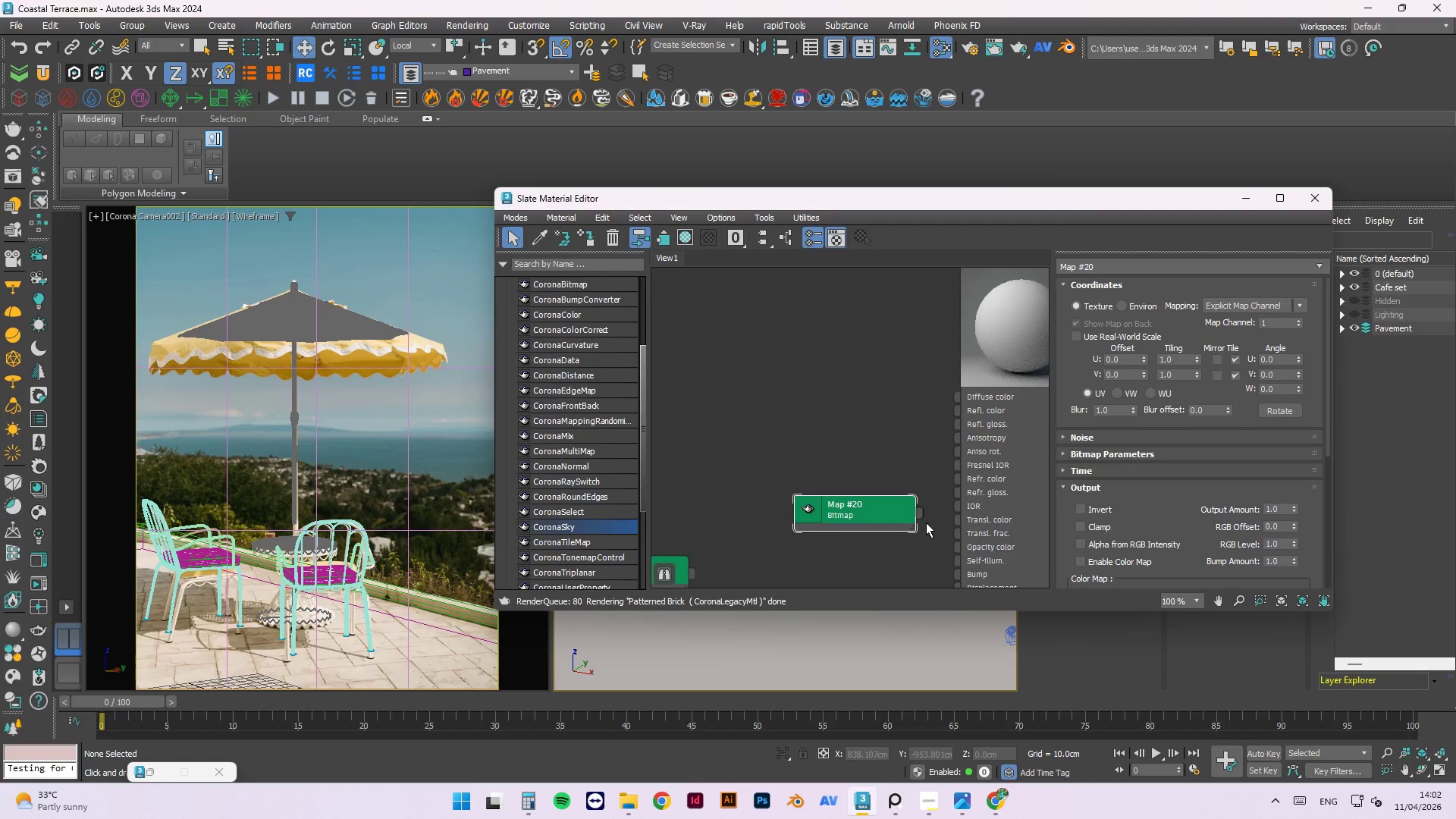 
scroll: coordinate [946, 503], scroll_direction: down, amount: 1.0
 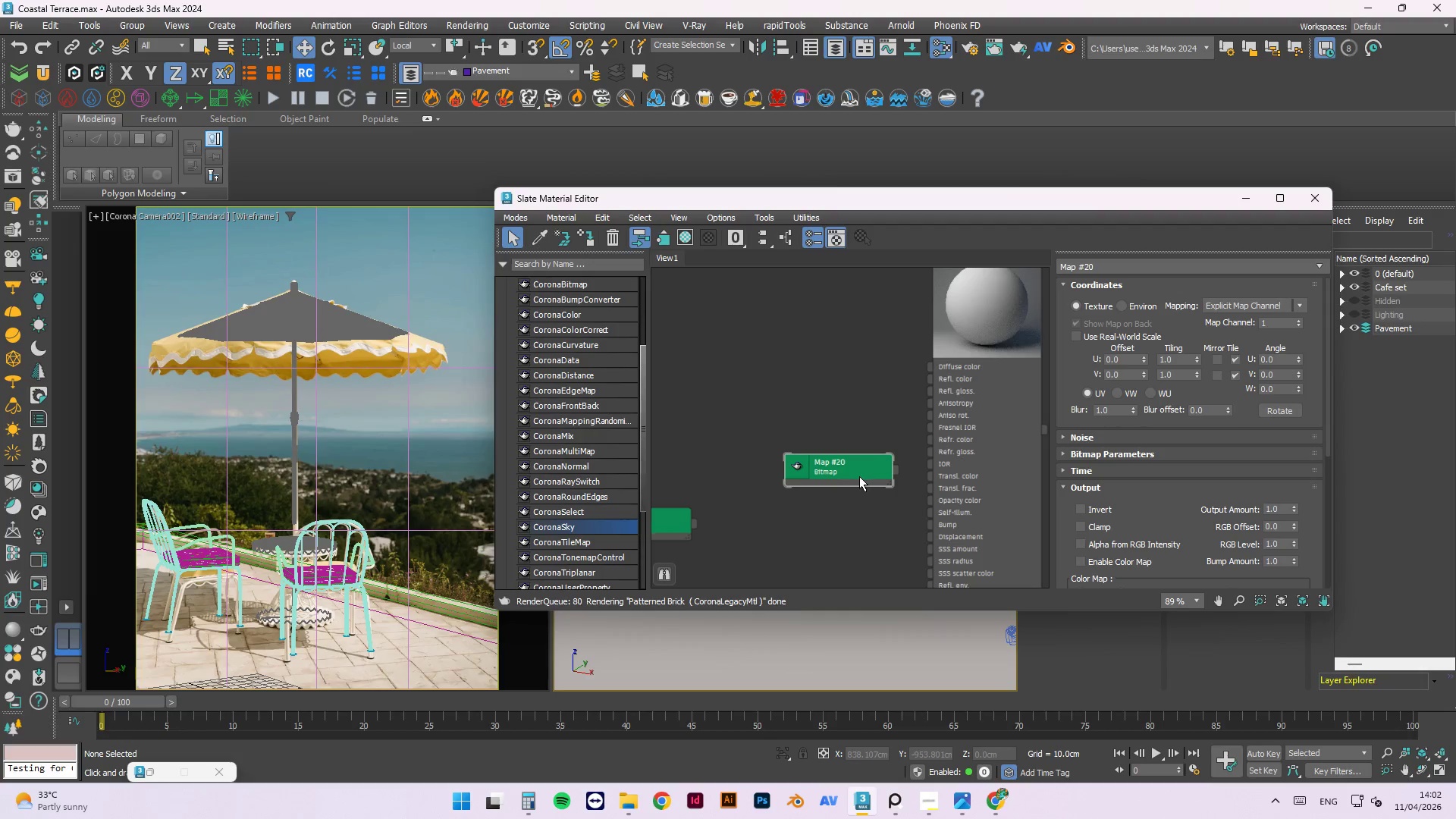 
left_click_drag(start_coordinate=[855, 474], to_coordinate=[886, 550])
 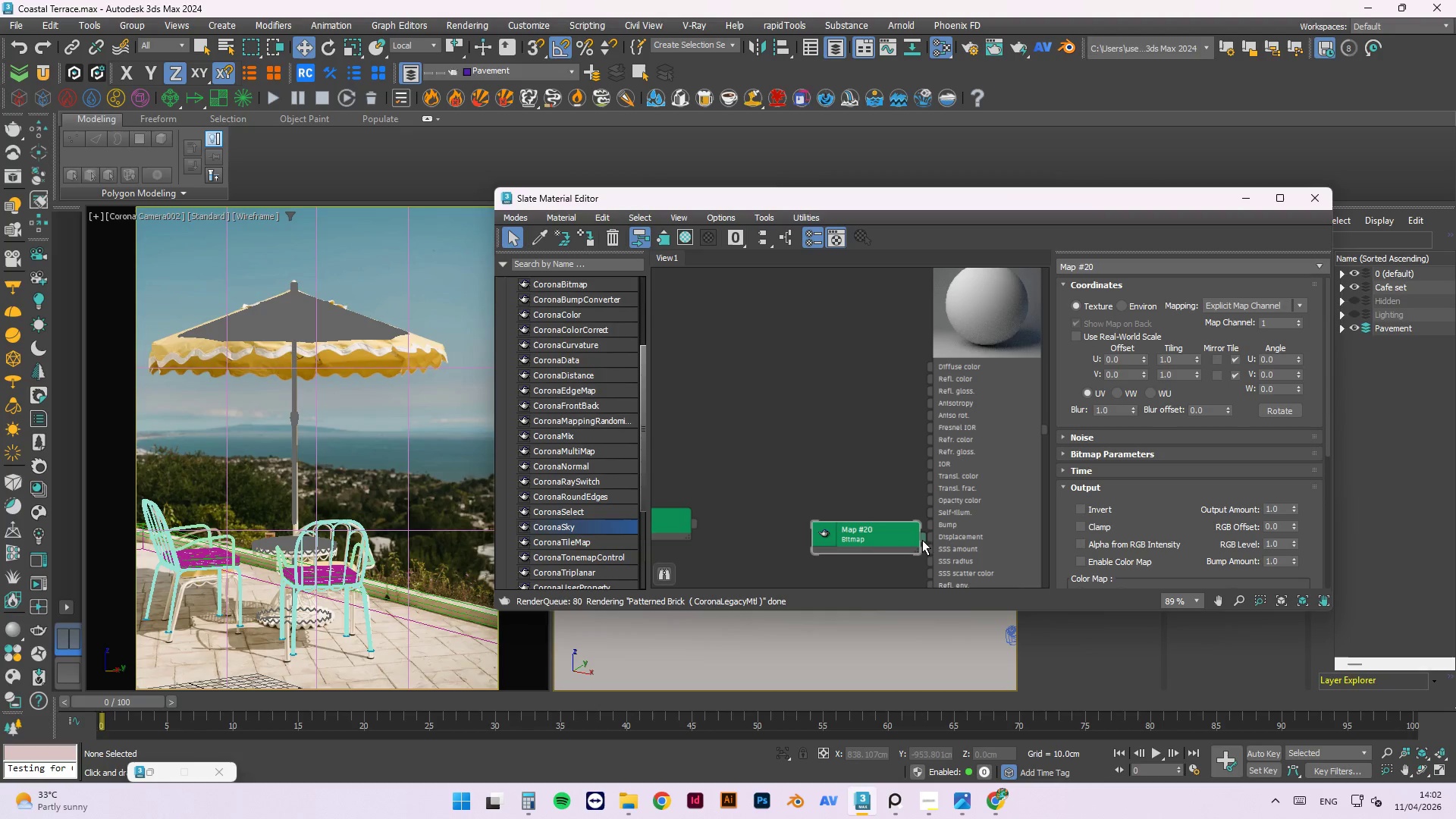 
left_click_drag(start_coordinate=[921, 536], to_coordinate=[934, 536])
 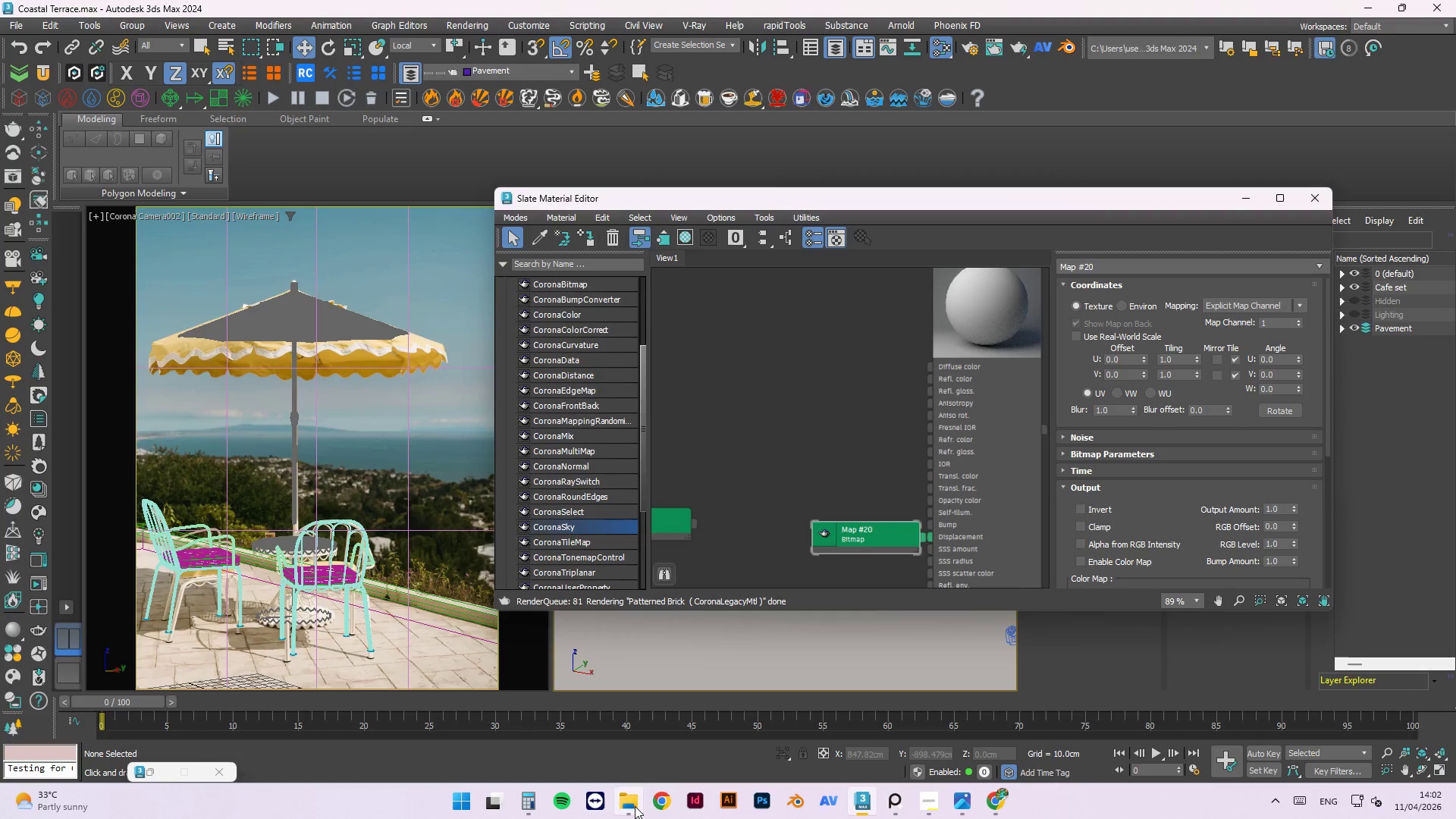 
left_click([635, 806])
 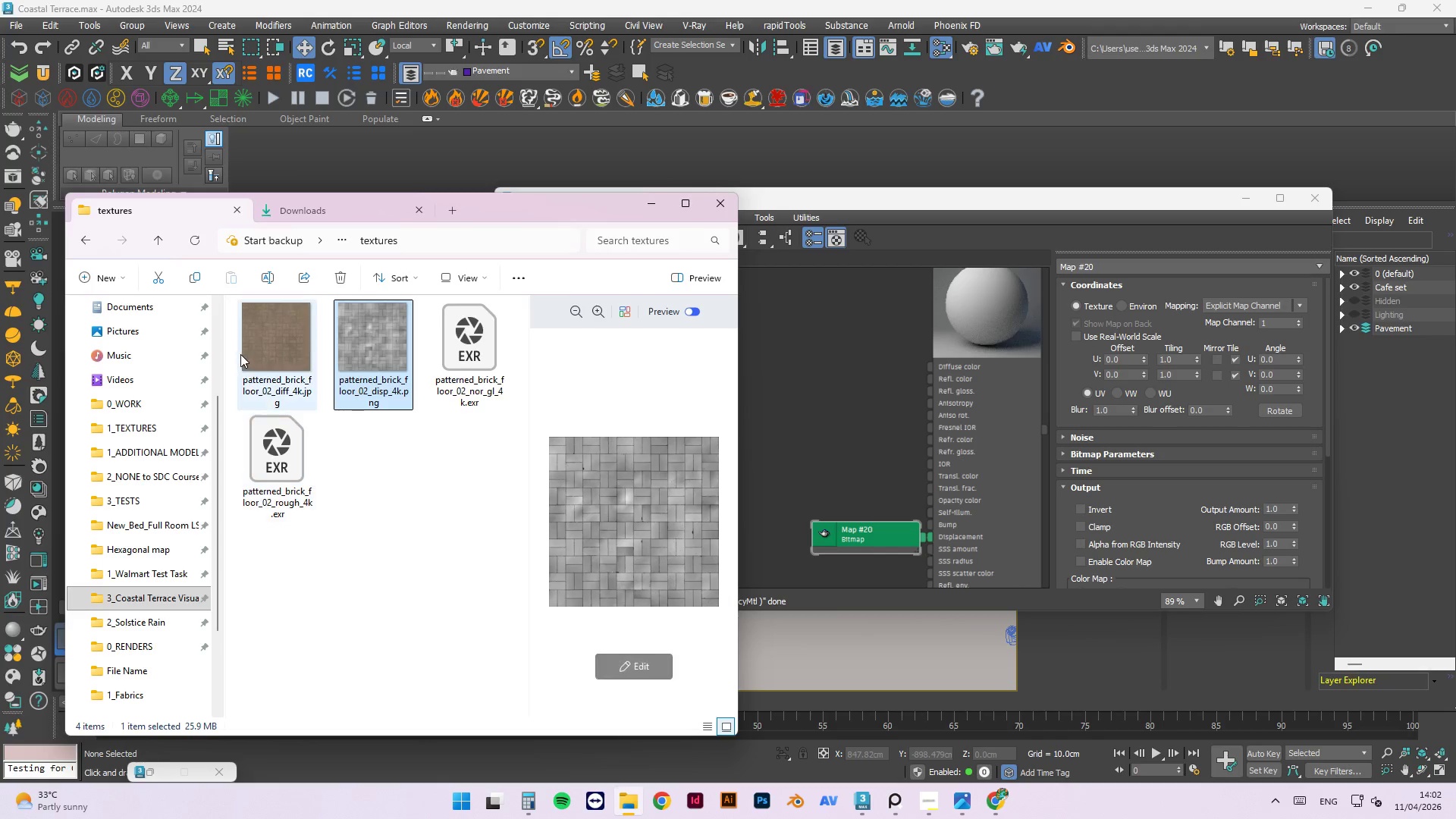 
left_click_drag(start_coordinate=[251, 355], to_coordinate=[842, 384])
 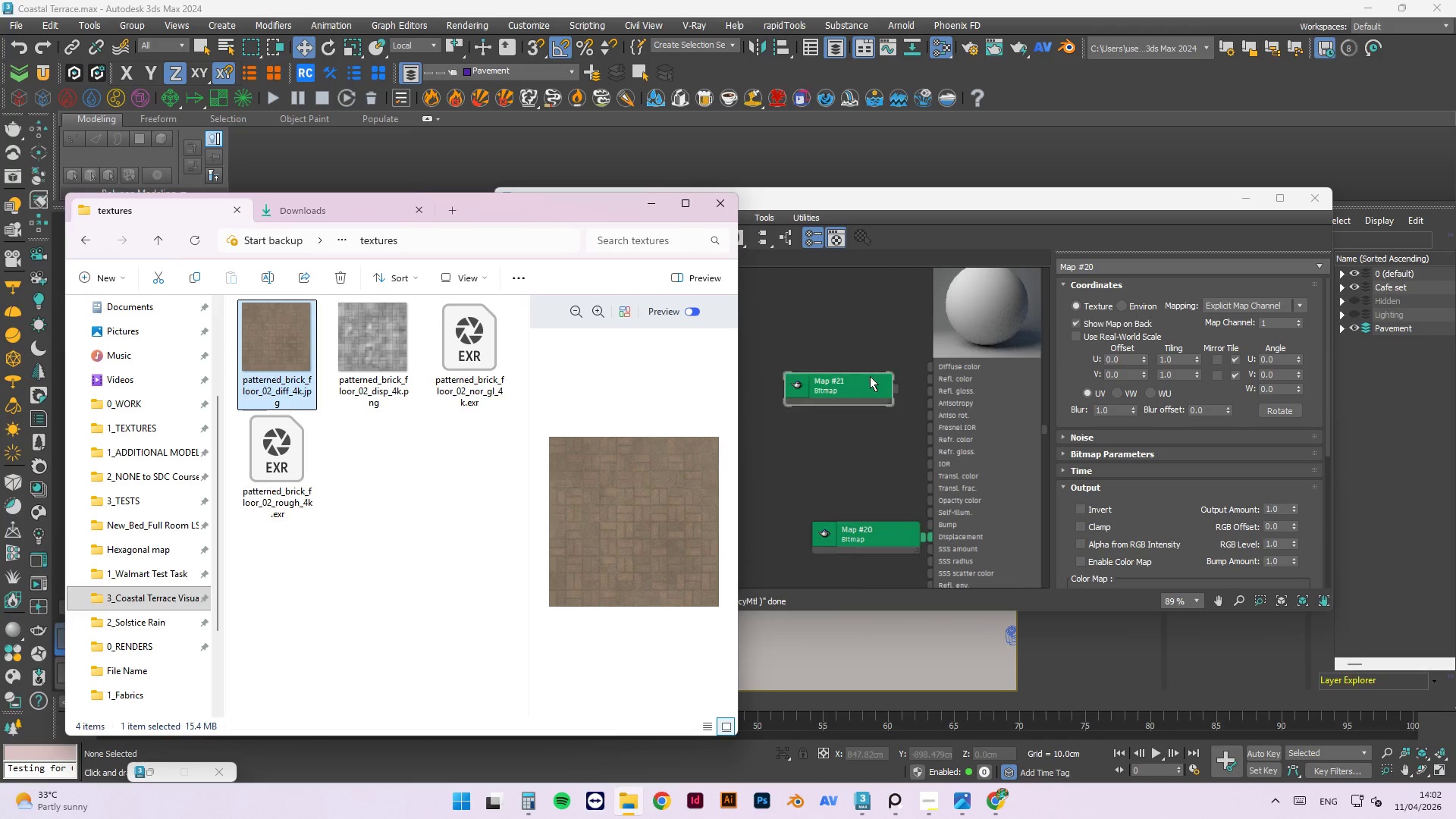 
scroll: coordinate [870, 376], scroll_direction: up, amount: 2.0
 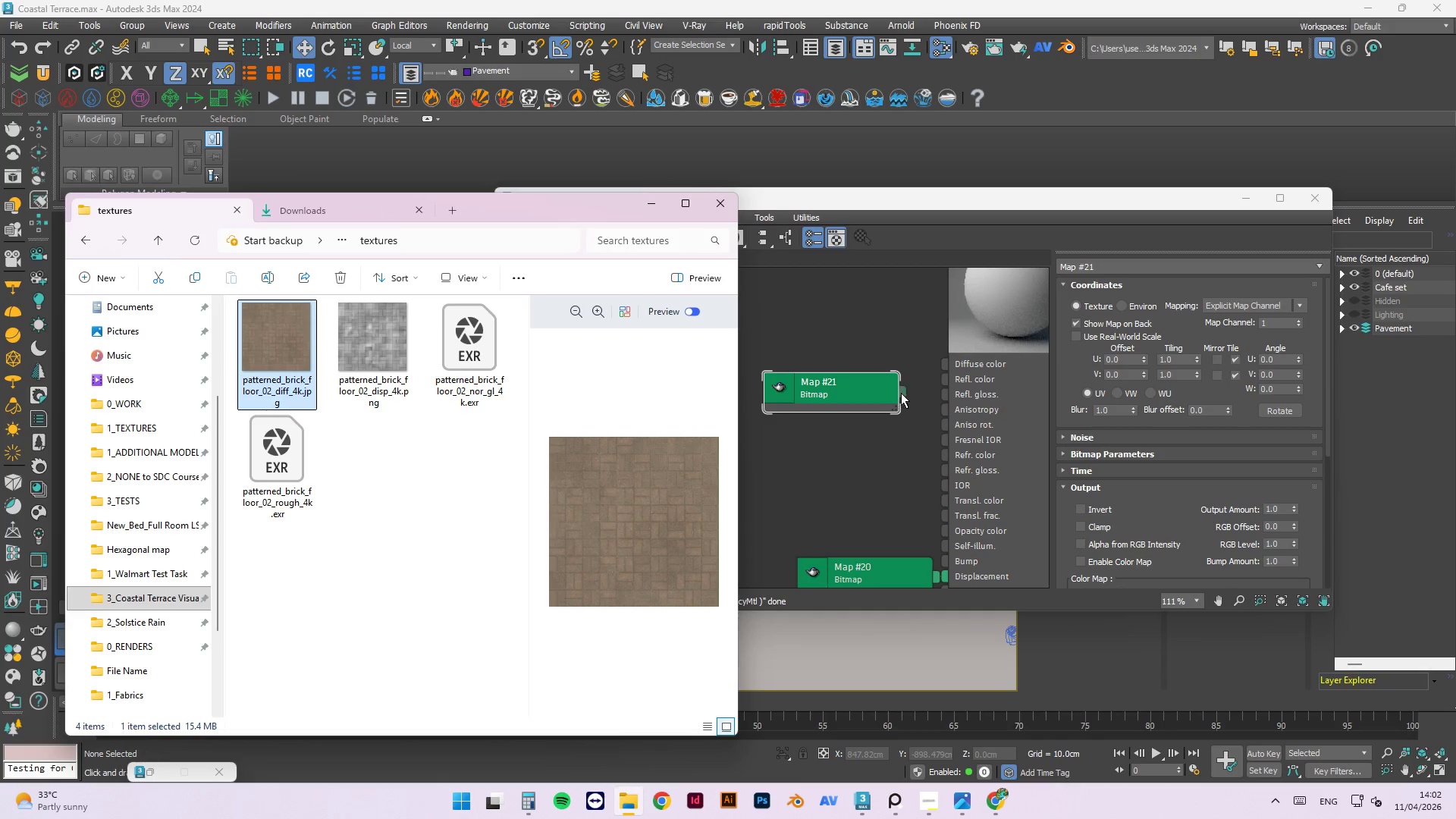 
left_click_drag(start_coordinate=[902, 389], to_coordinate=[946, 362])
 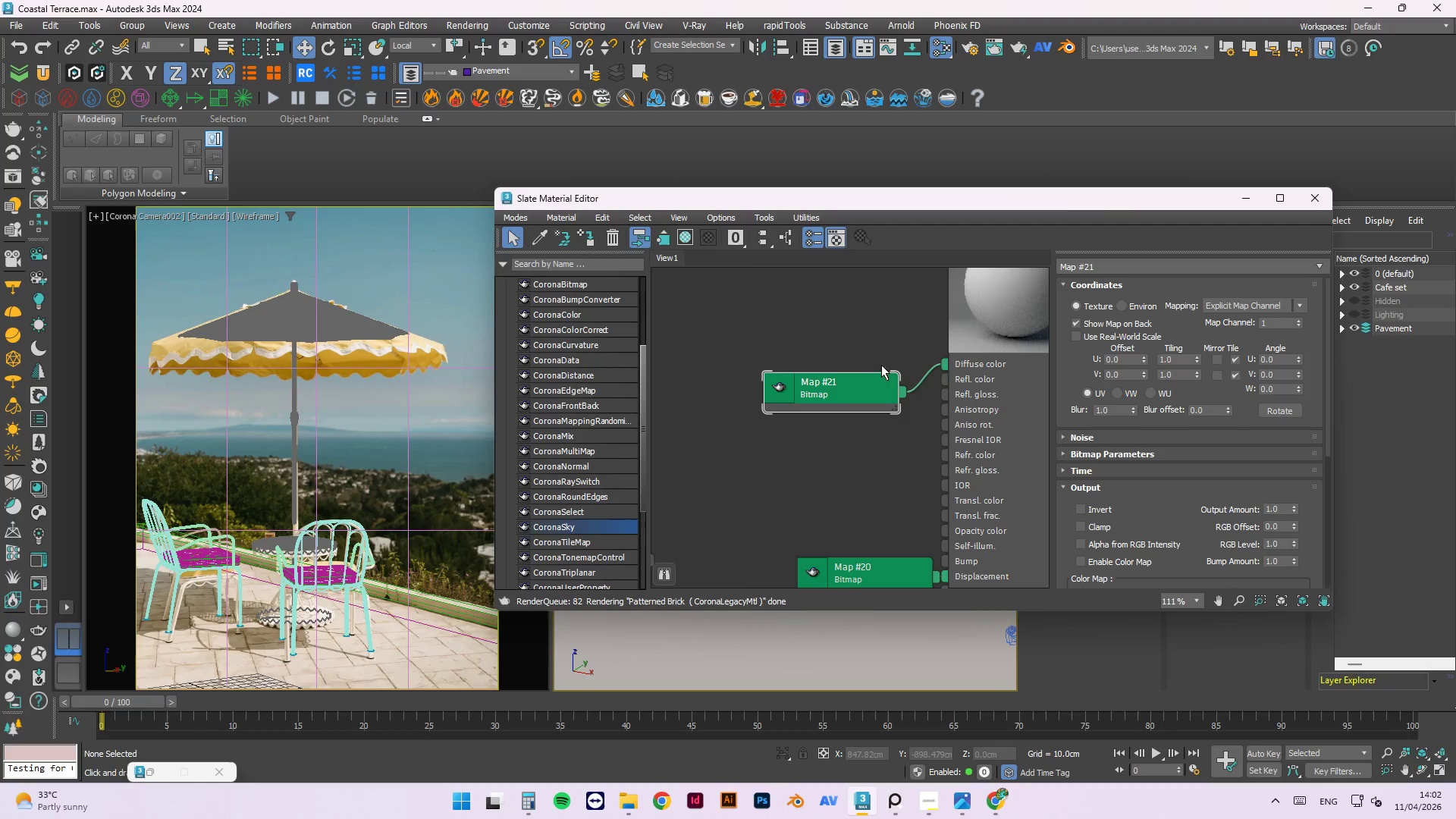 
left_click_drag(start_coordinate=[832, 373], to_coordinate=[705, 326])
 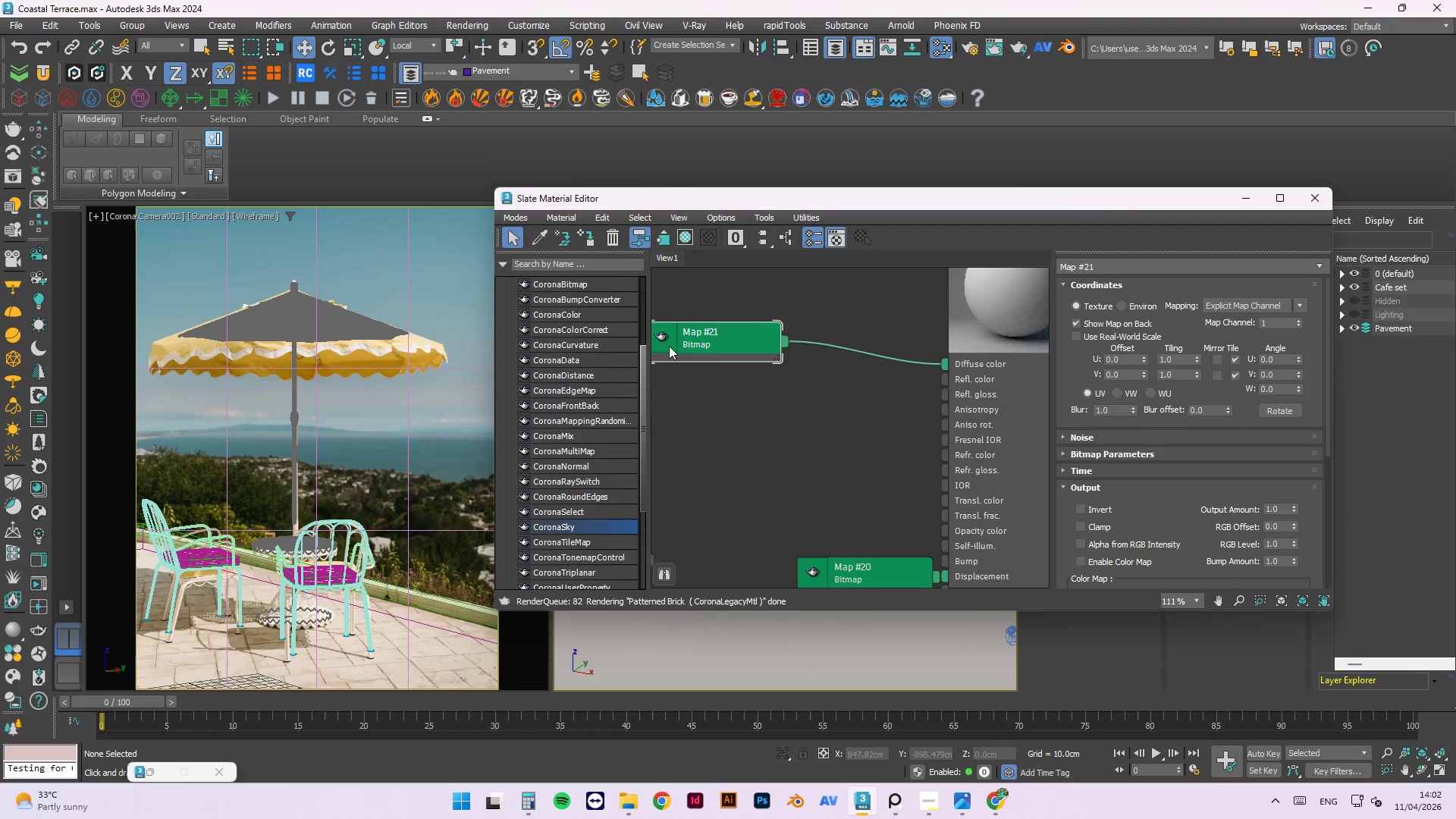 
double_click([669, 346])
 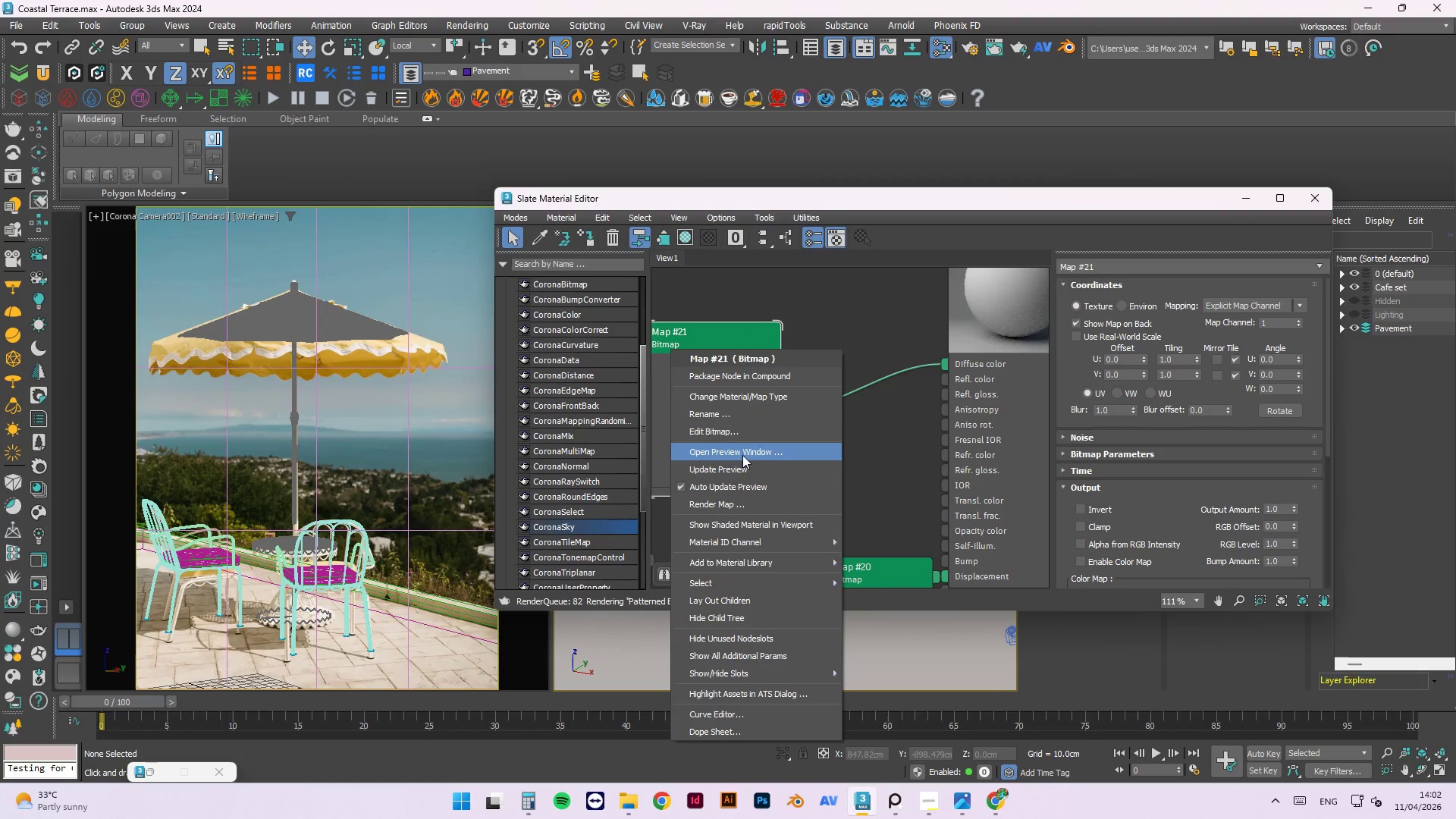 
left_click([739, 468])
 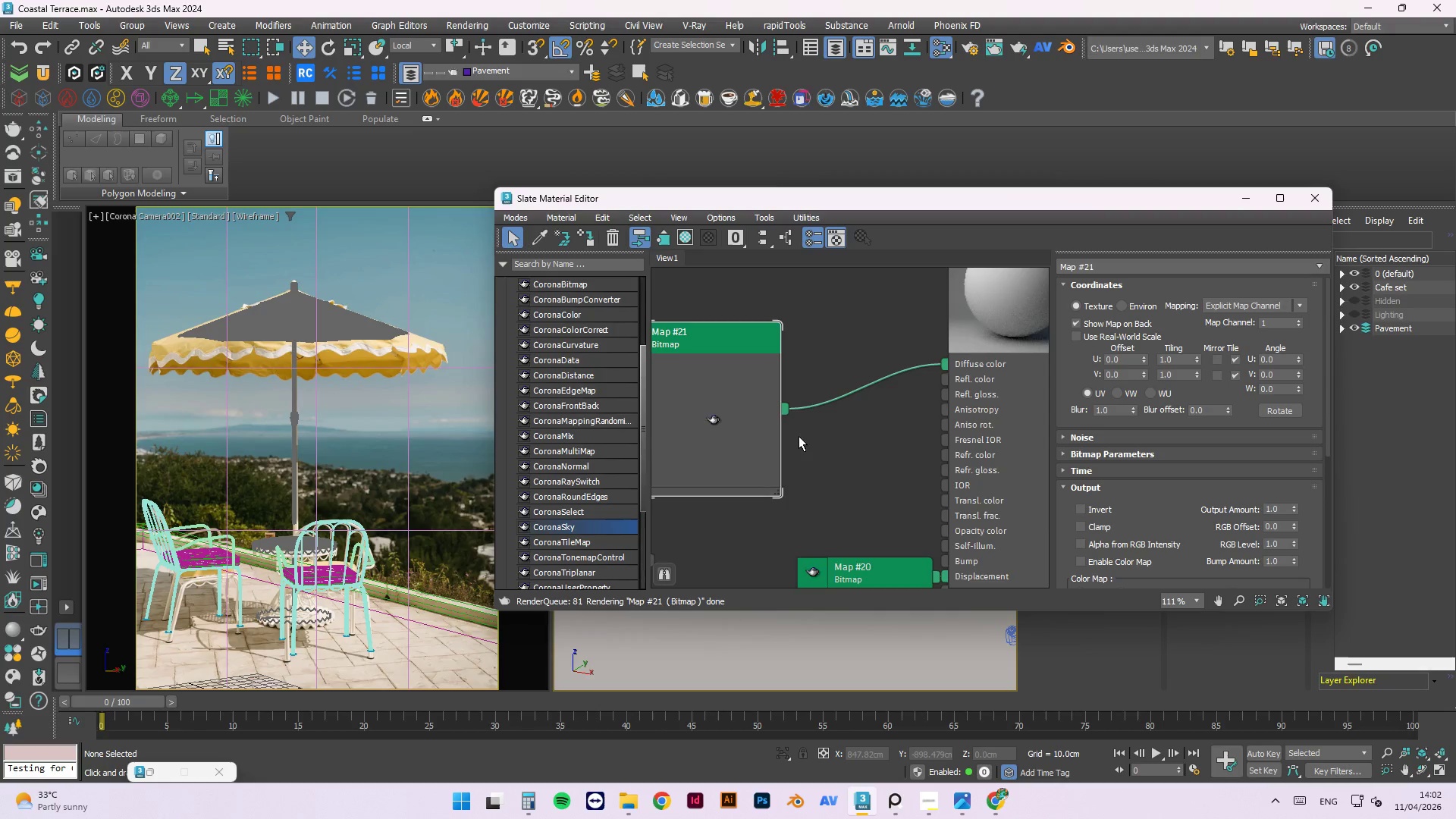 
scroll: coordinate [811, 356], scroll_direction: down, amount: 3.0
 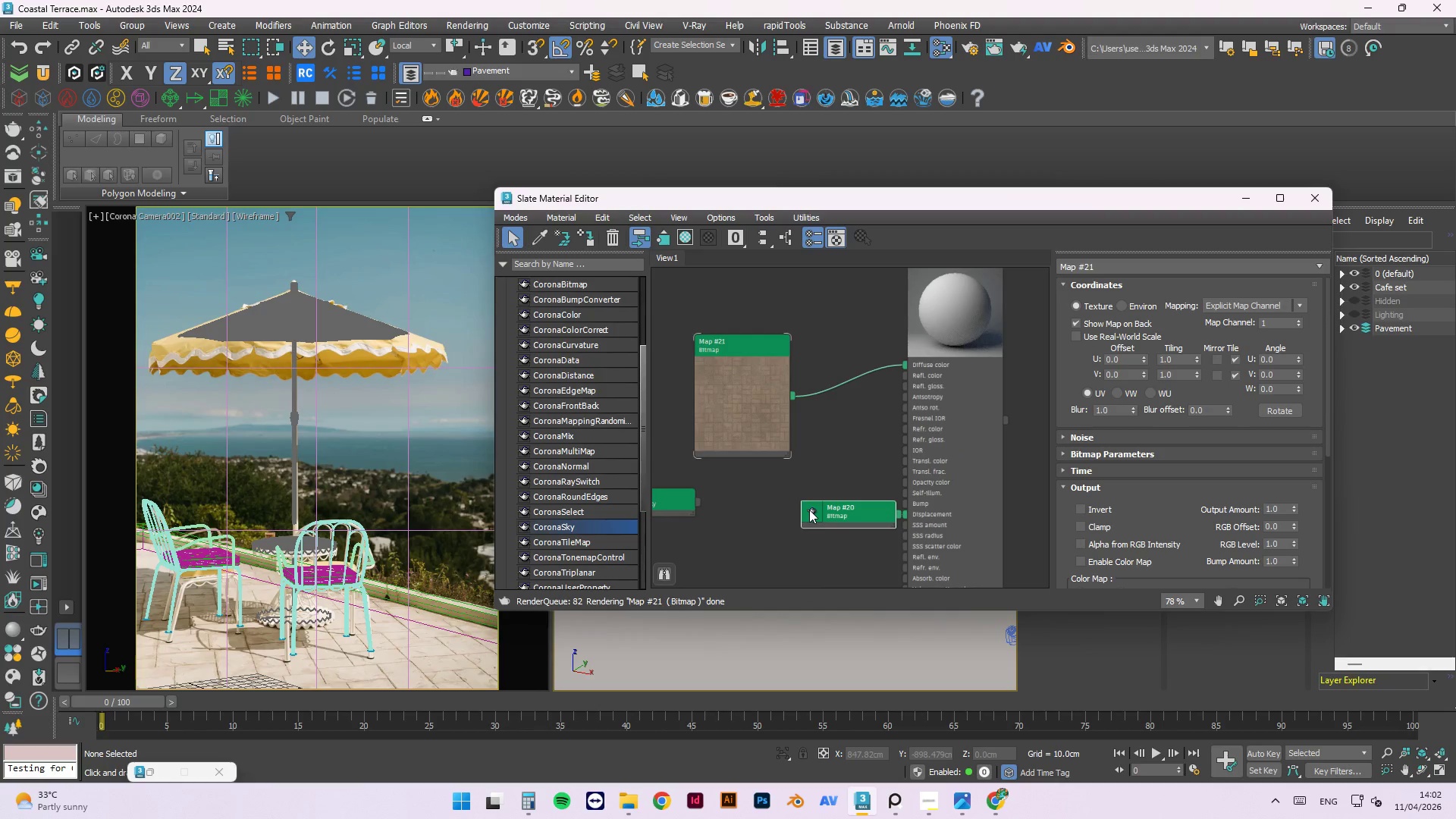 
double_click([809, 510])
 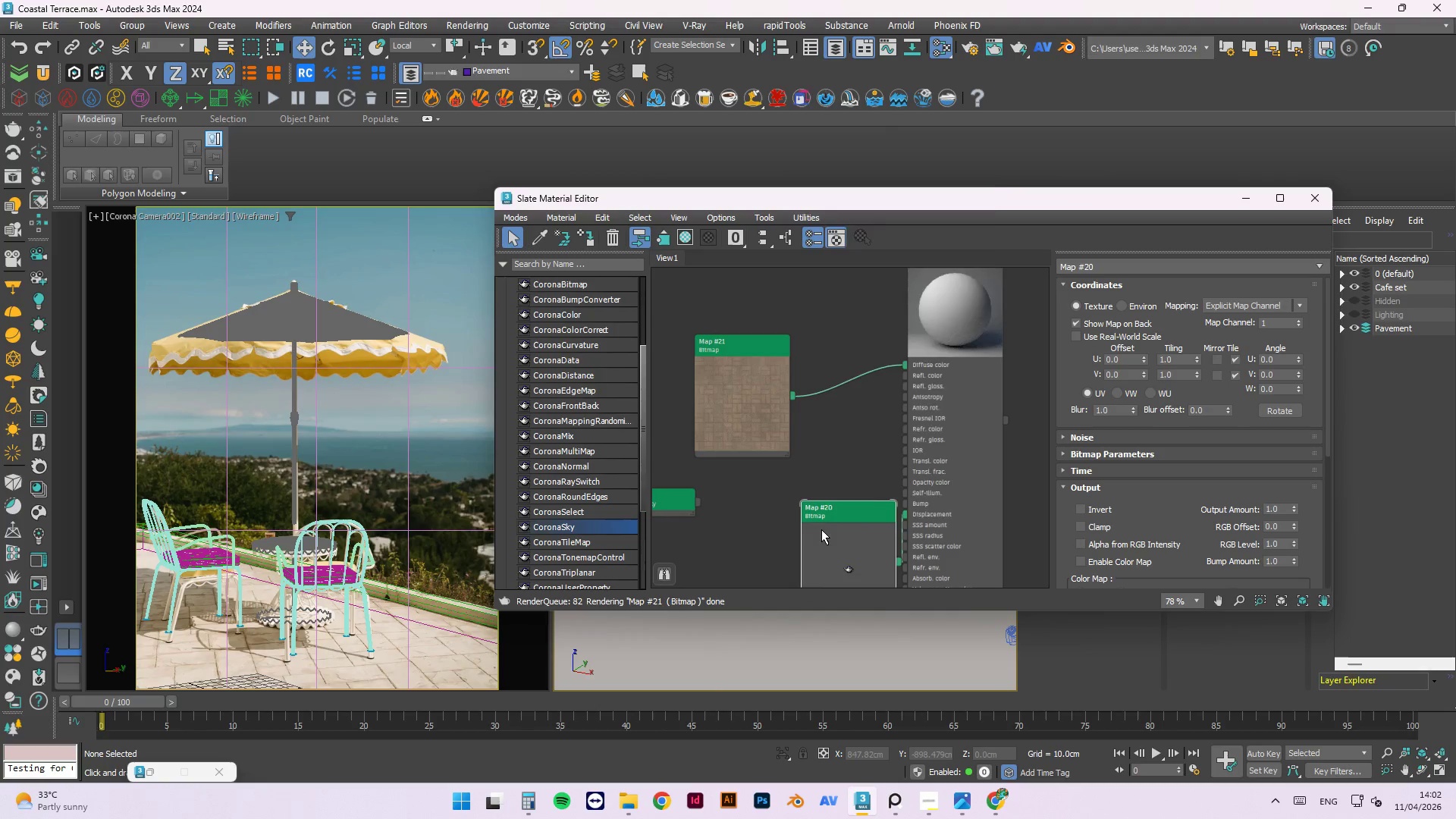 
right_click([821, 529])
 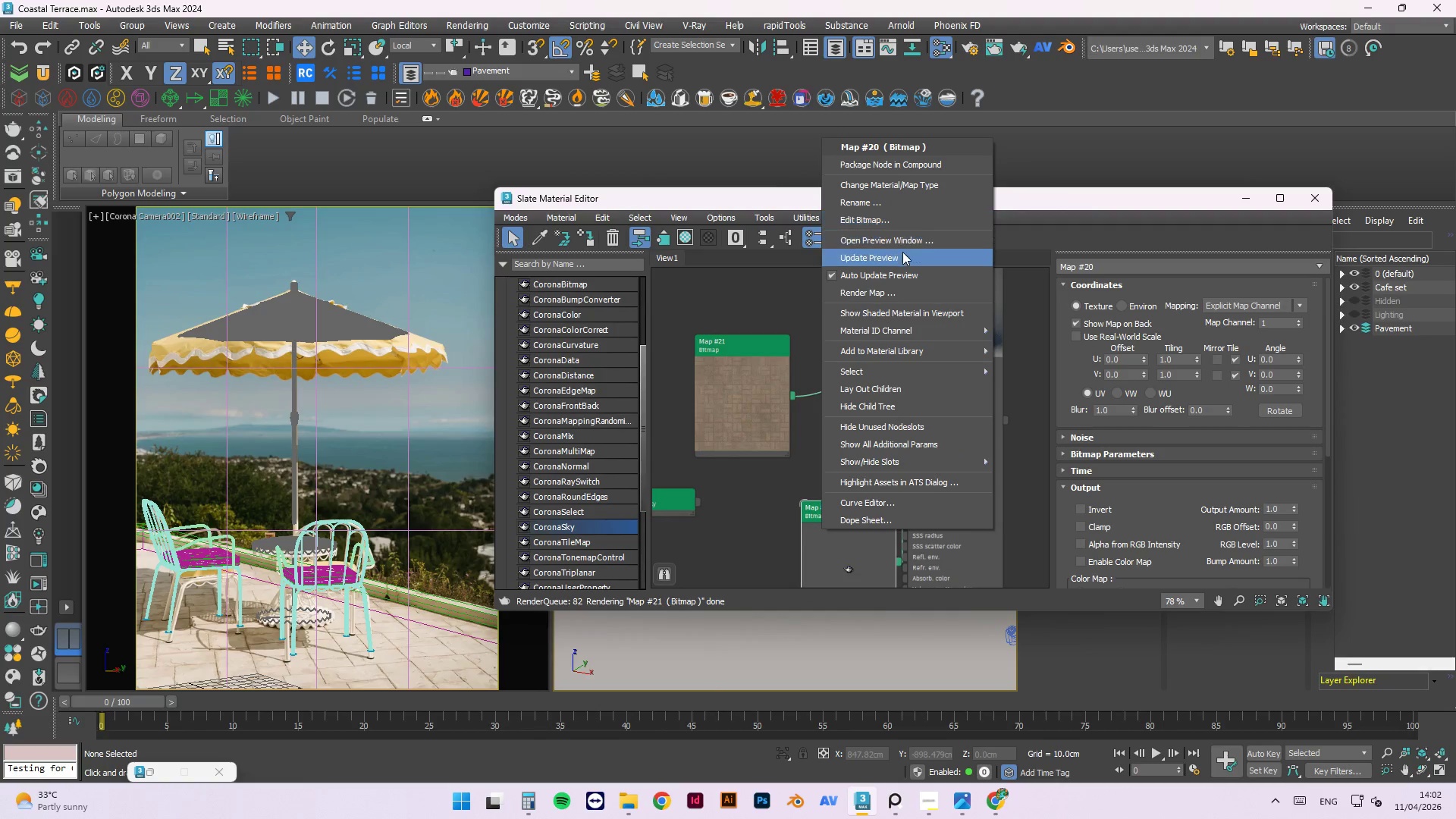 
left_click([899, 255])
 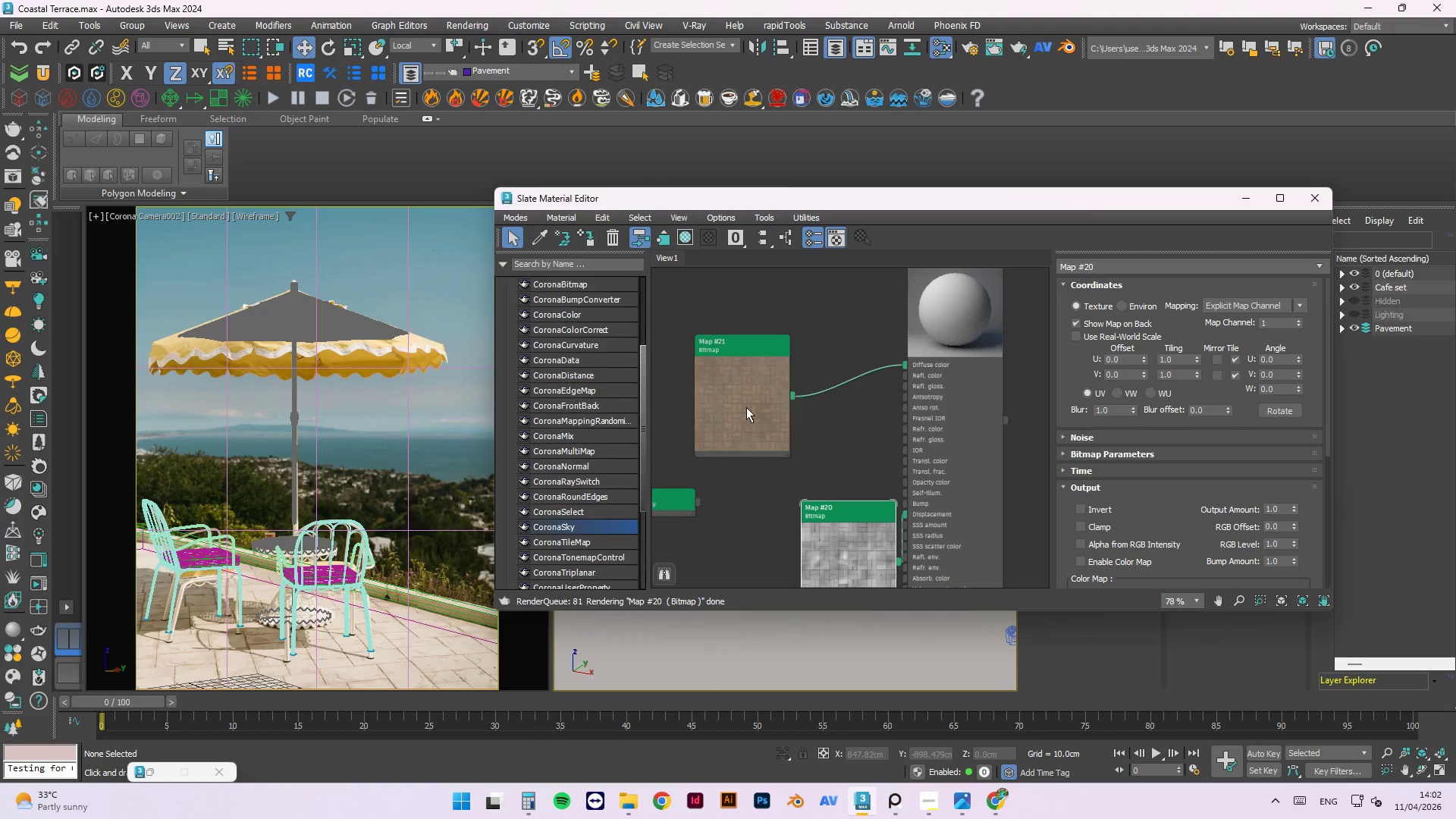 
left_click_drag(start_coordinate=[745, 406], to_coordinate=[692, 388])
 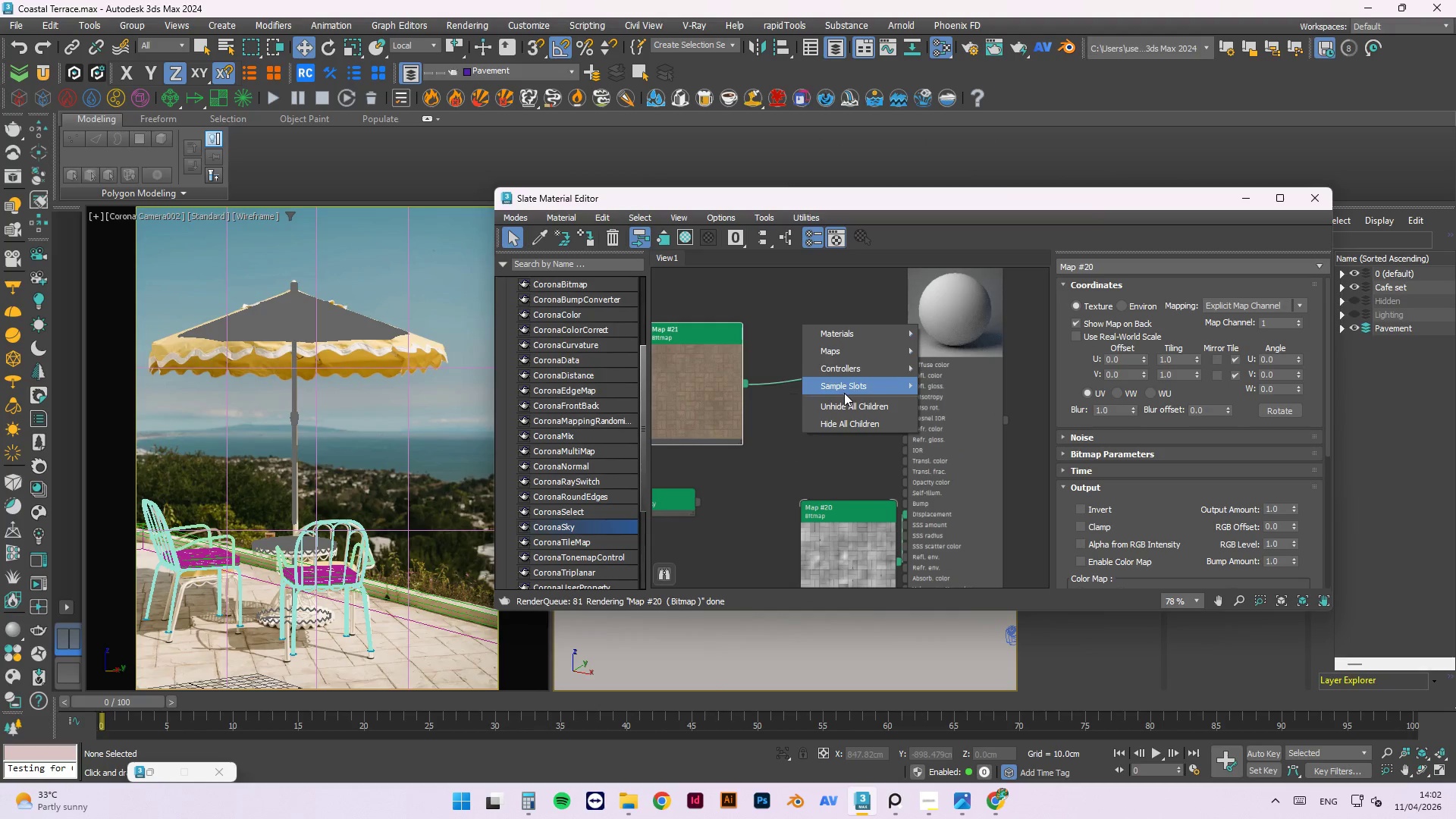 
left_click([845, 353])
 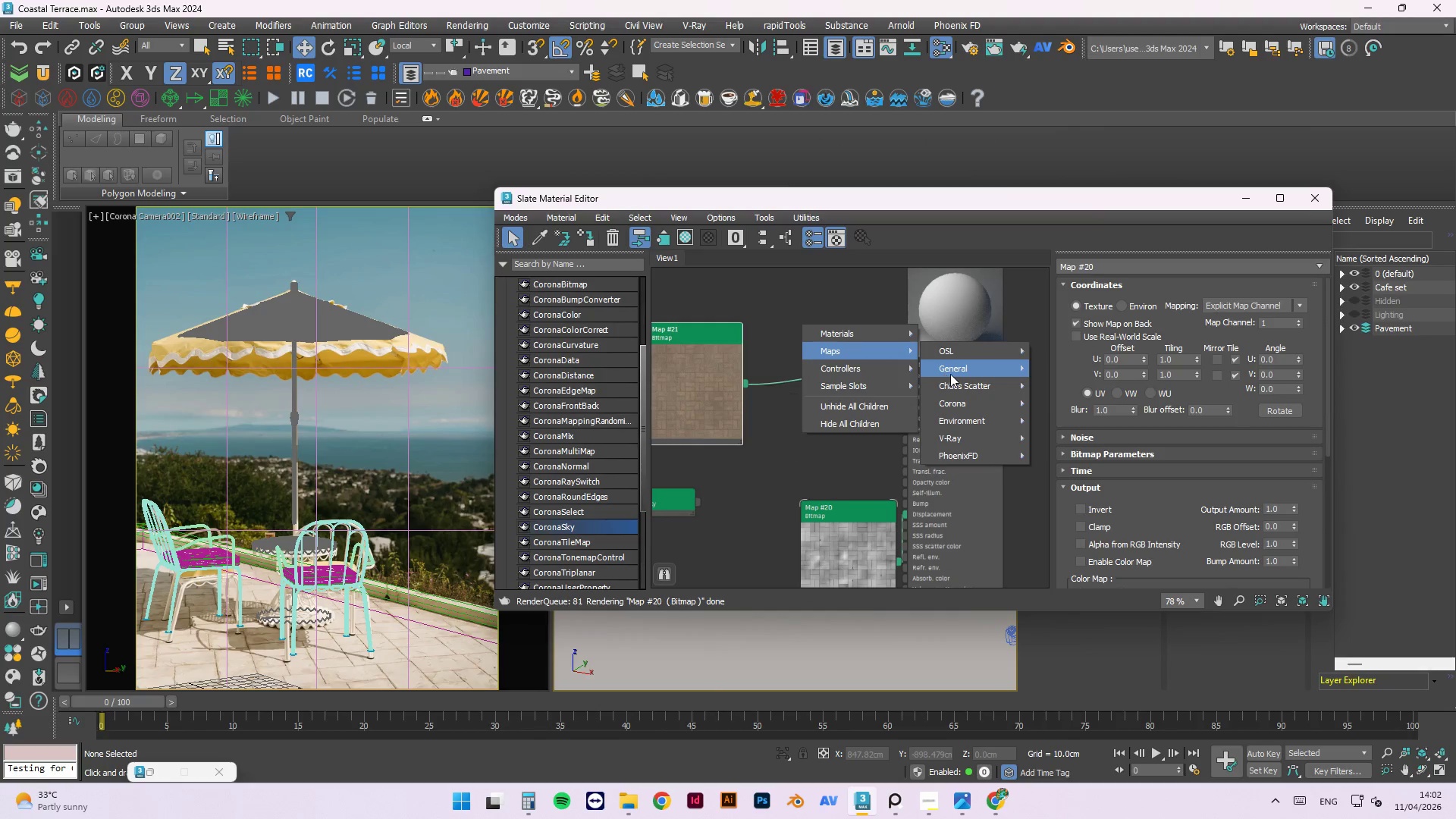 
left_click([952, 374])
 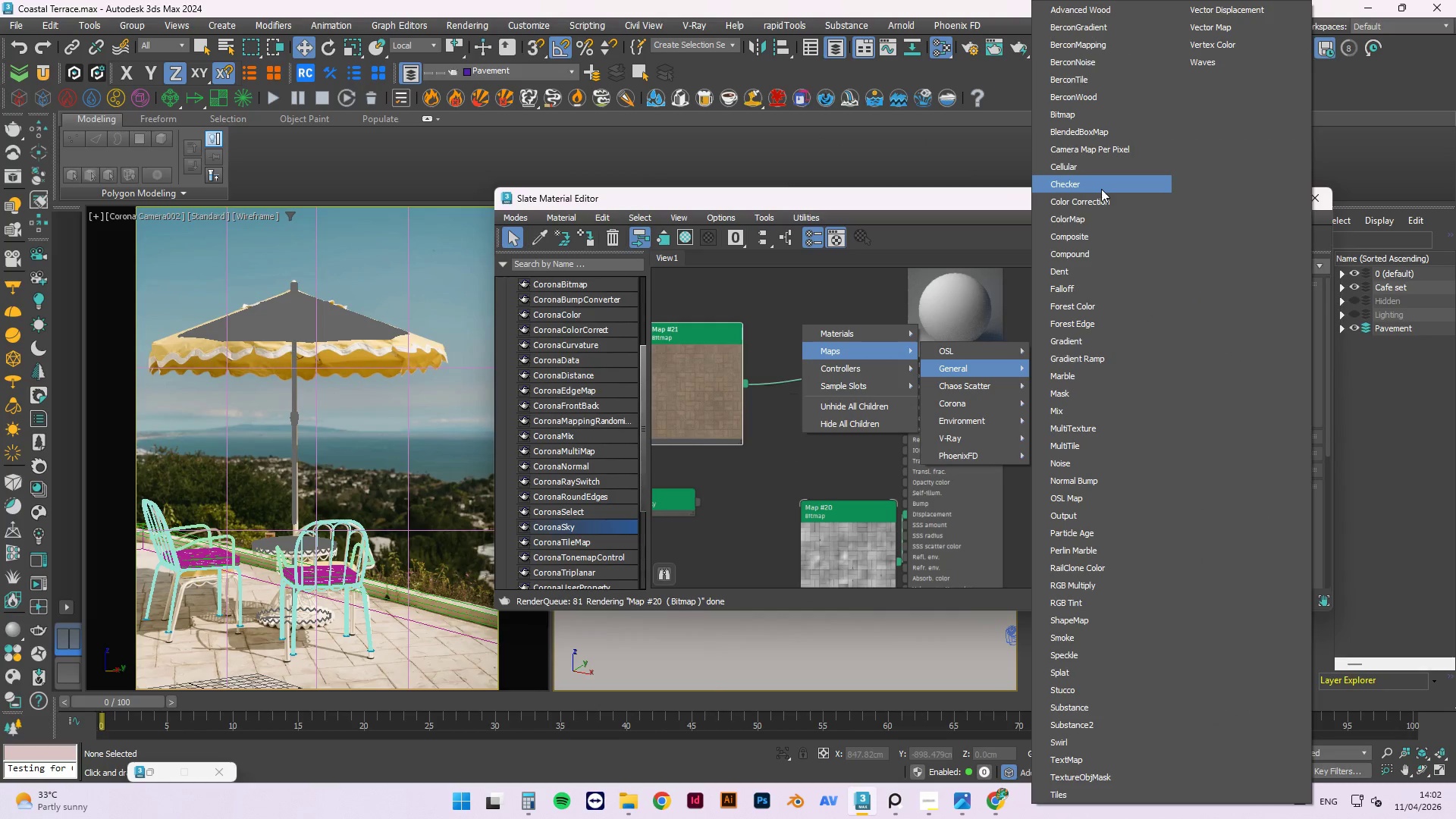 
left_click([1097, 202])
 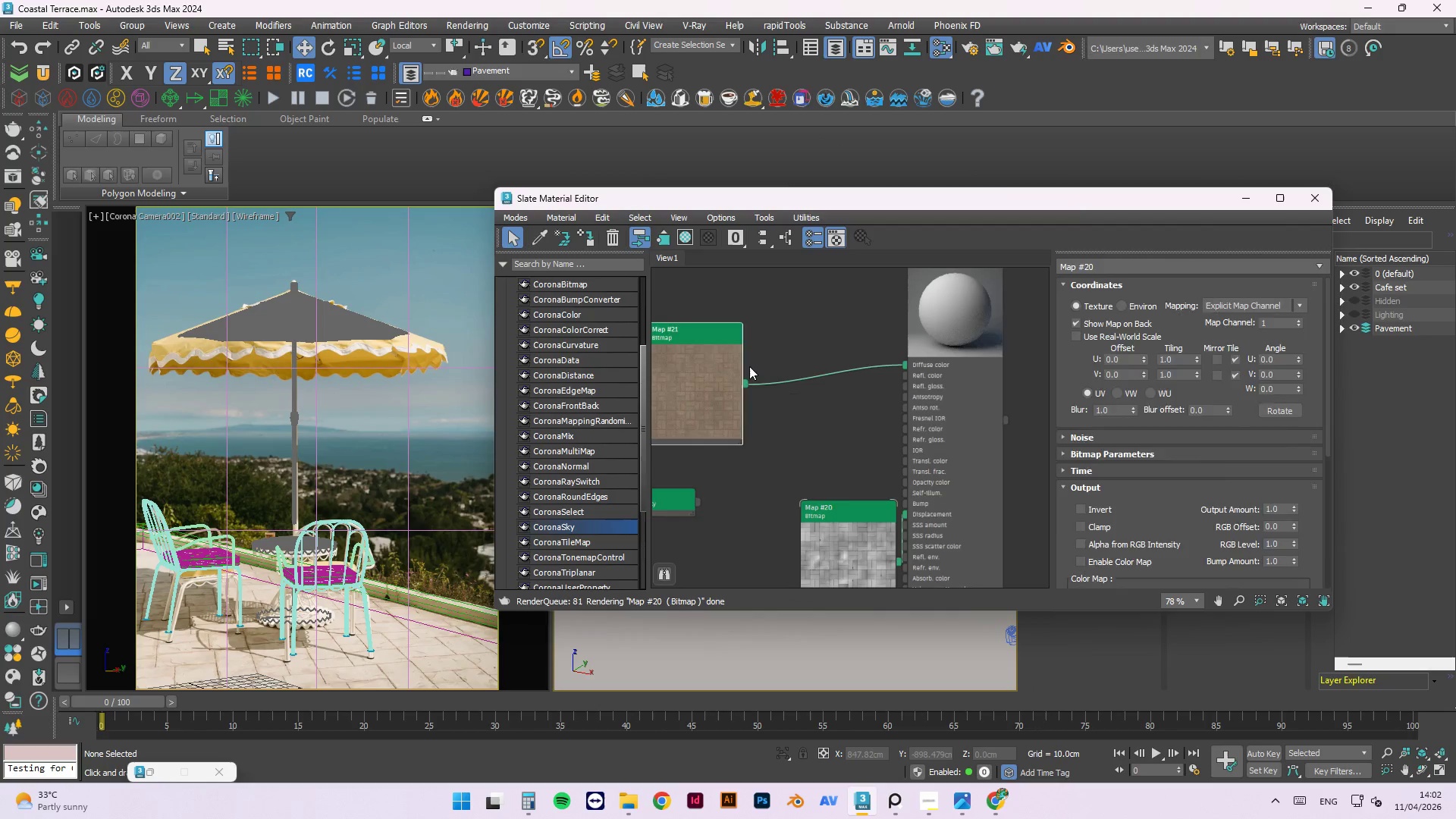 
scroll: coordinate [749, 366], scroll_direction: up, amount: 2.0
 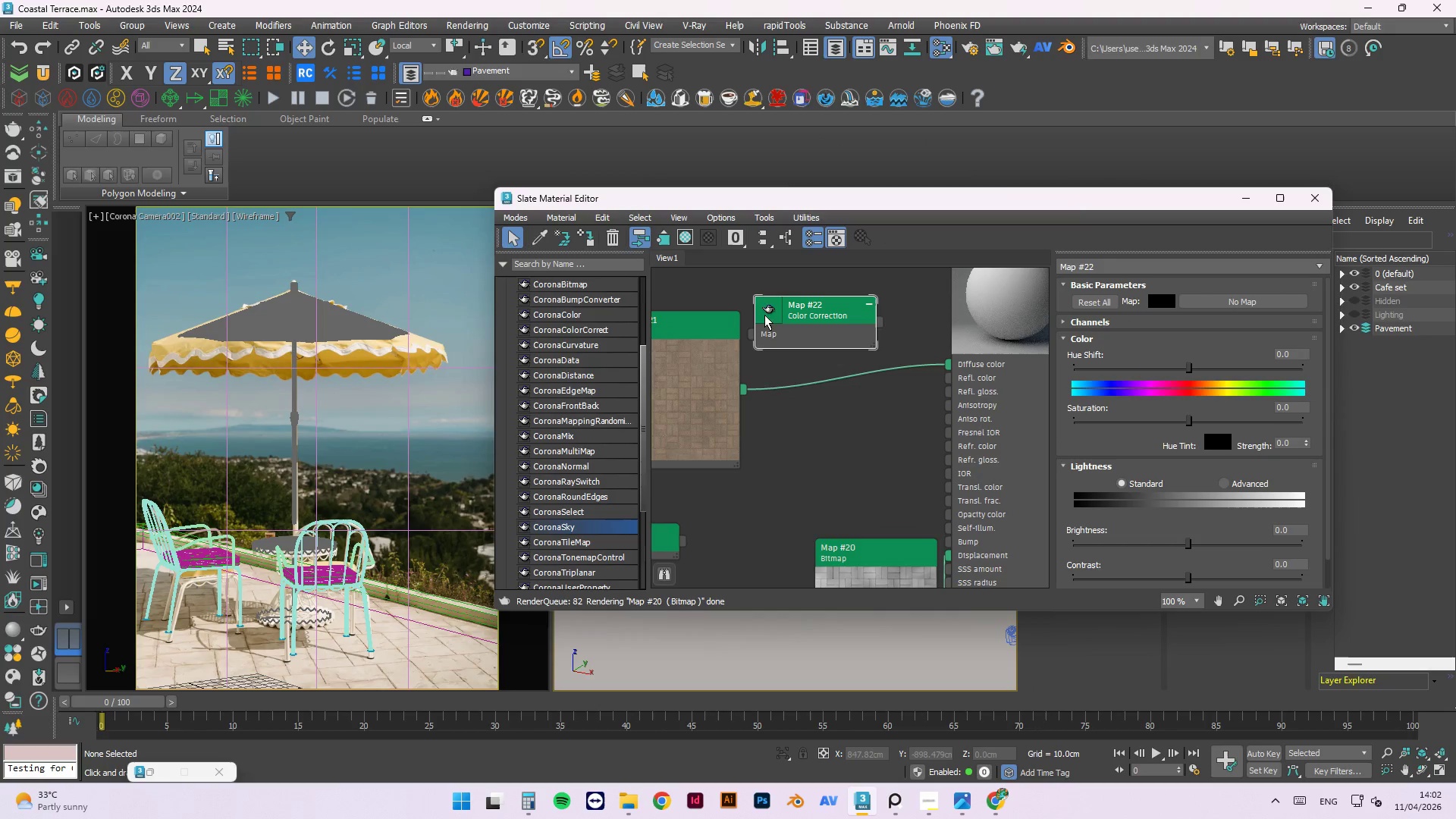 
double_click([761, 313])
 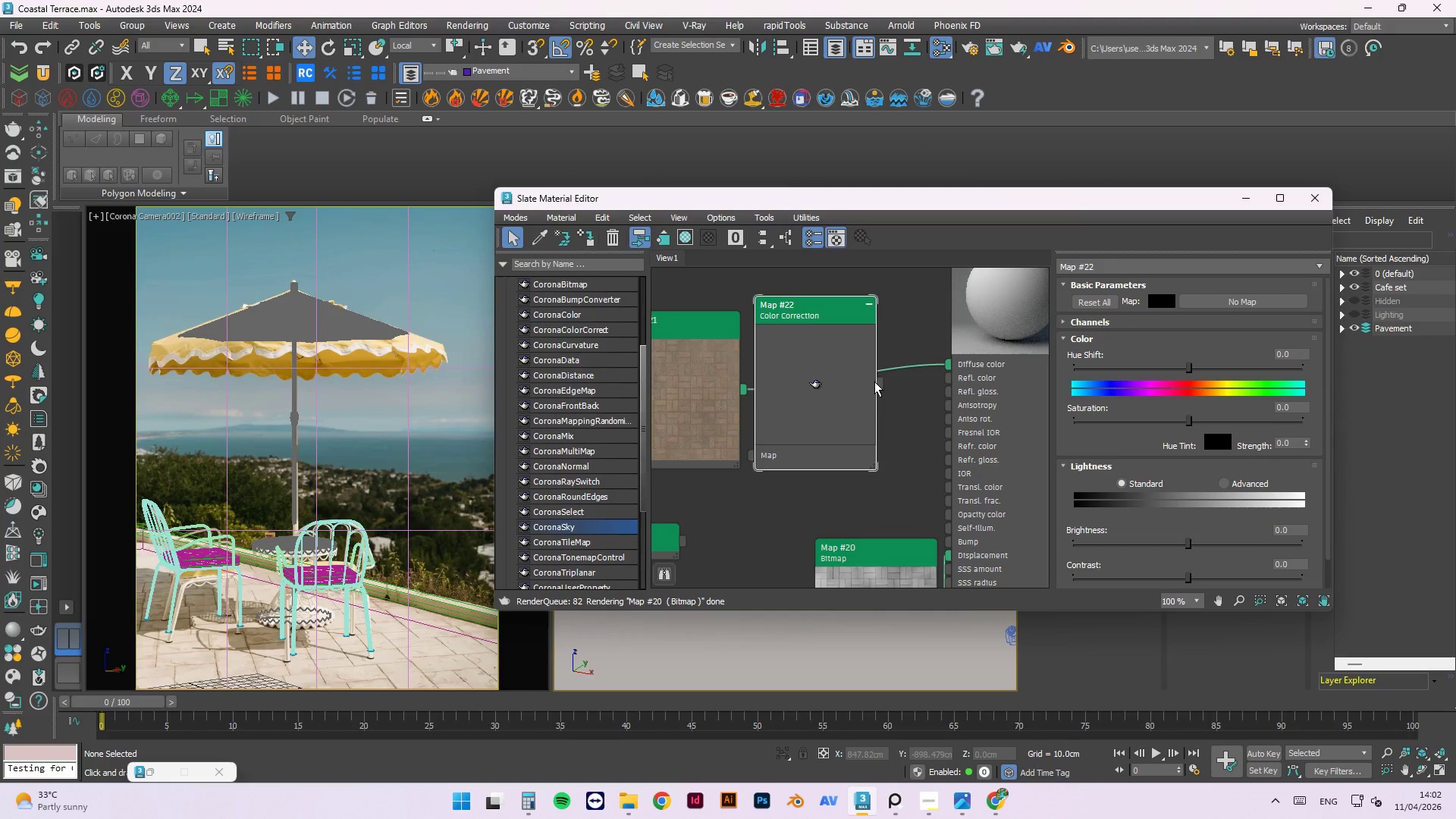 
left_click_drag(start_coordinate=[879, 381], to_coordinate=[896, 369])
 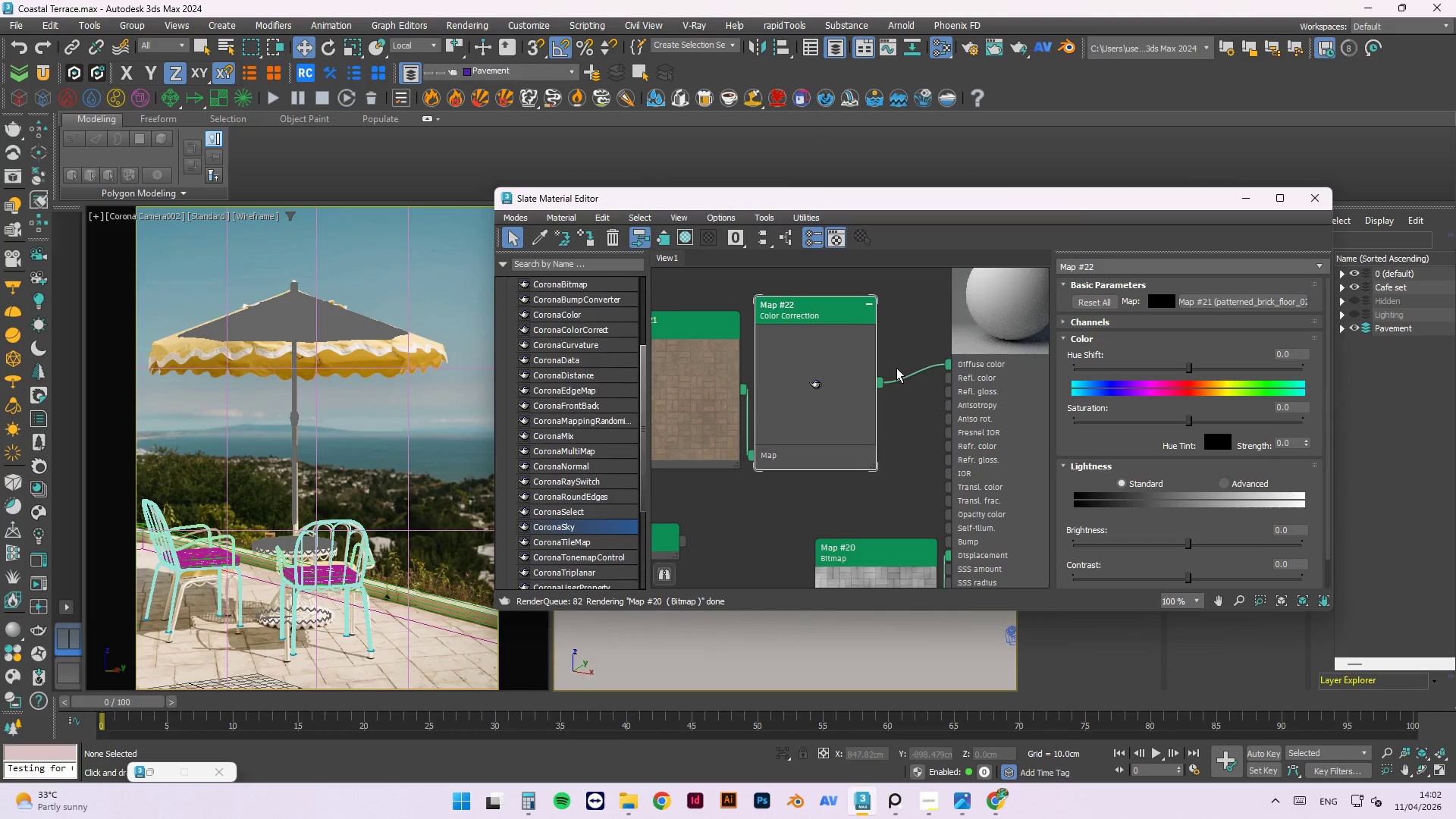 
scroll: coordinate [896, 366], scroll_direction: down, amount: 3.0
 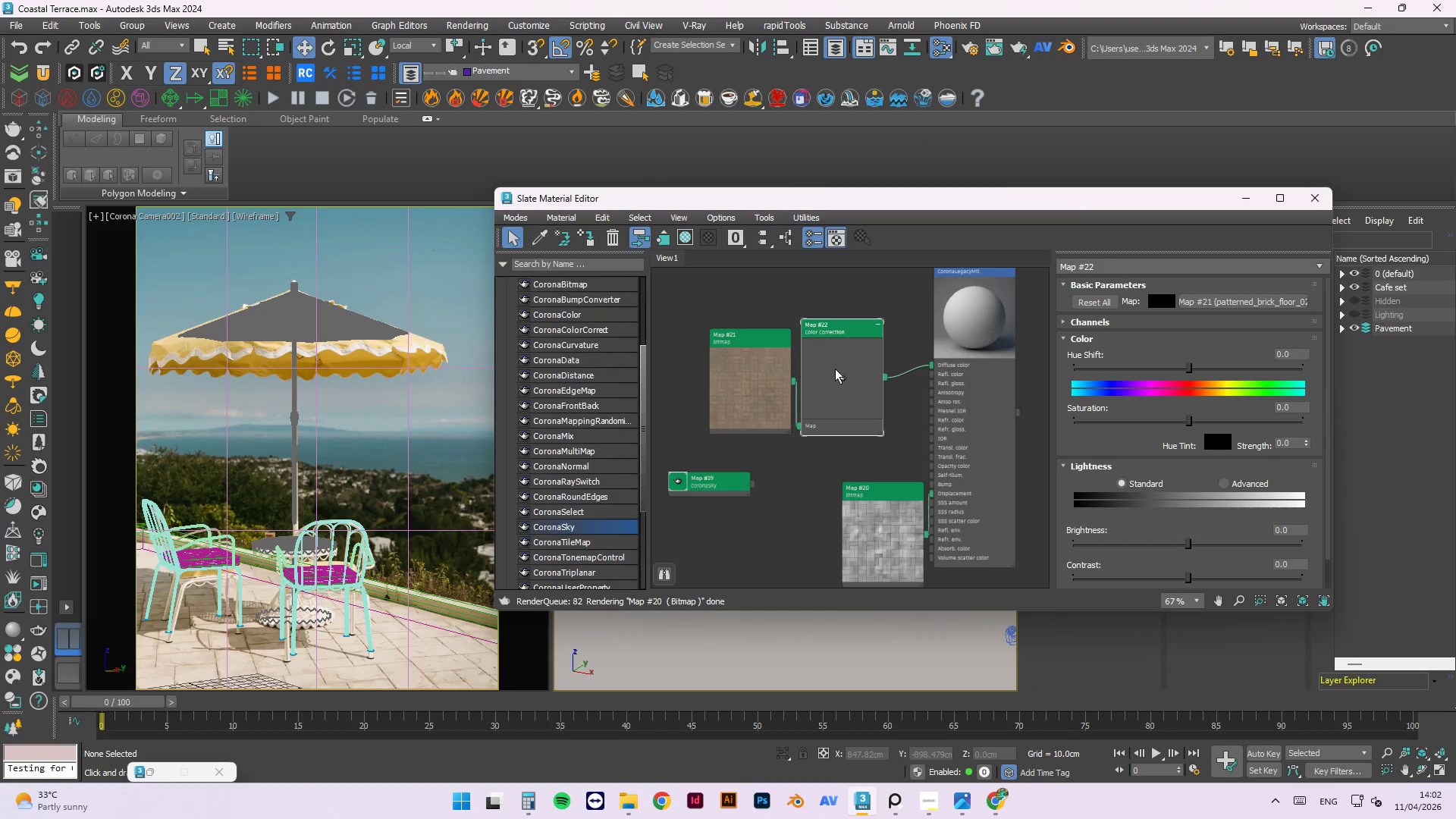 
right_click([840, 369])
 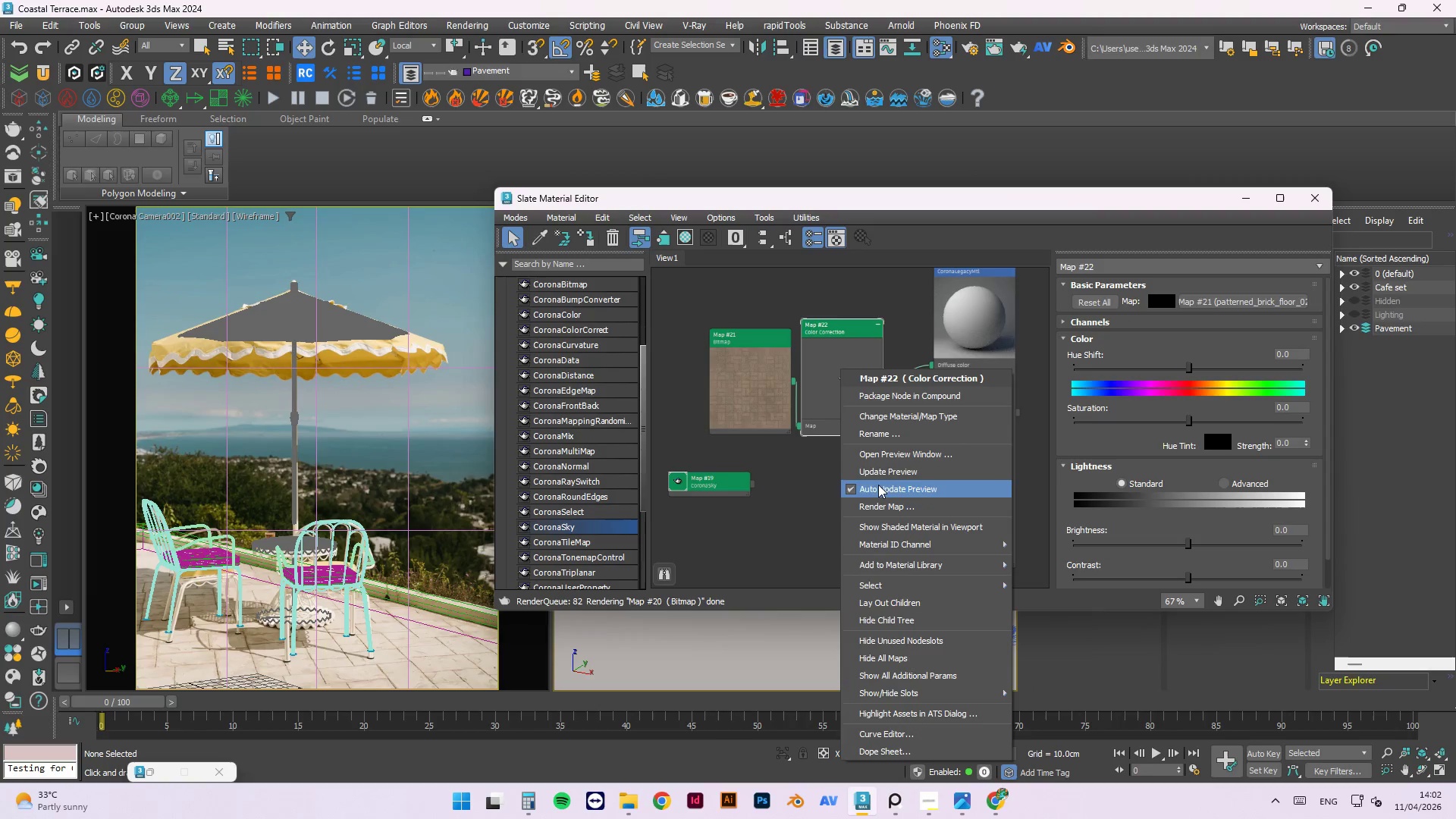 
left_click([880, 469])
 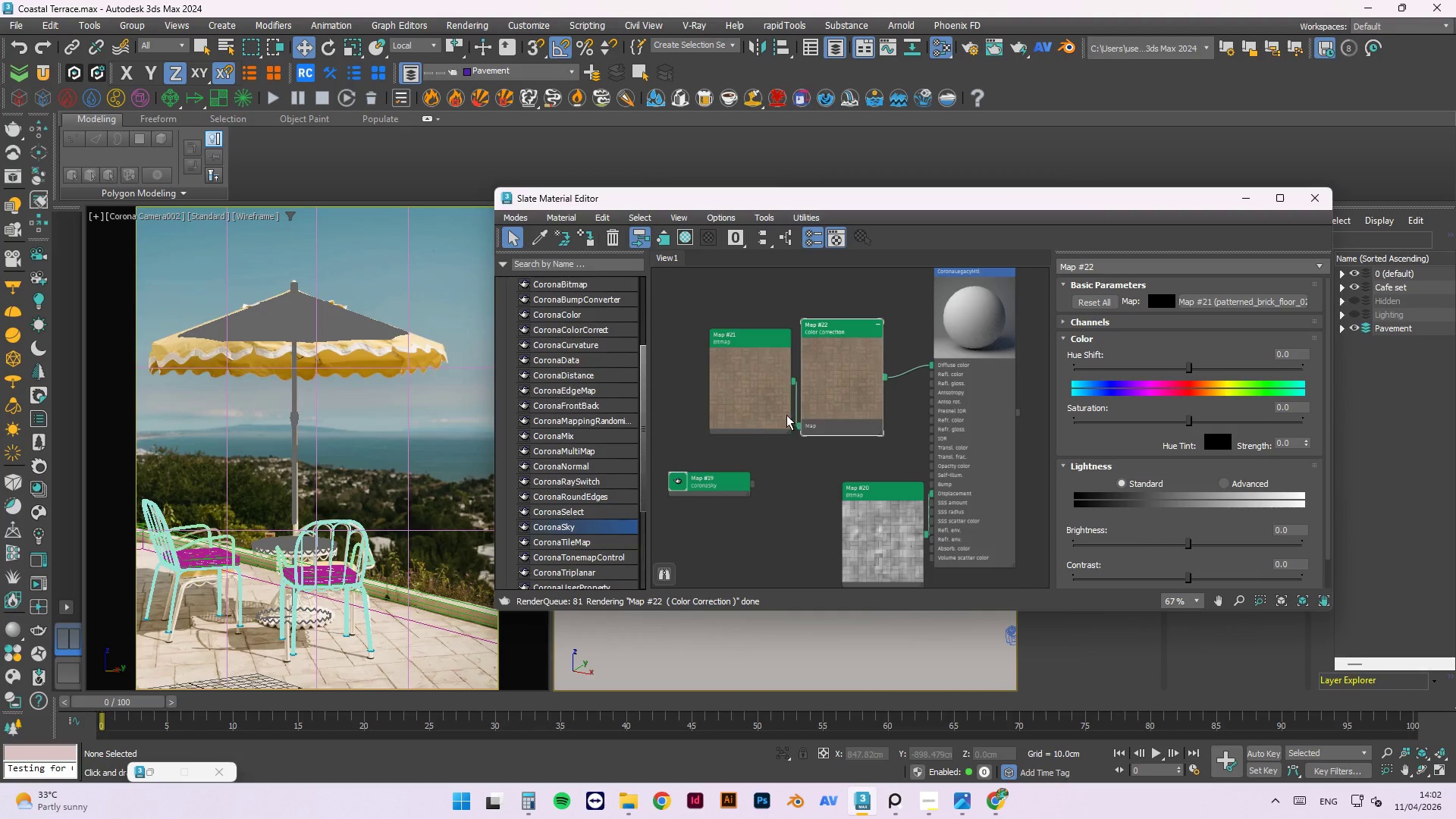 
left_click([859, 393])
 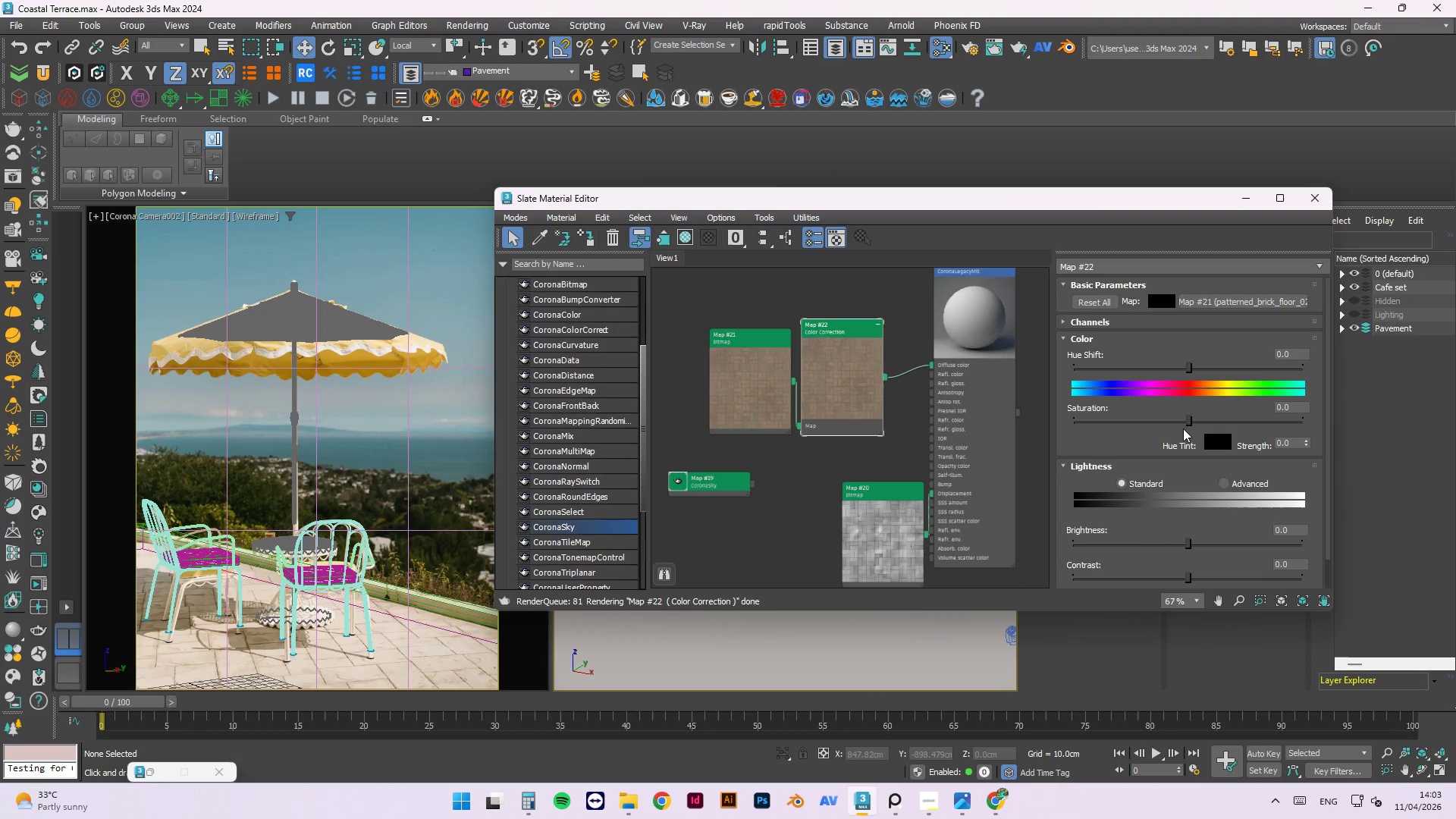 
left_click_drag(start_coordinate=[1186, 421], to_coordinate=[988, 419])
 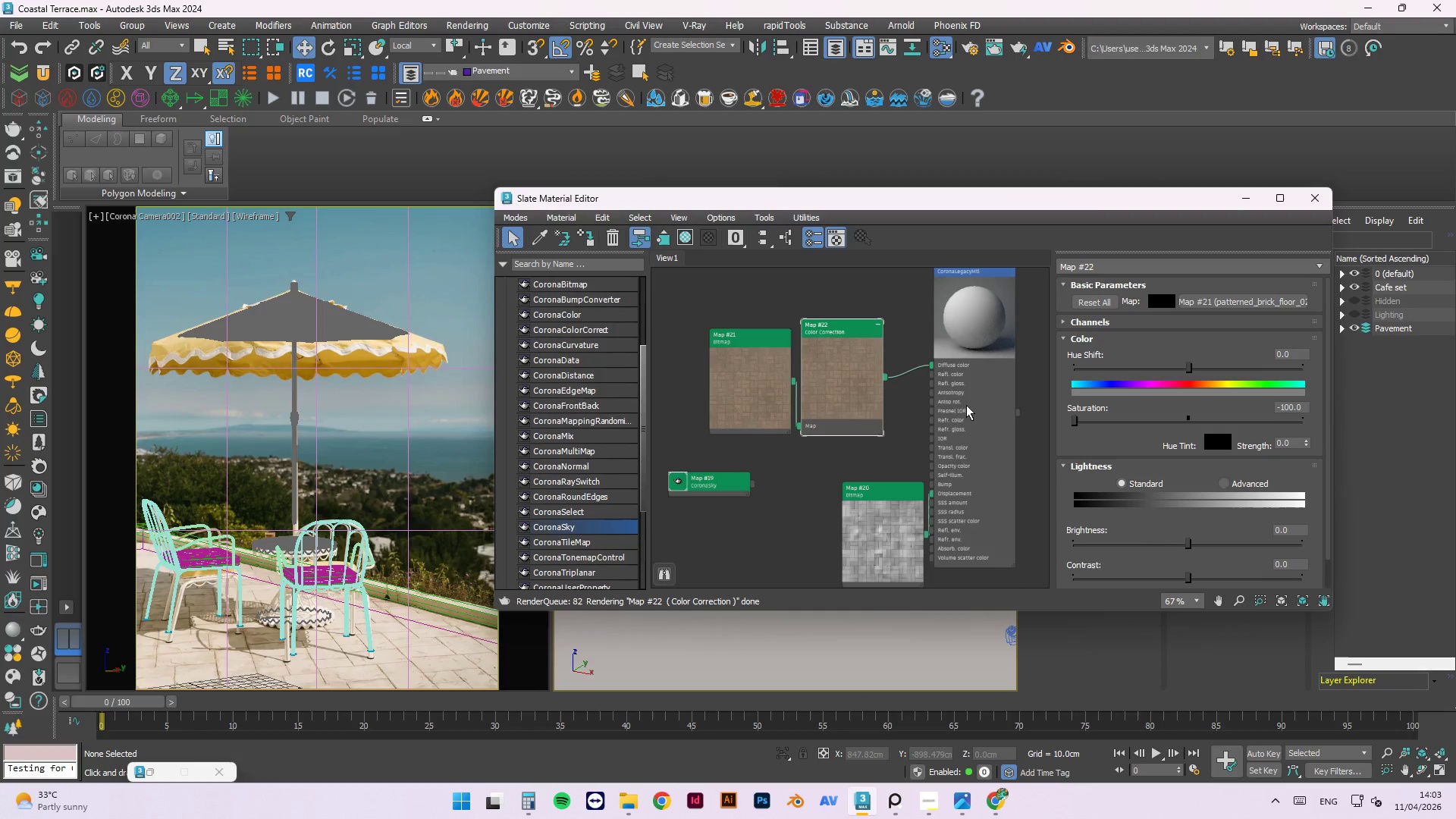 
right_click([885, 397])
 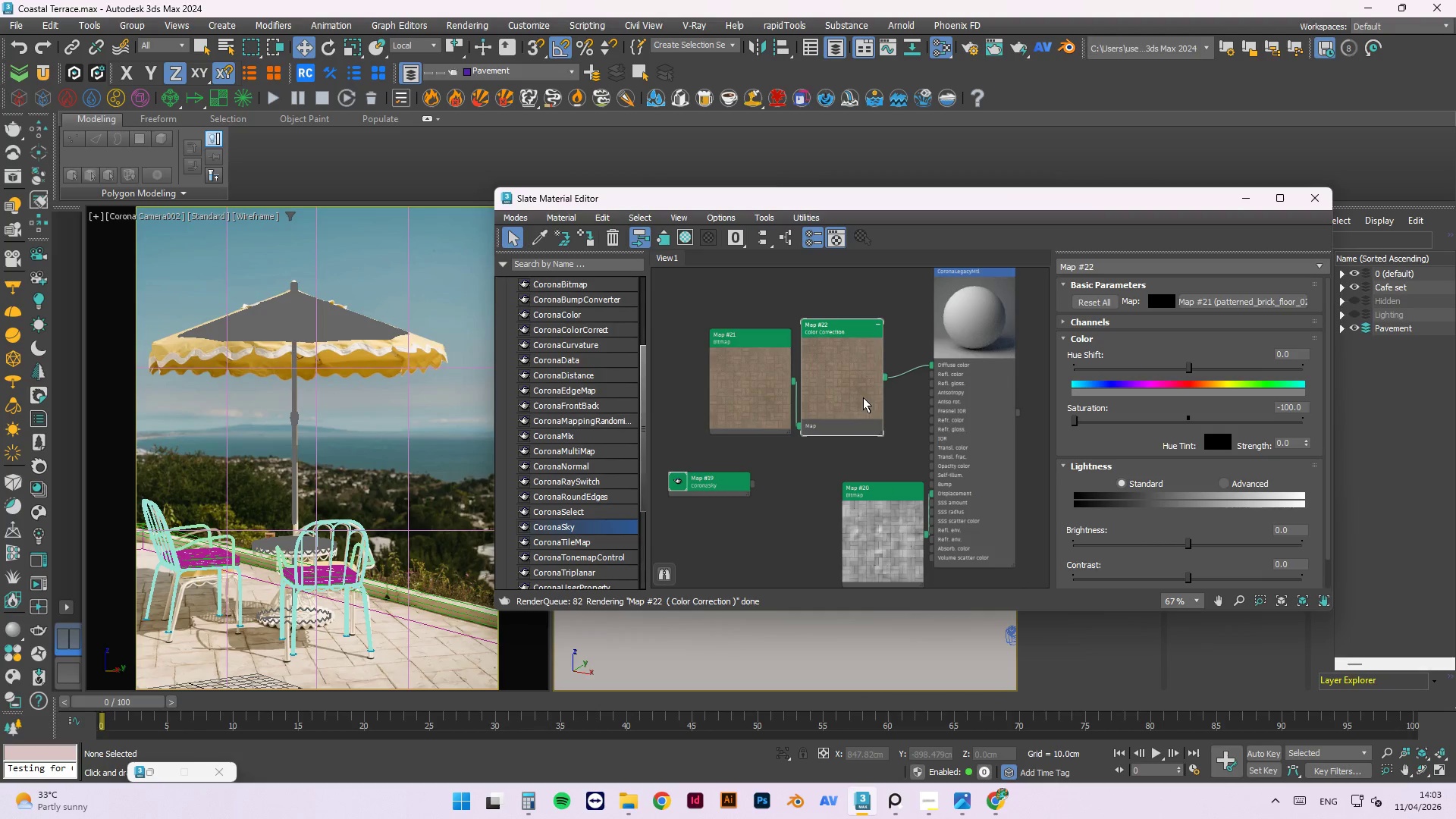 
double_click([863, 397])
 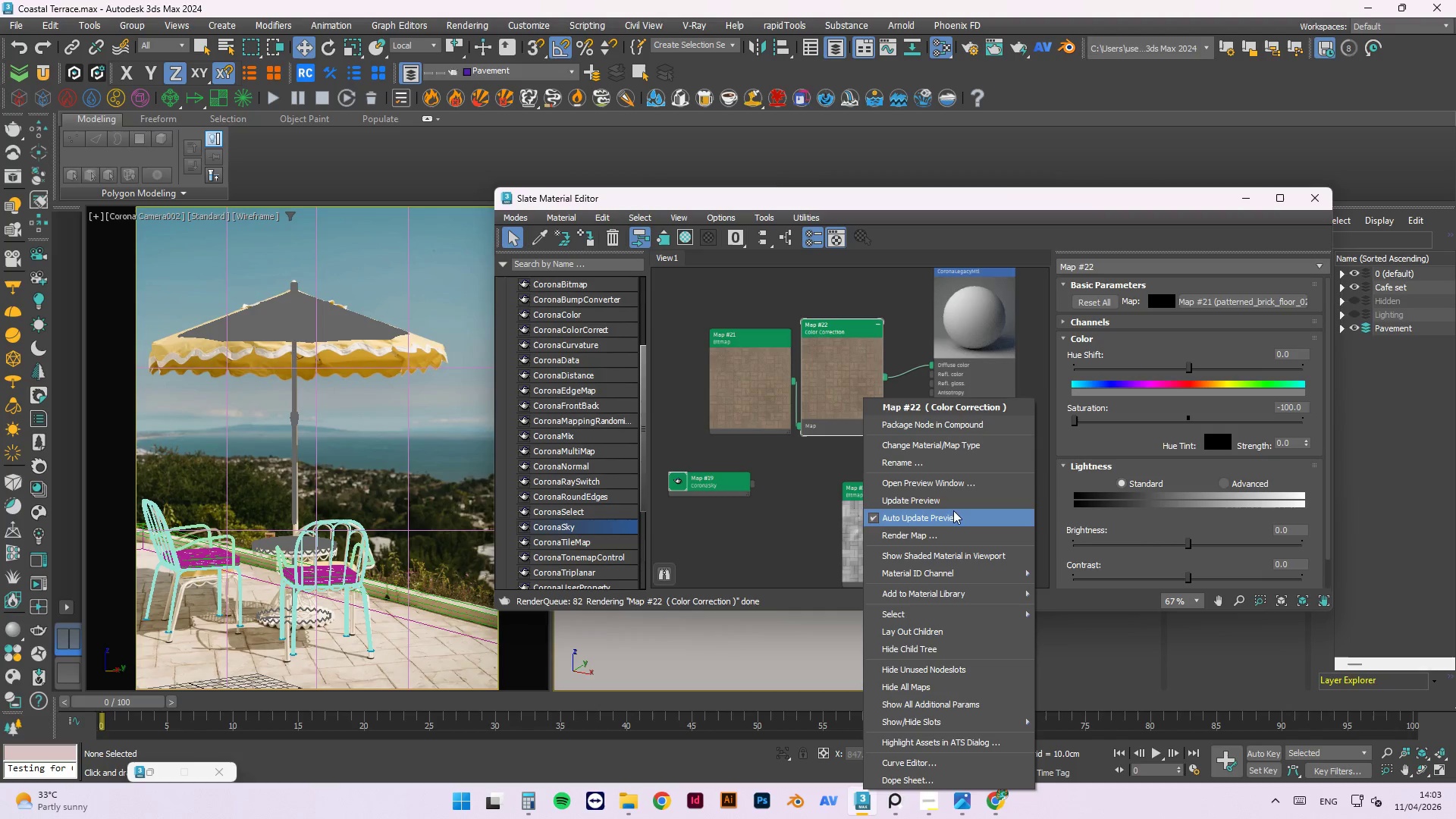 
left_click([946, 496])
 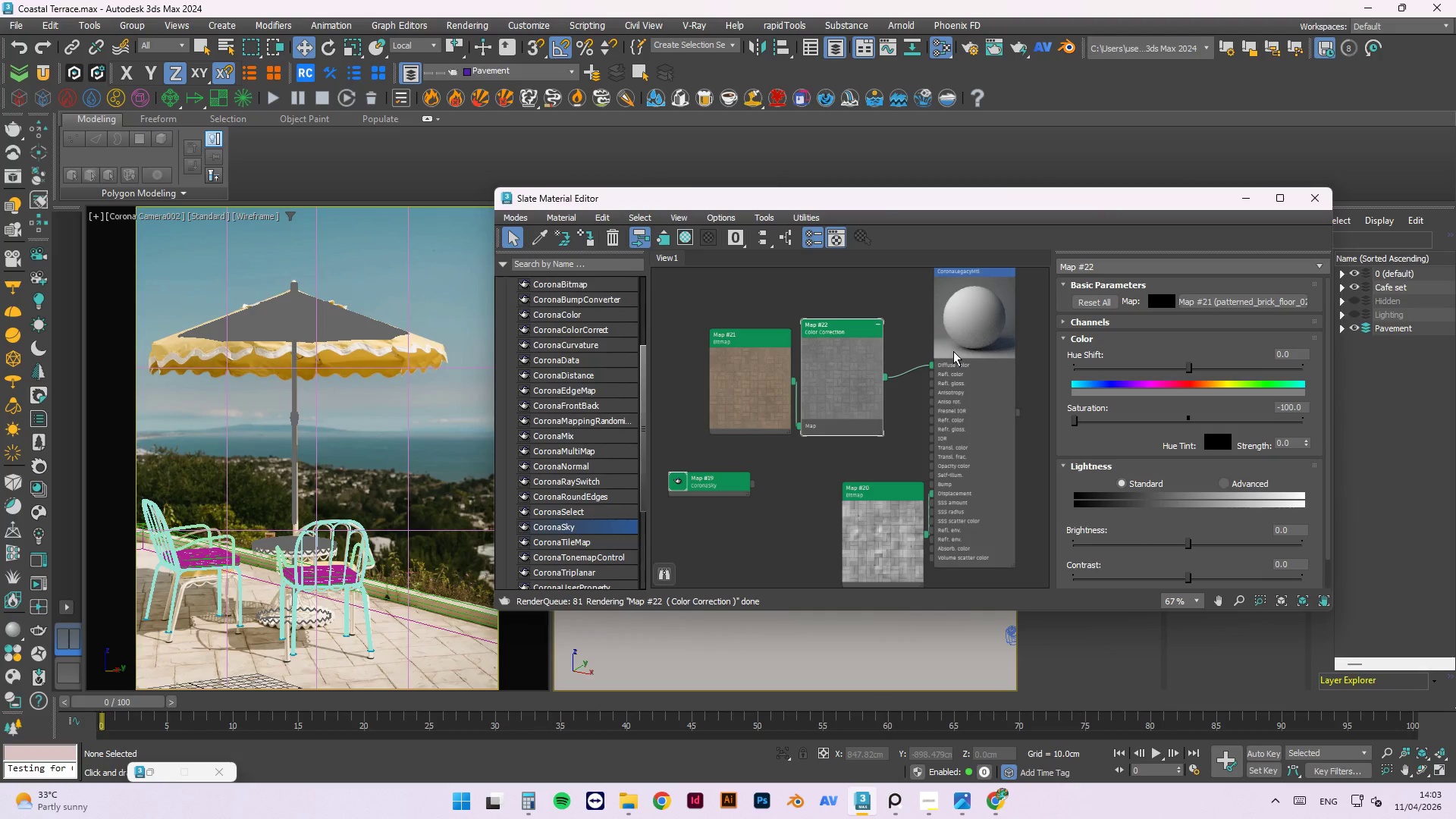 
left_click([953, 351])
 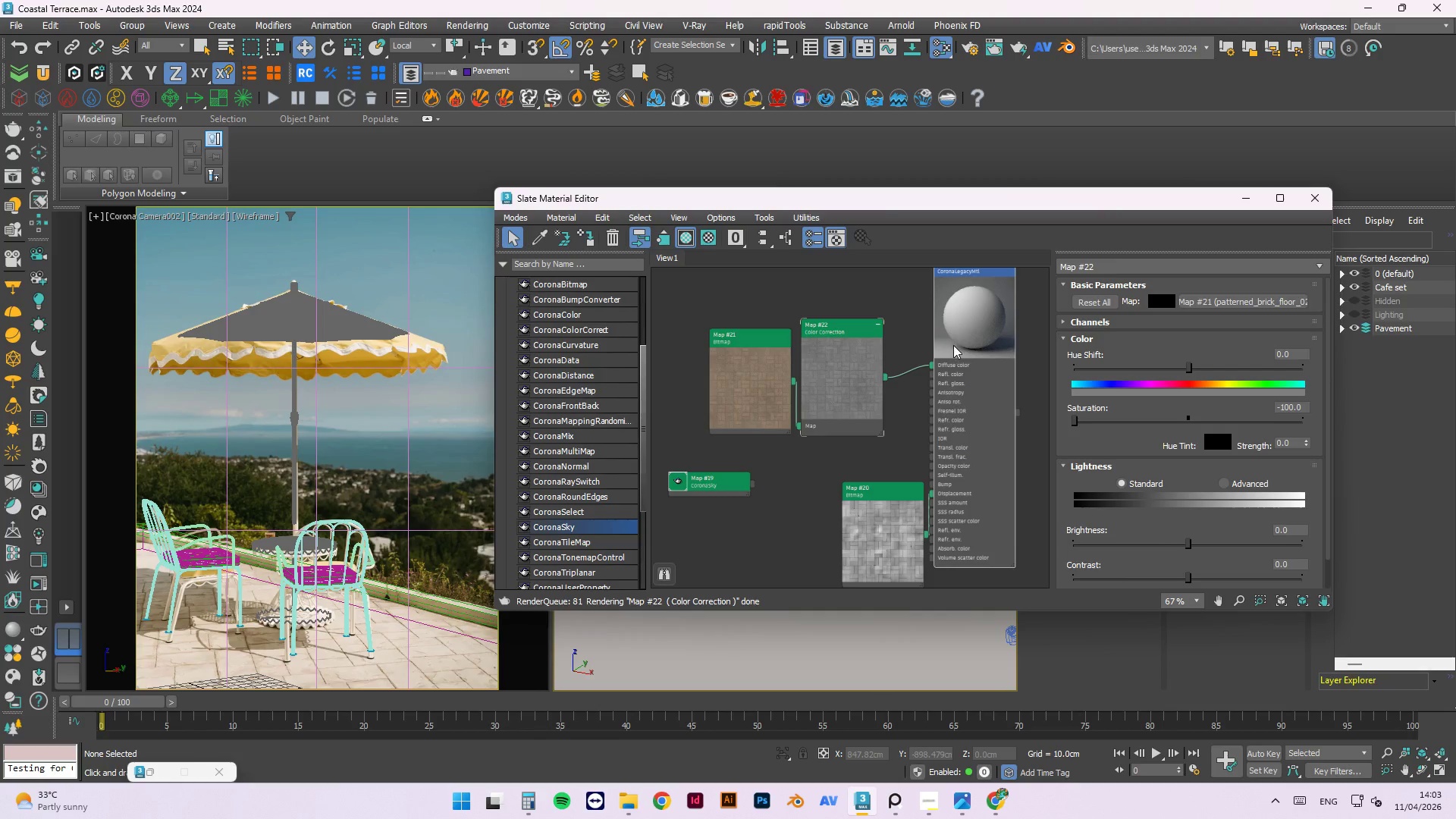 
right_click([953, 345])
 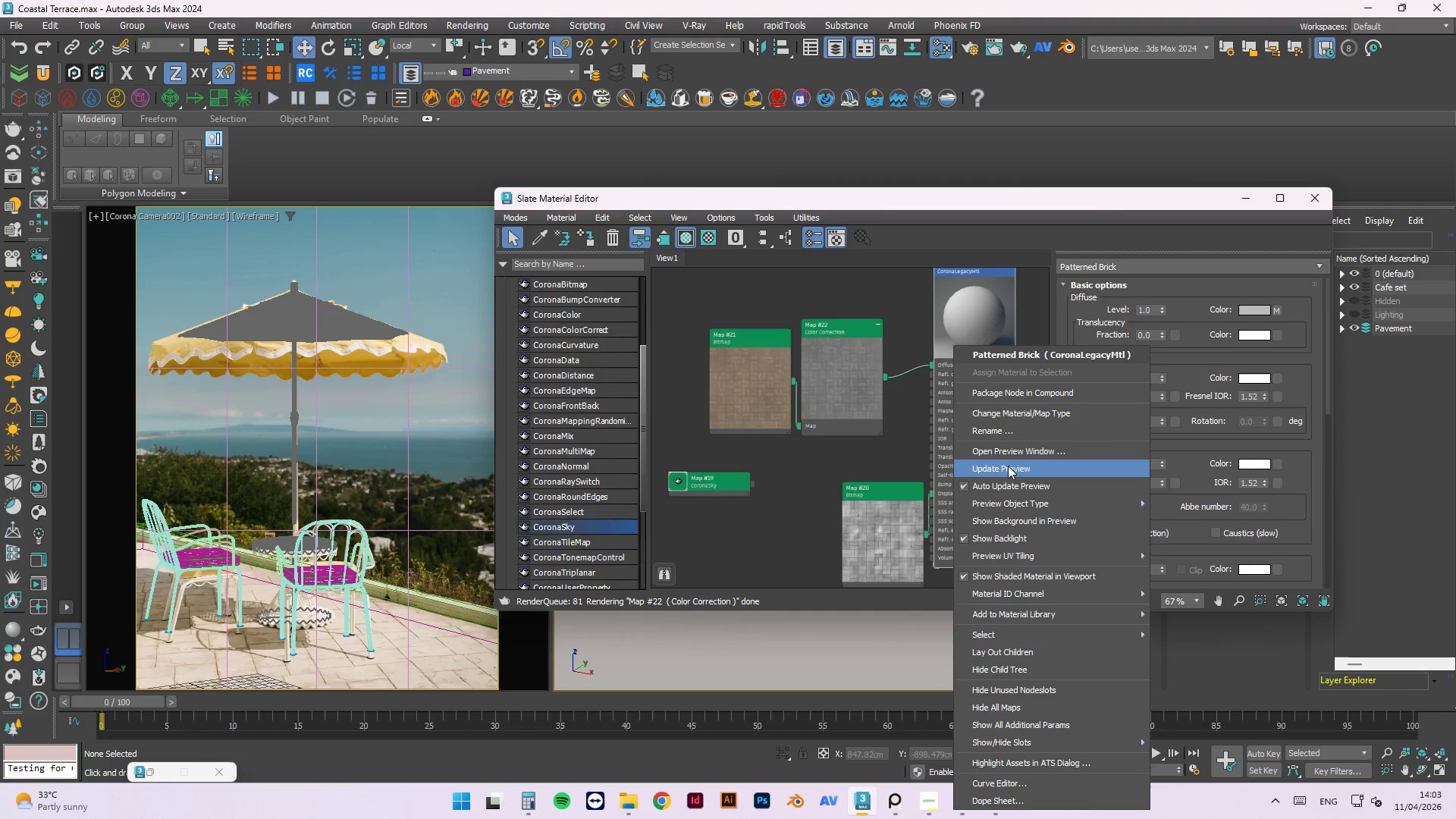 
left_click([1012, 471])
 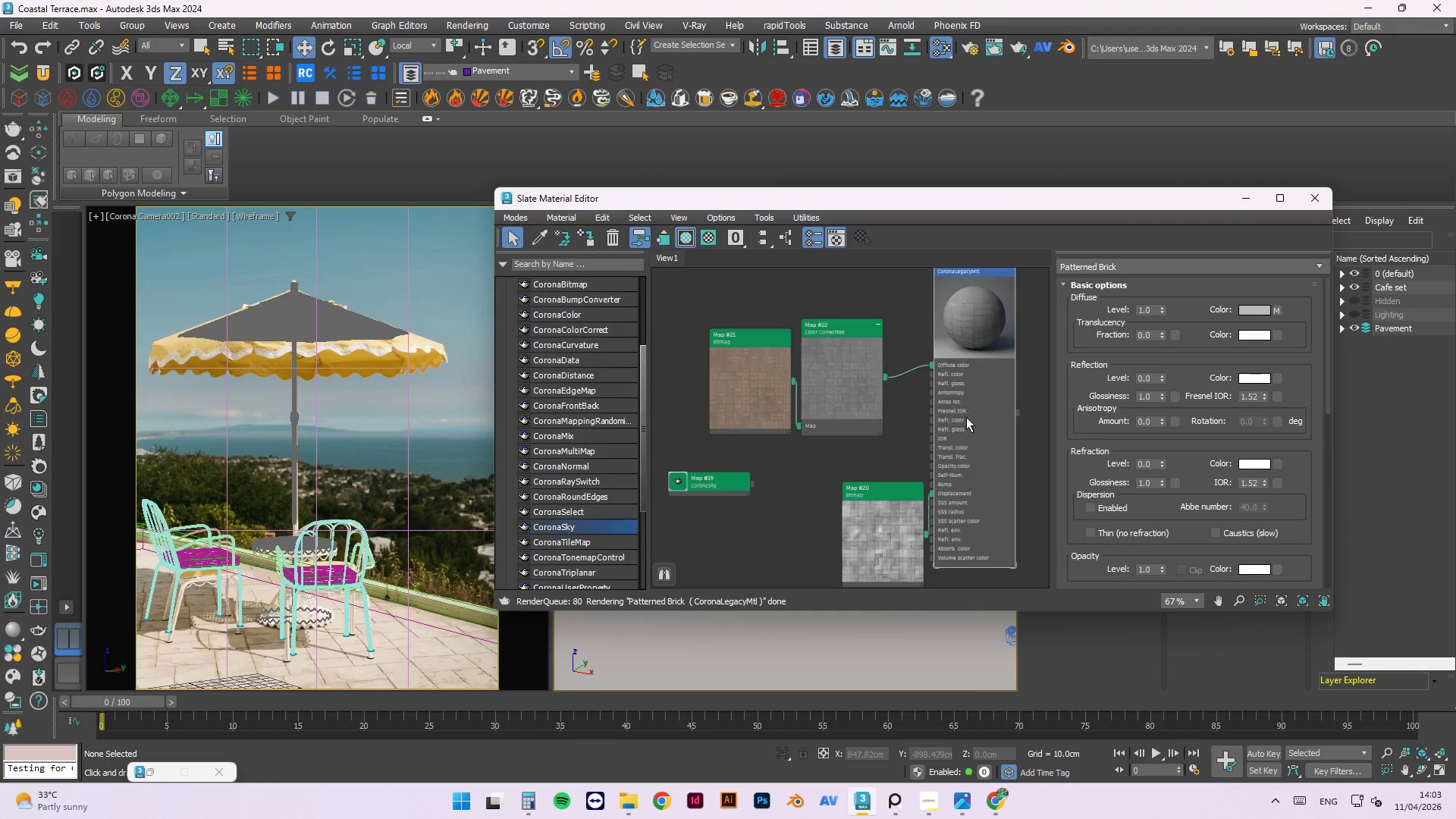 
left_click_drag(start_coordinate=[897, 522], to_coordinate=[846, 497])
 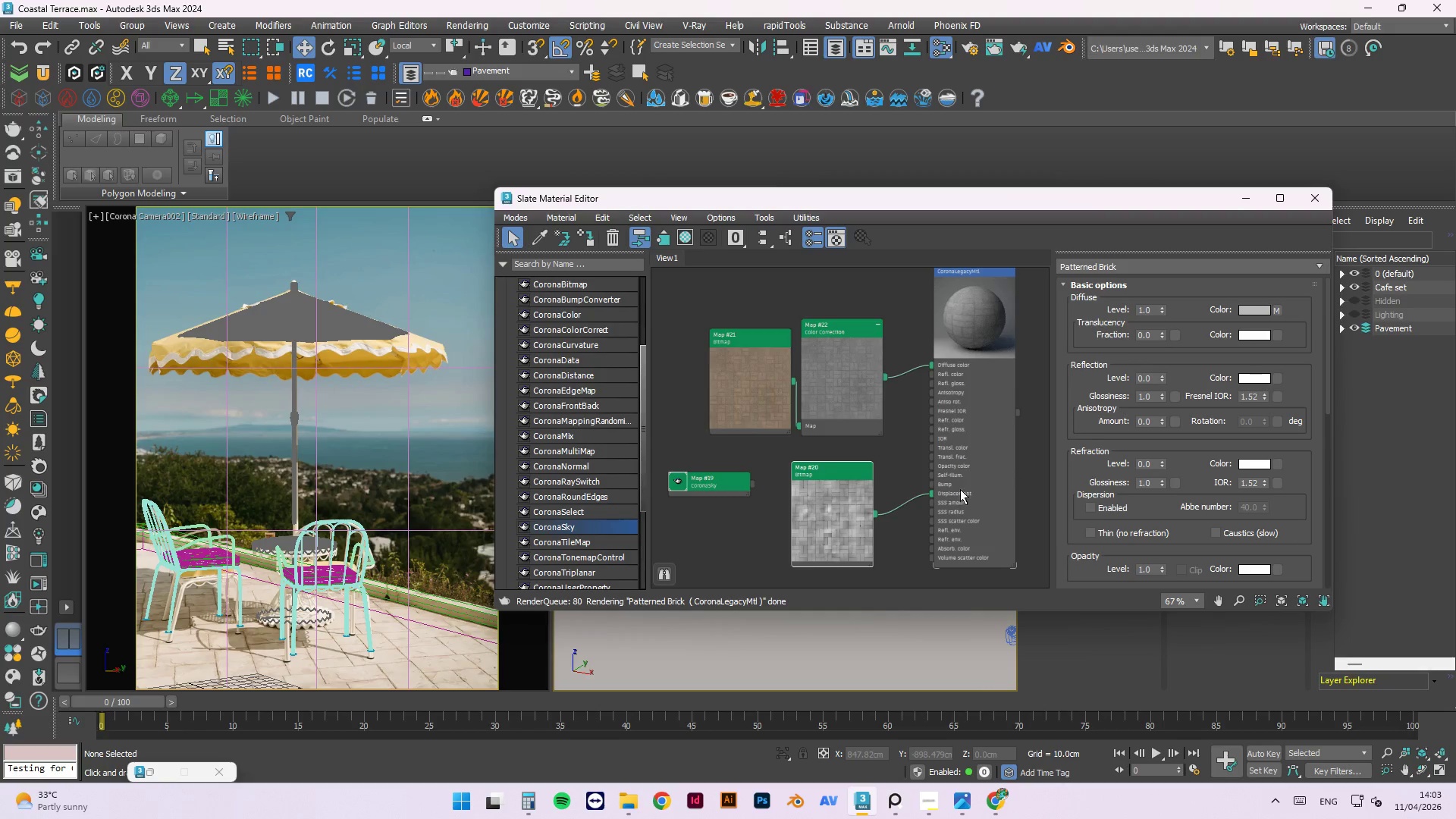 
left_click([962, 481])
 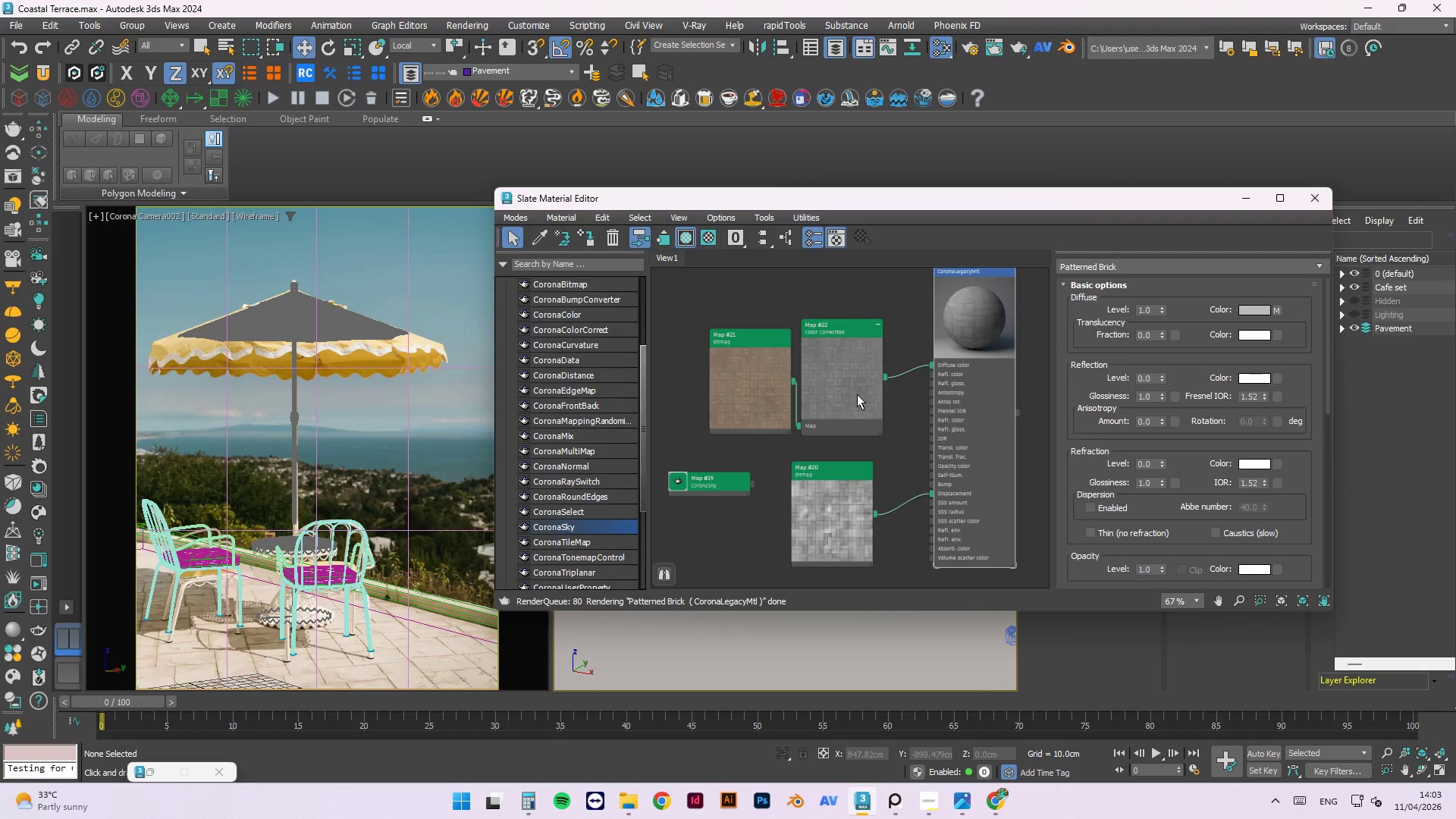 
left_click_drag(start_coordinate=[857, 394], to_coordinate=[861, 343])
 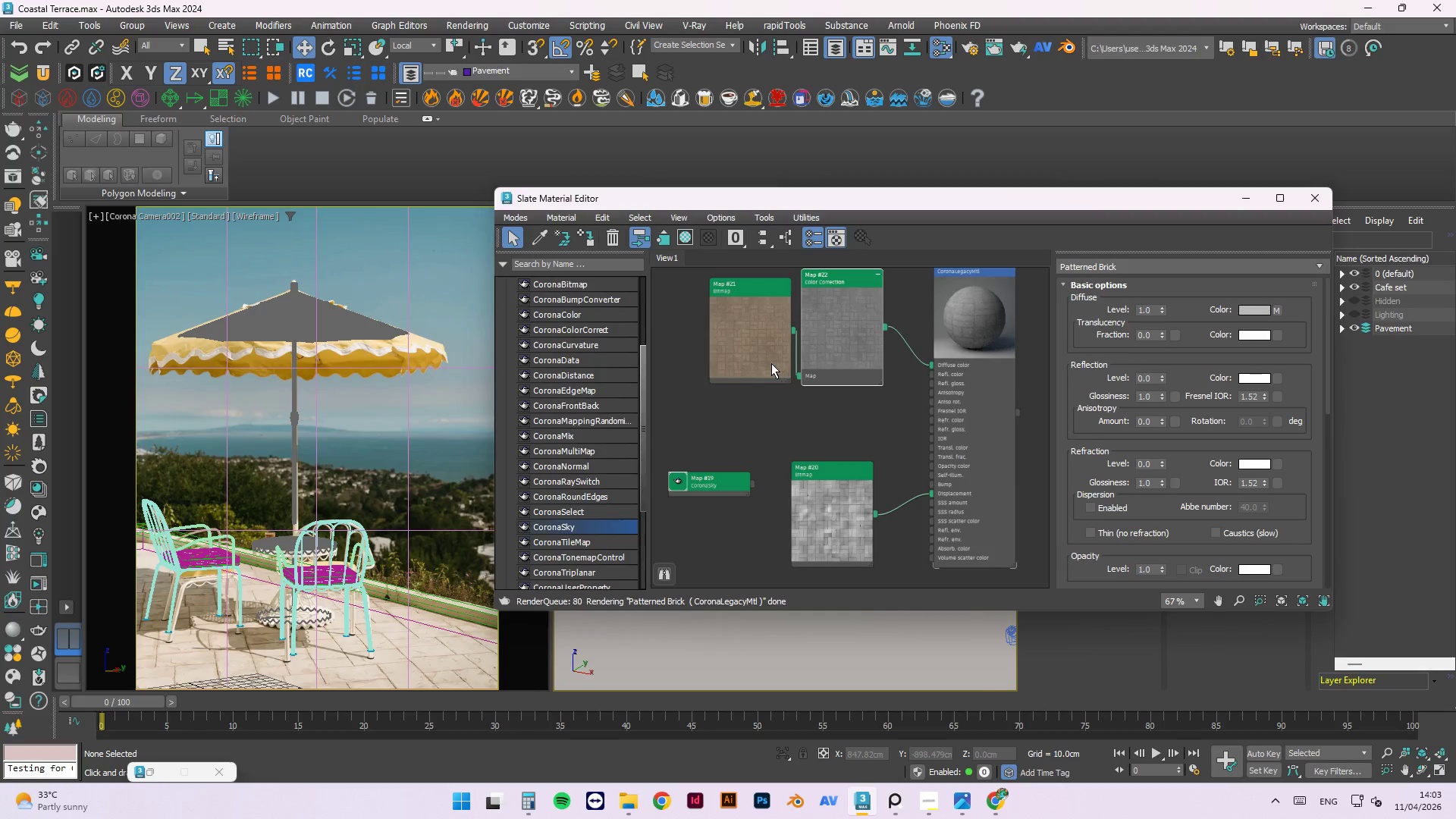 
left_click_drag(start_coordinate=[766, 364], to_coordinate=[713, 378])
 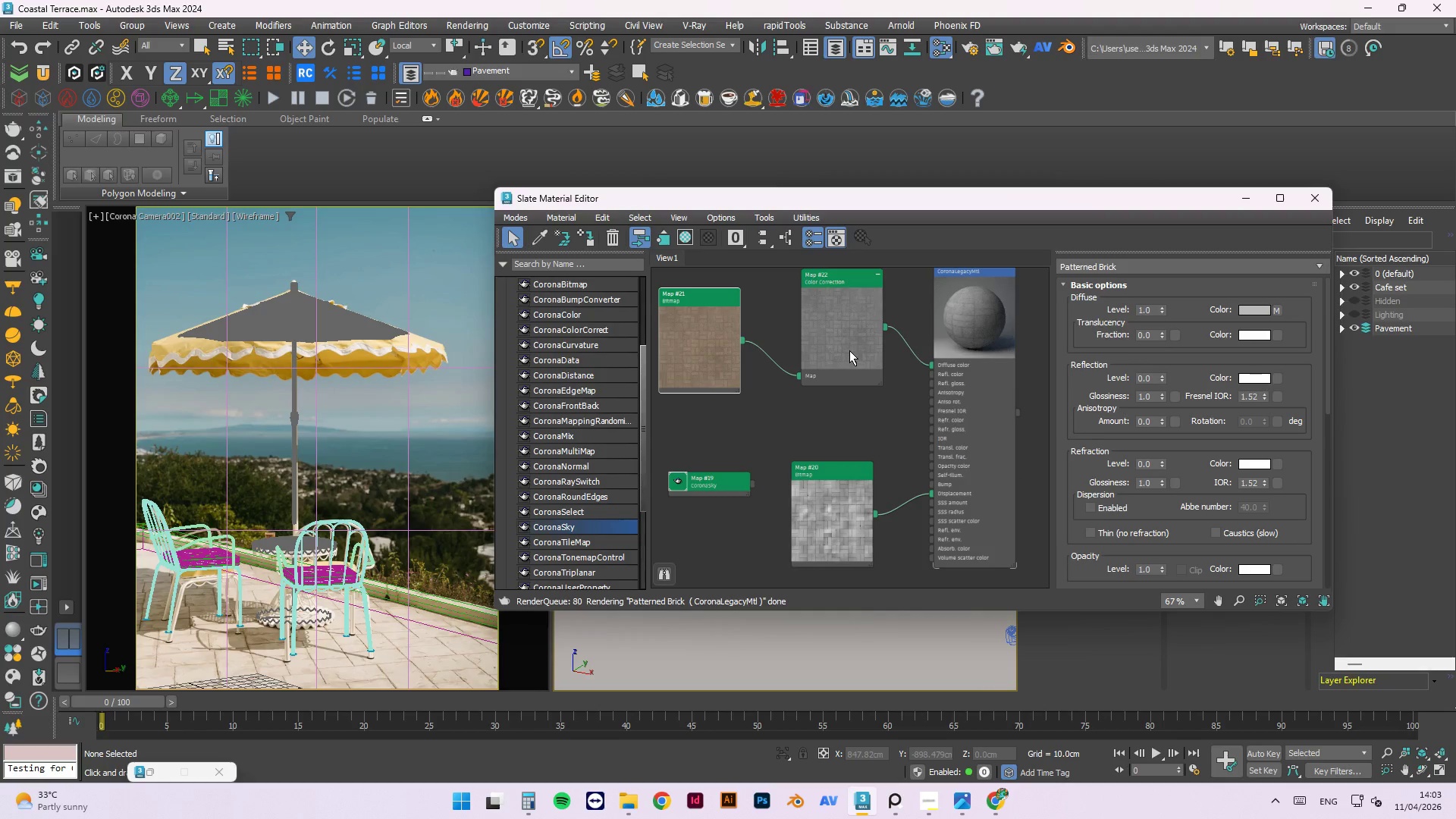 
left_click([849, 350])
 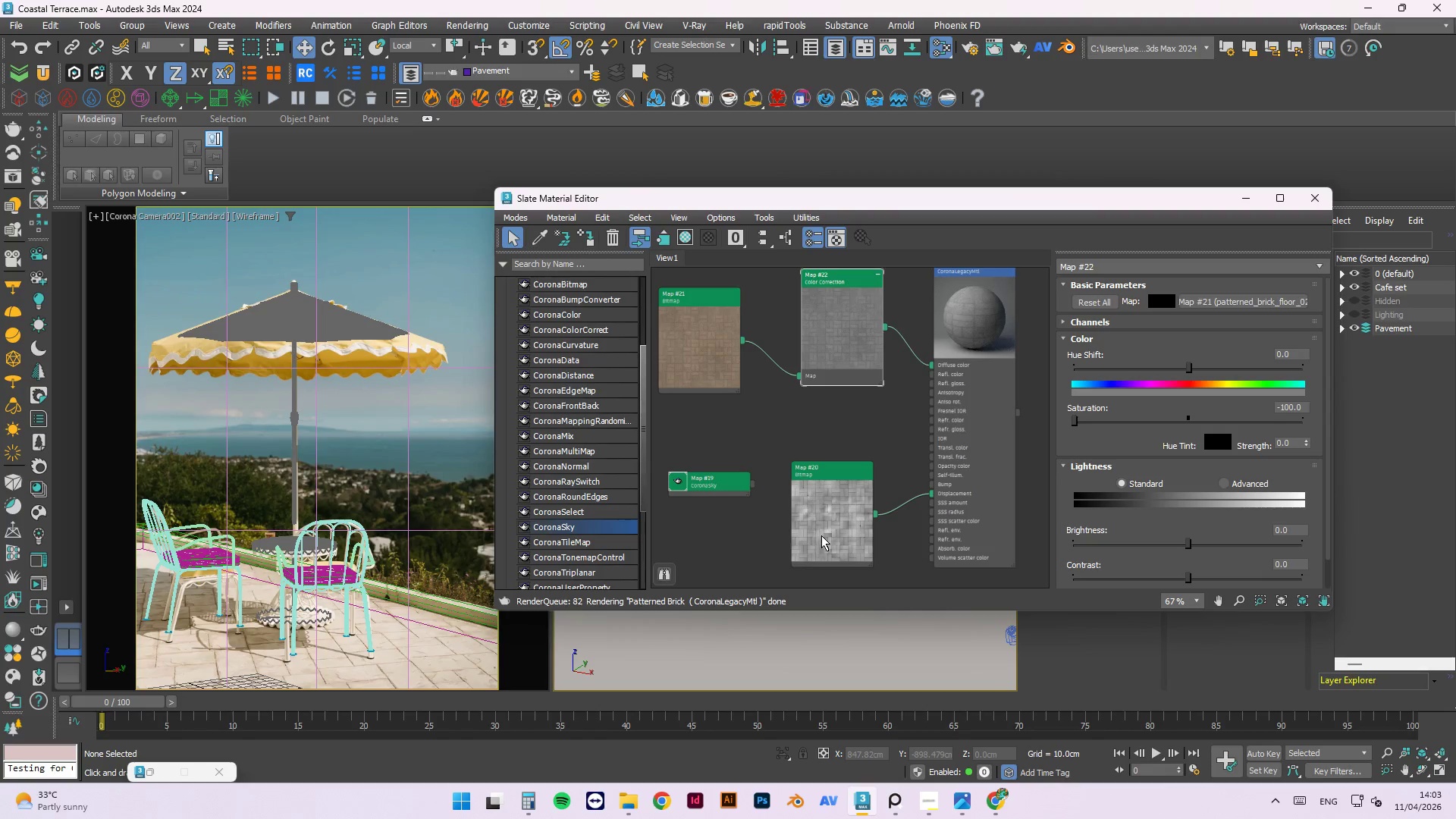 
wait(6.69)
 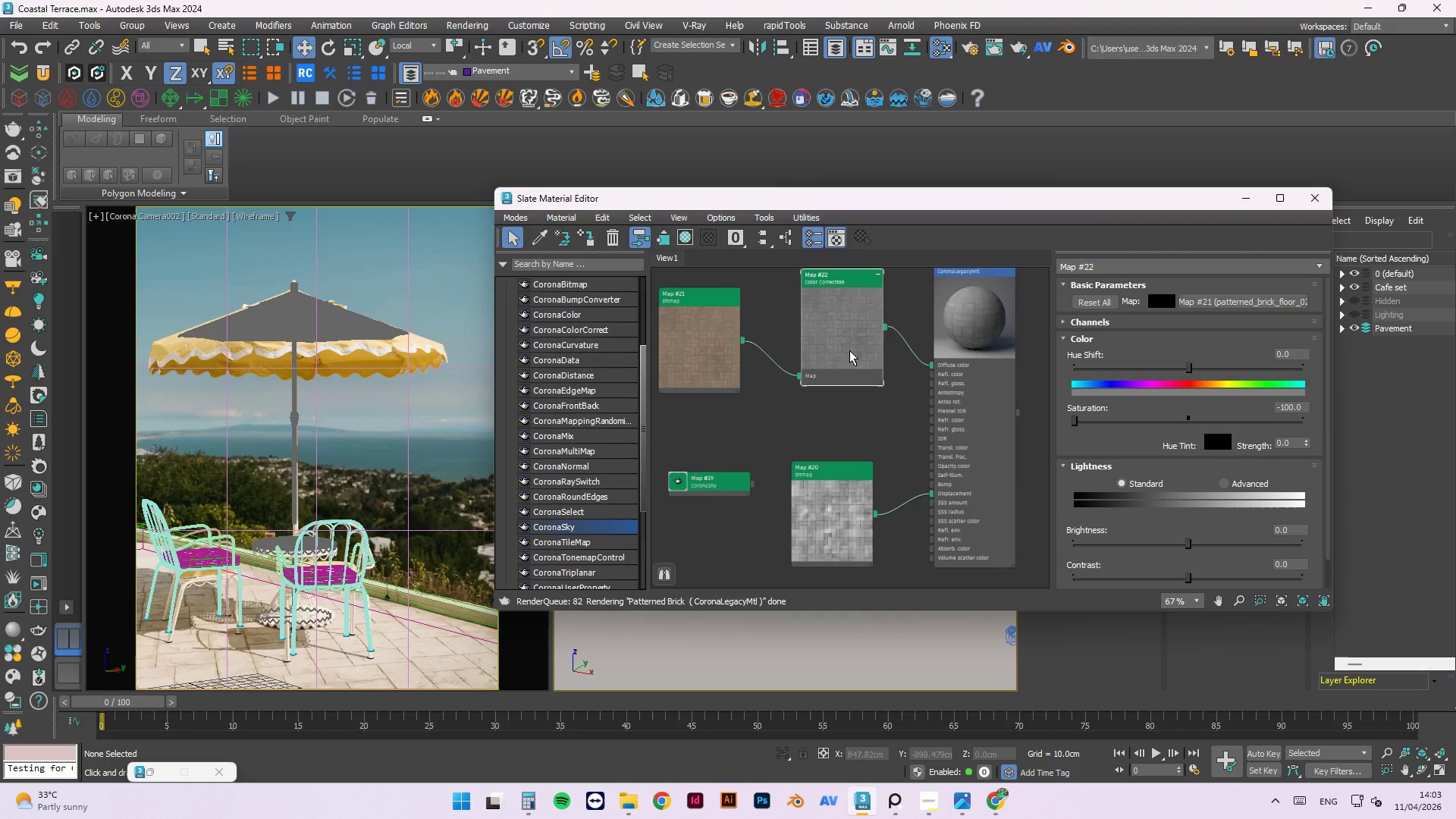 
left_click([851, 363])
 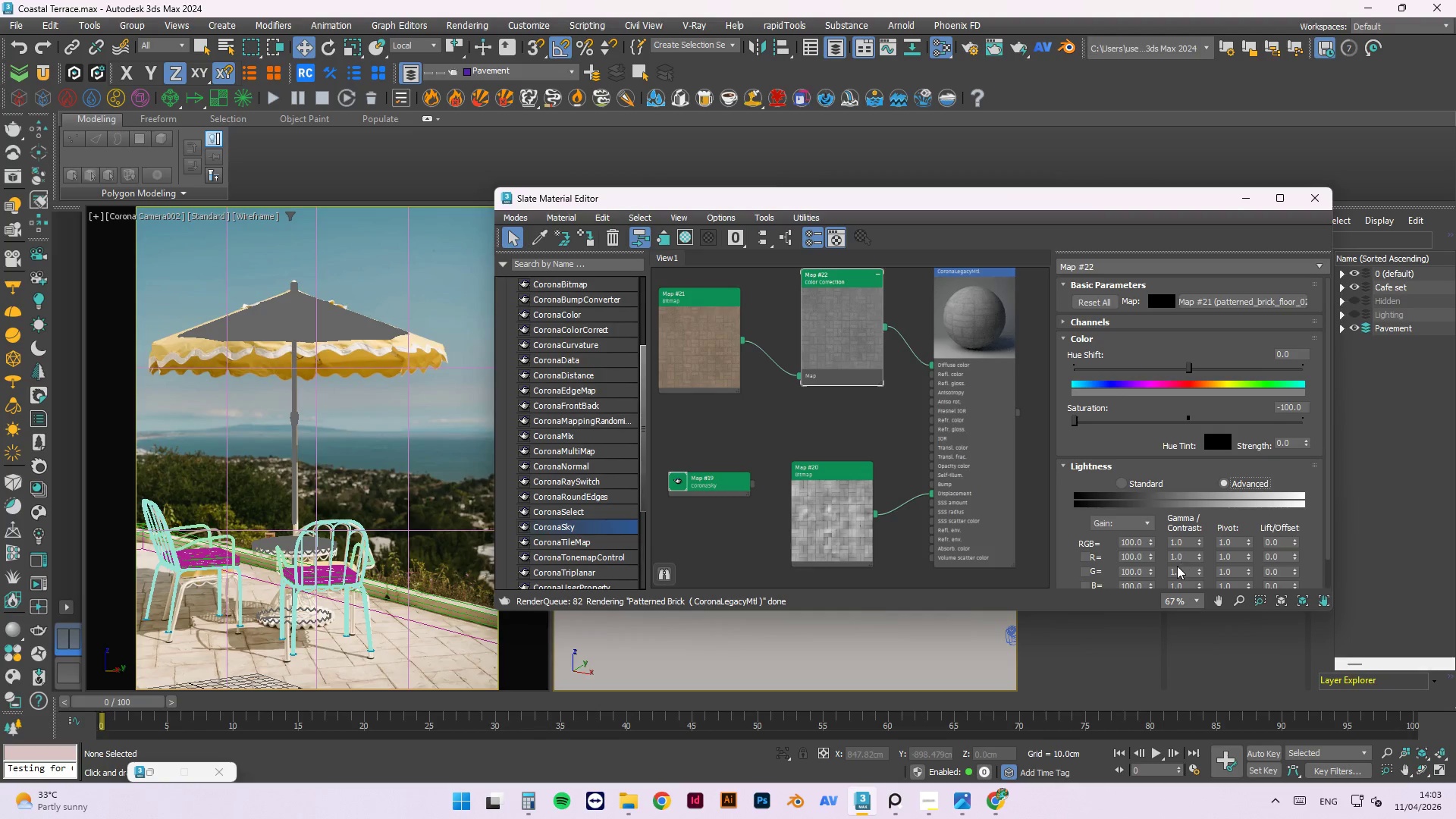 
left_click_drag(start_coordinate=[1184, 544], to_coordinate=[1098, 543])
 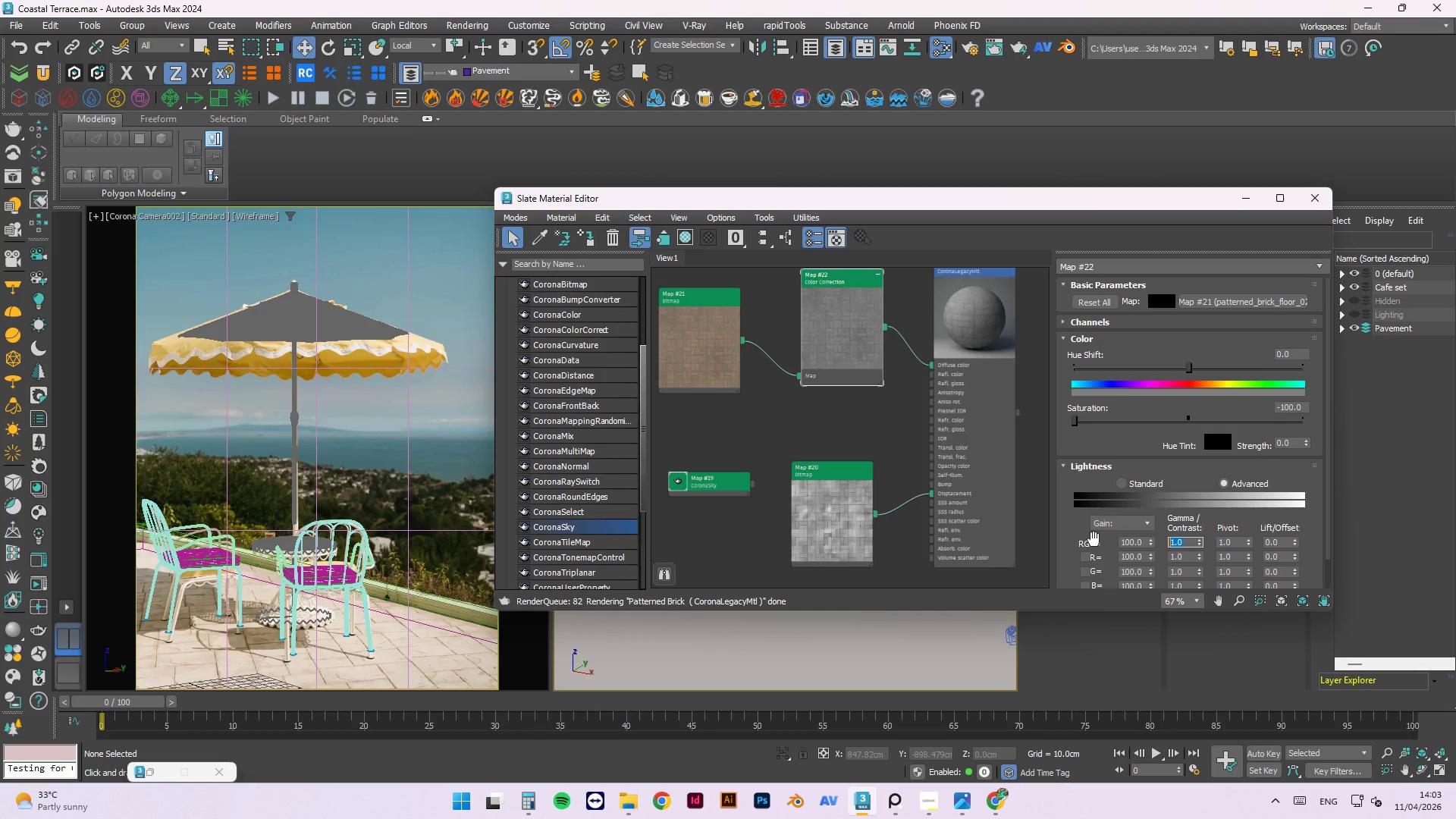 
key(Numpad2)
 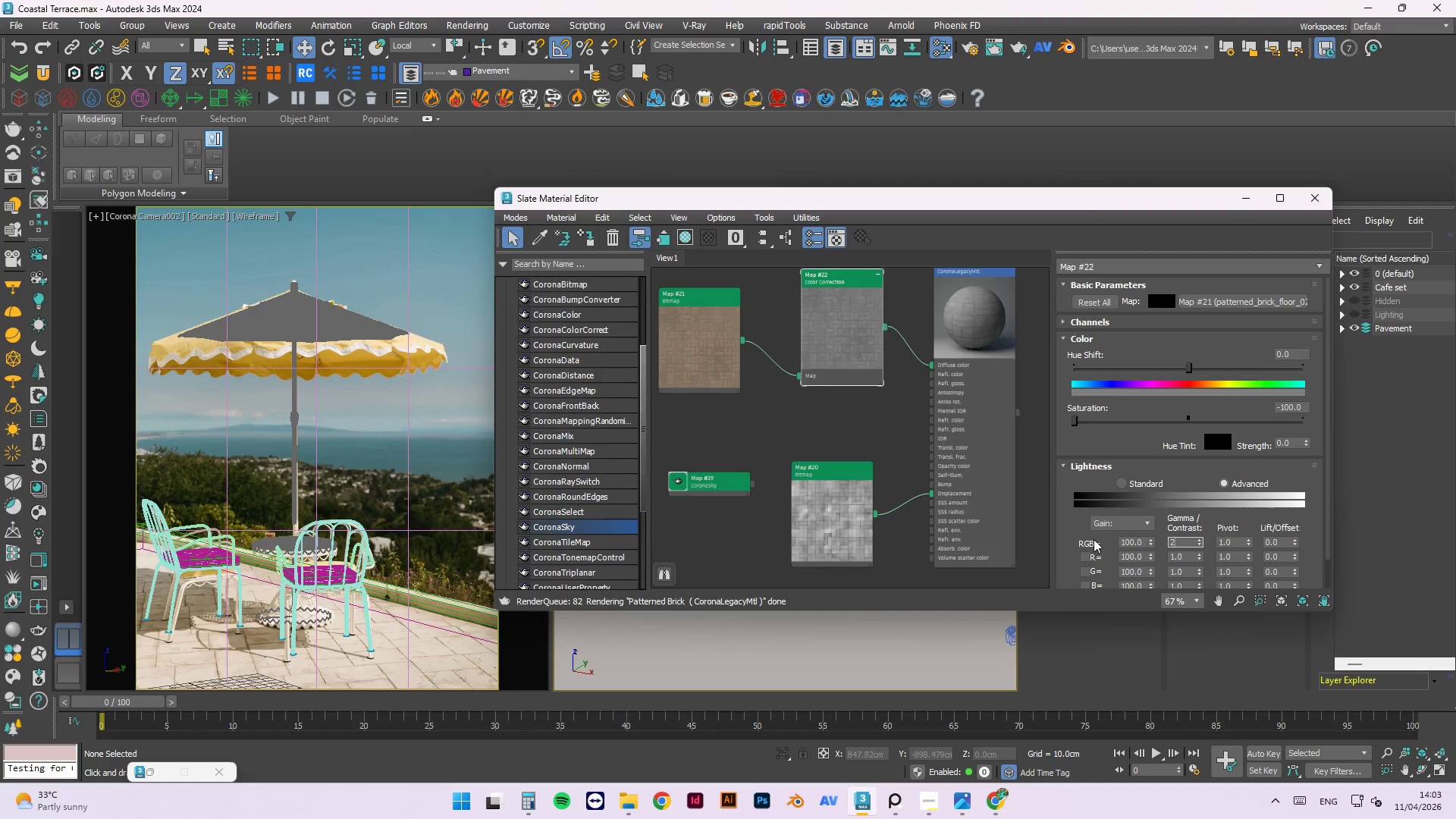 
key(NumpadEnter)
 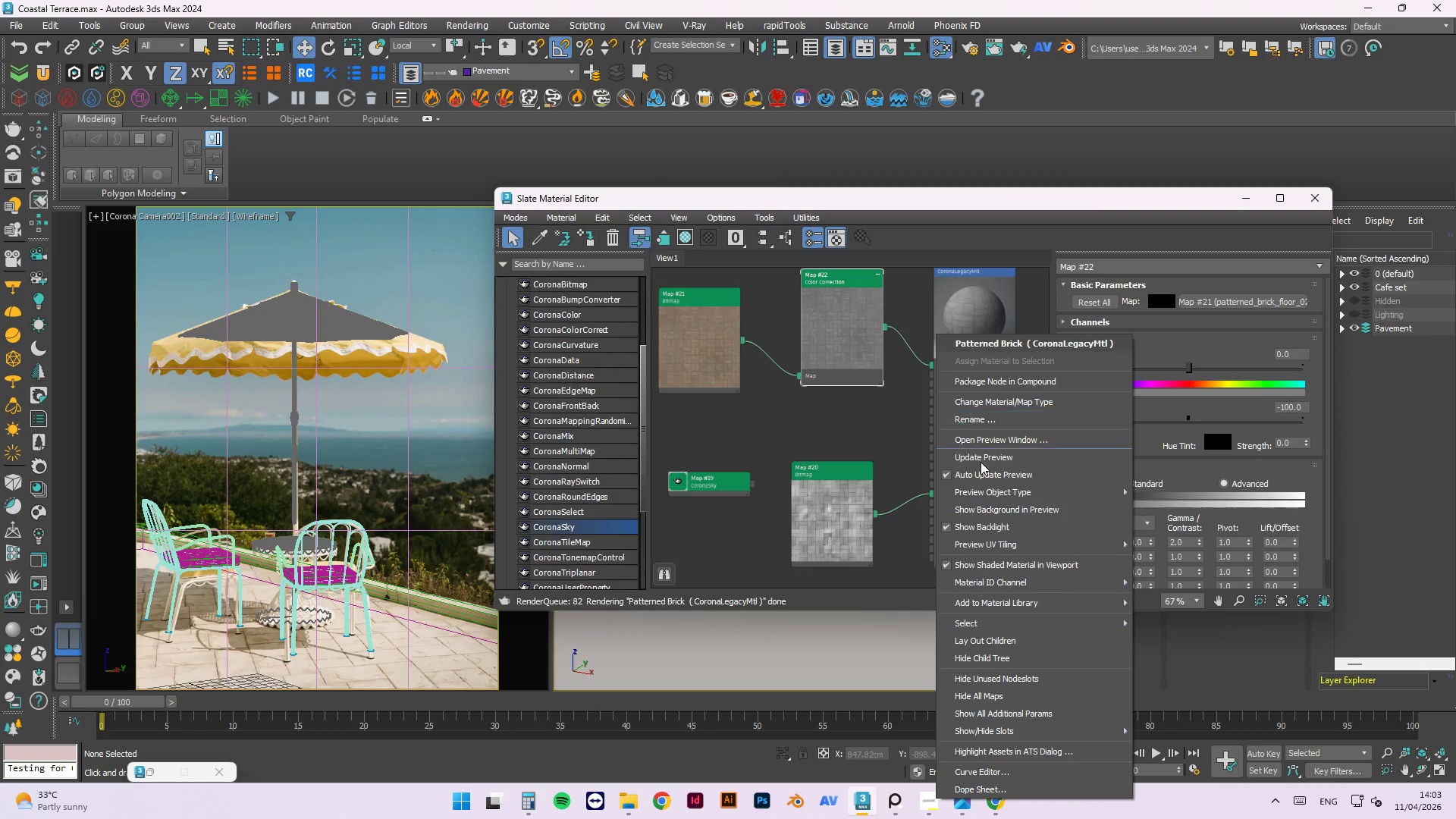 
left_click([981, 457])
 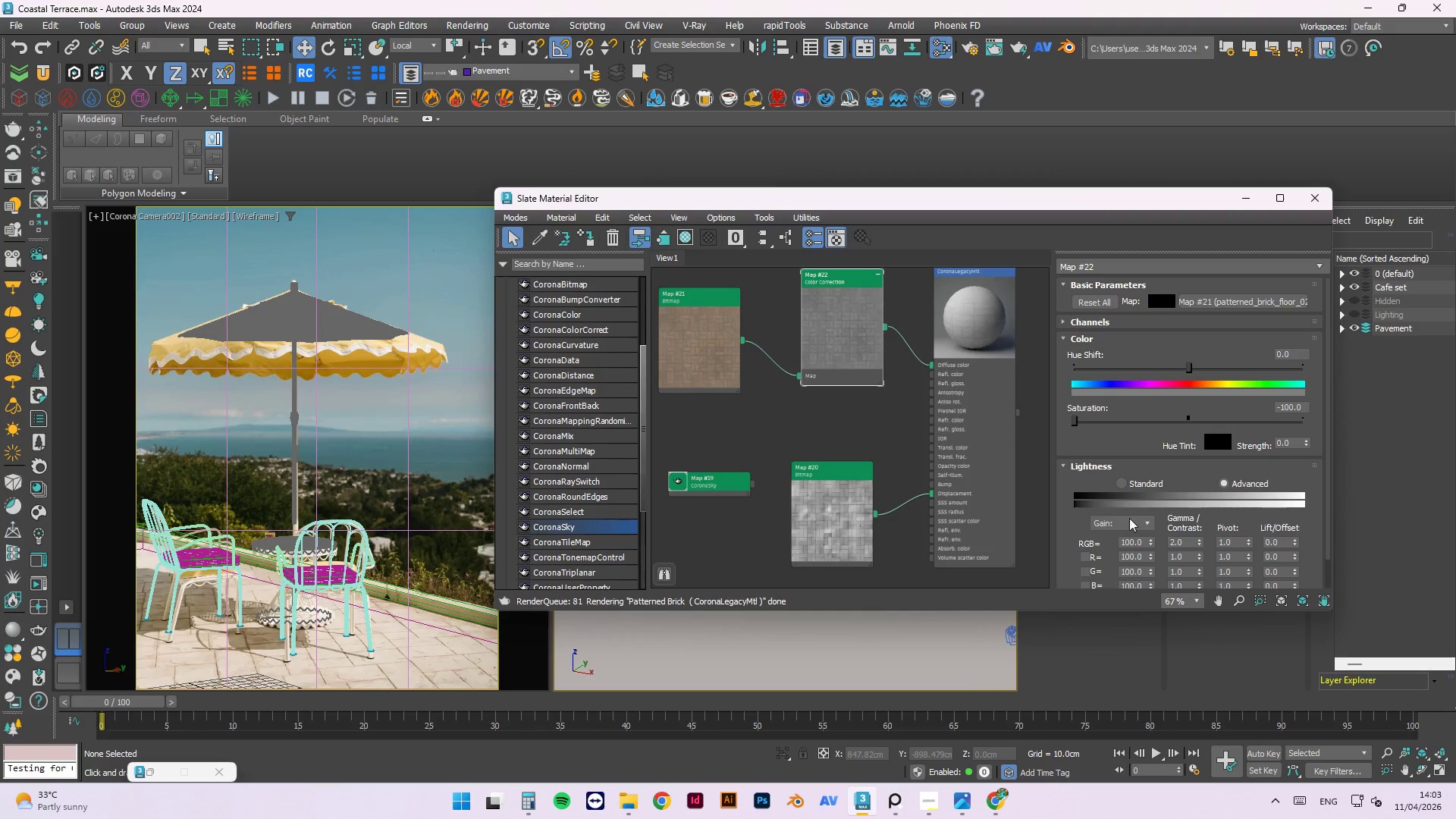 
left_click_drag(start_coordinate=[1185, 543], to_coordinate=[1109, 529])
 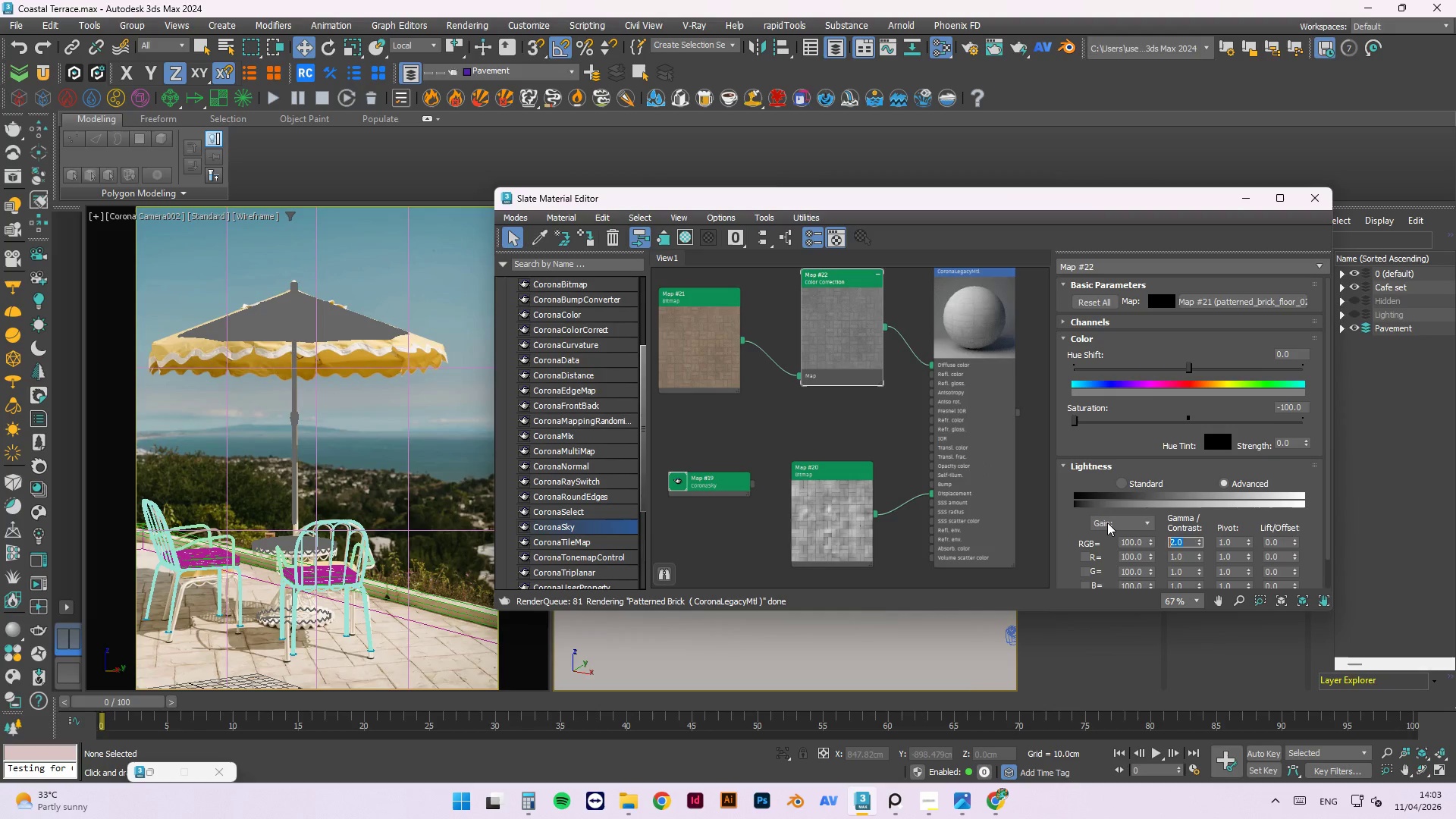 
key(Numpad1)
 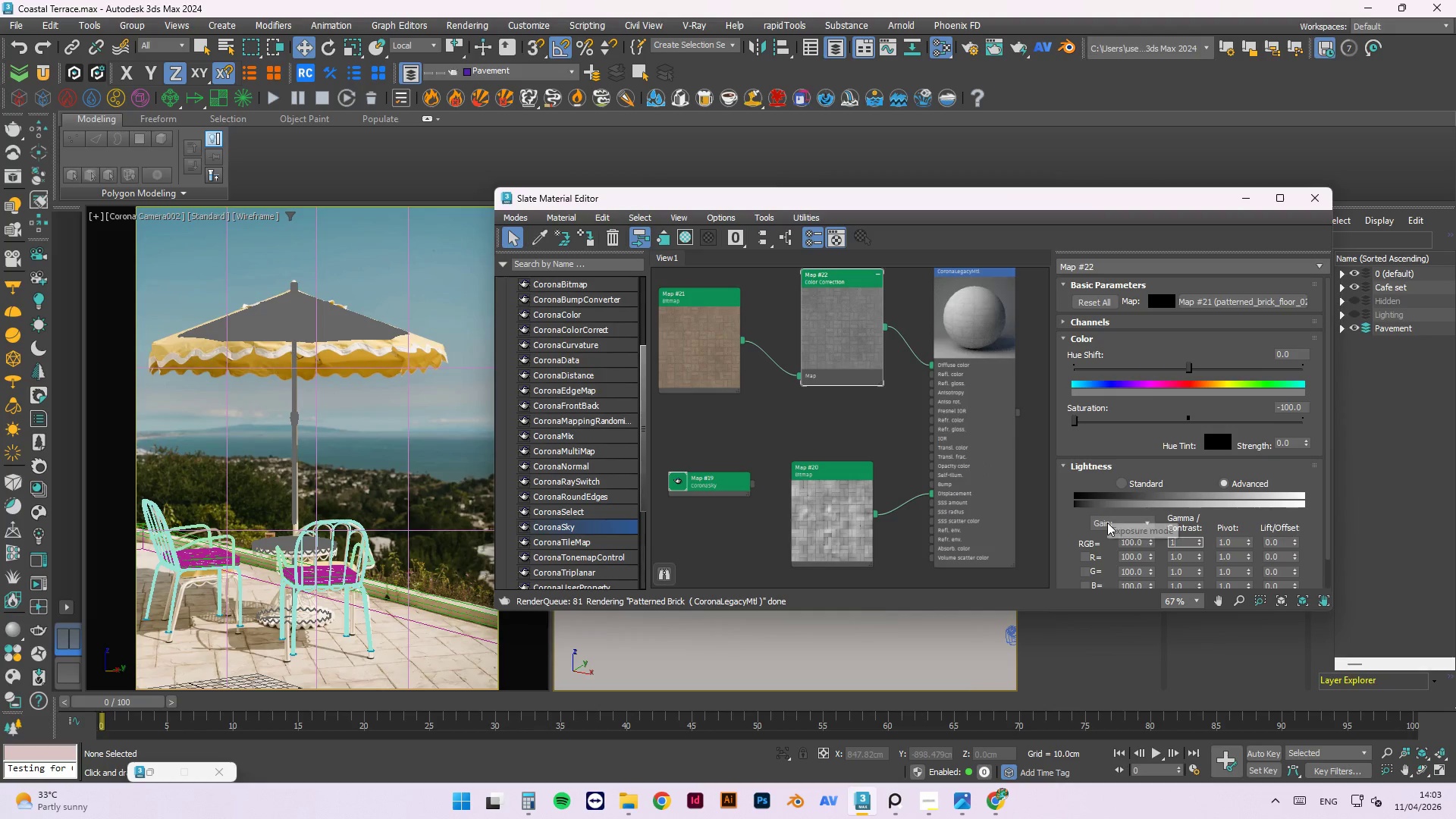 
key(NumpadDecimal)
 